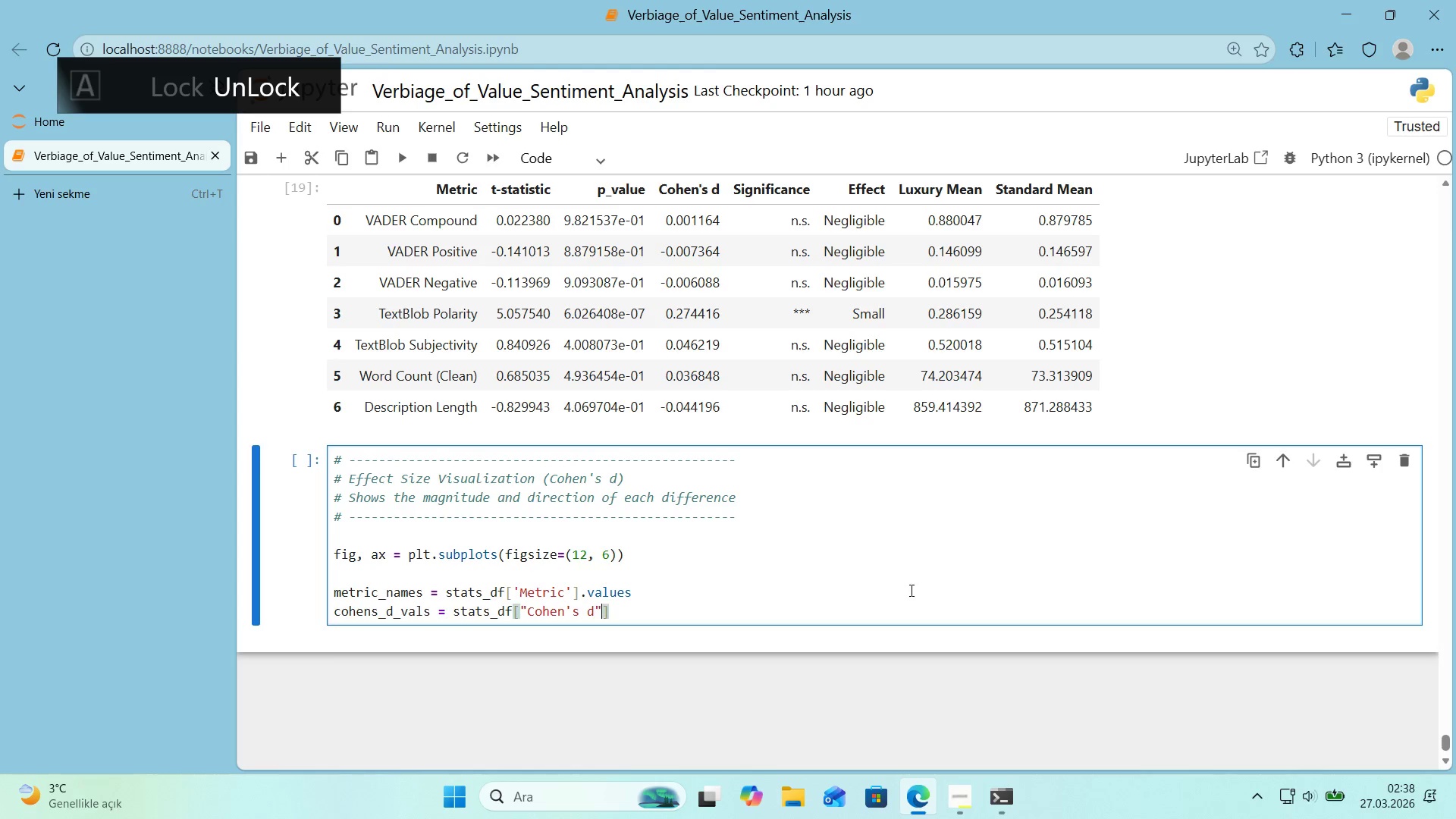 
key(ArrowRight)
 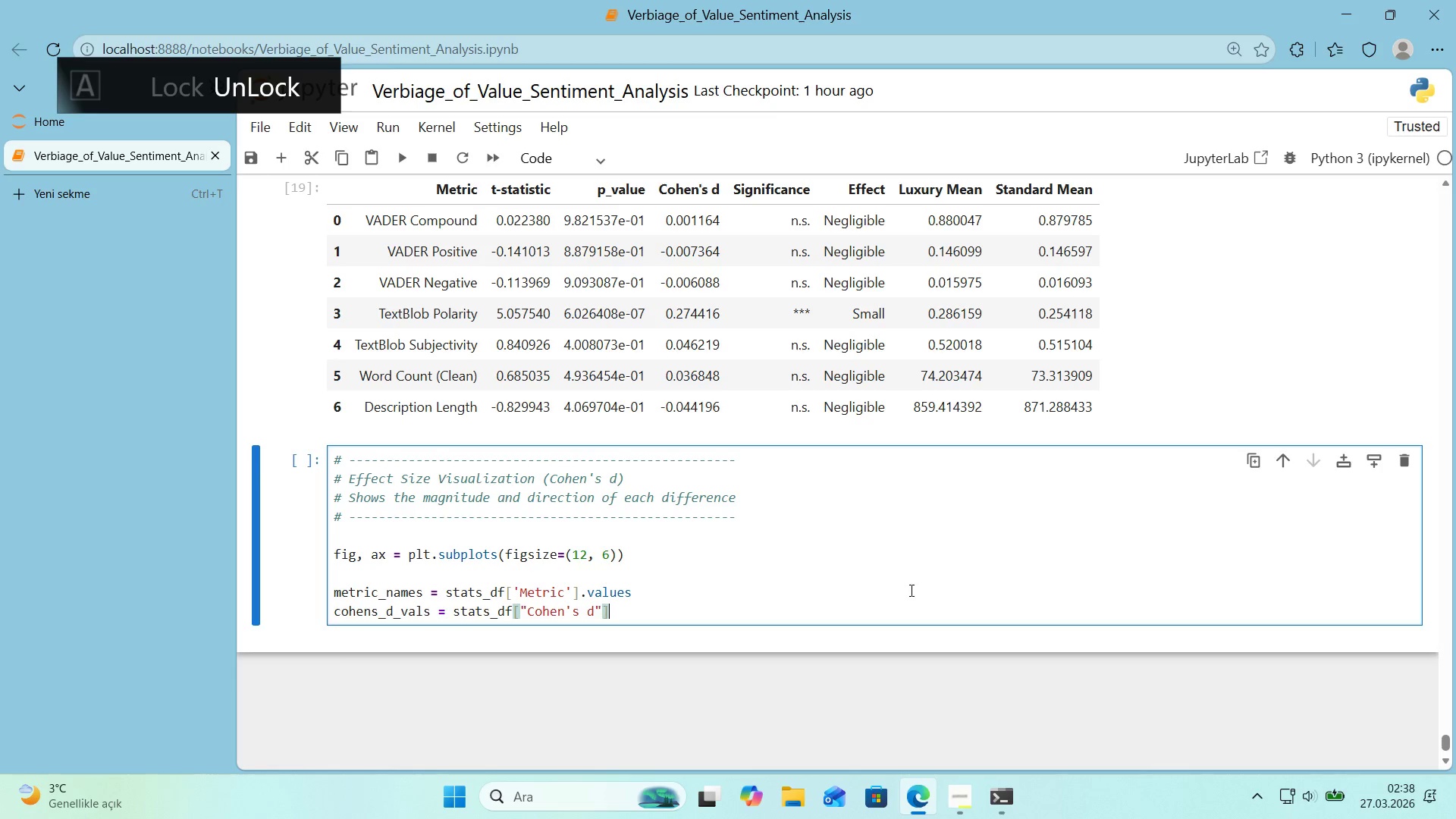 
key(ArrowRight)
 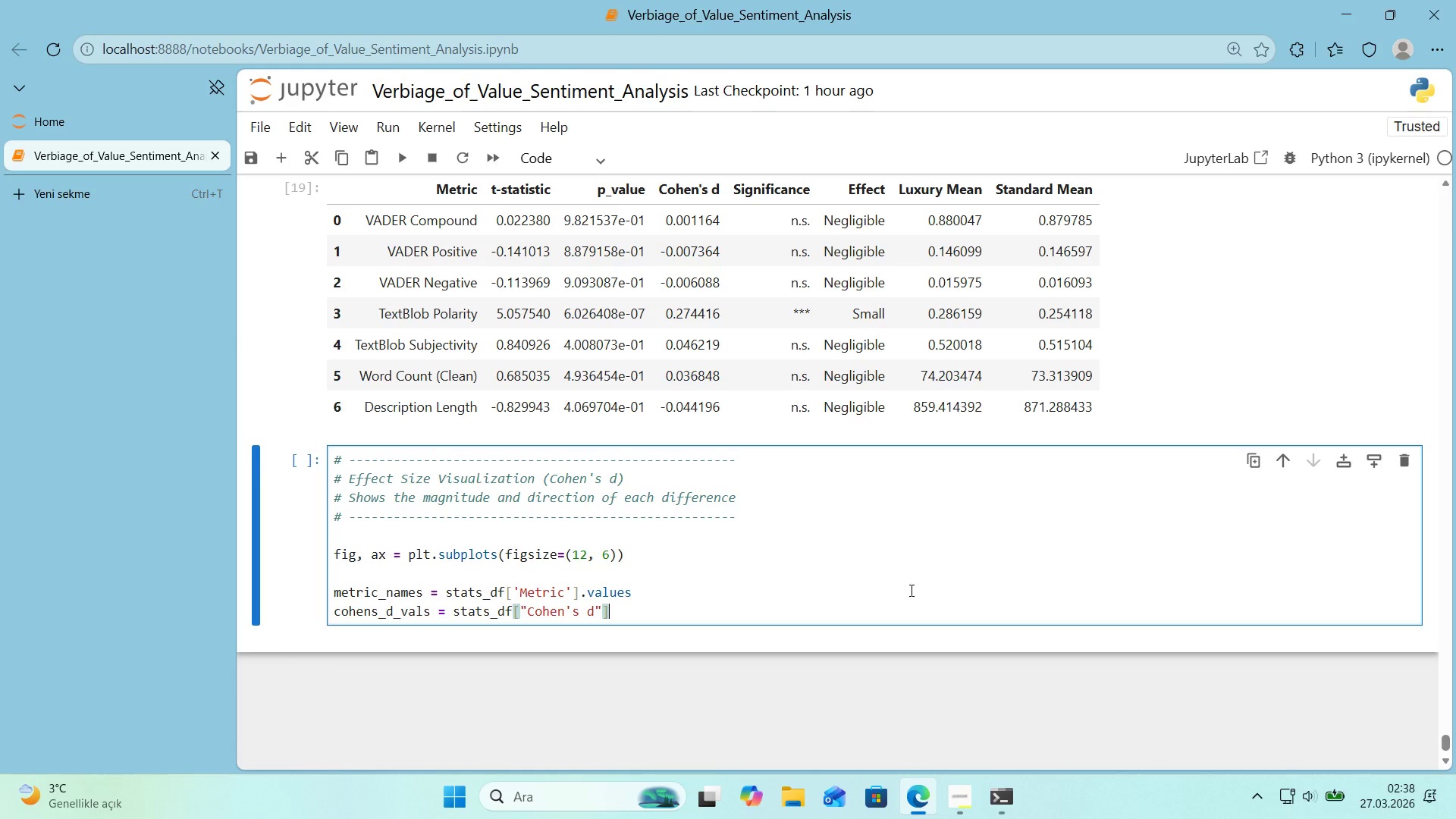 
type(.values)
 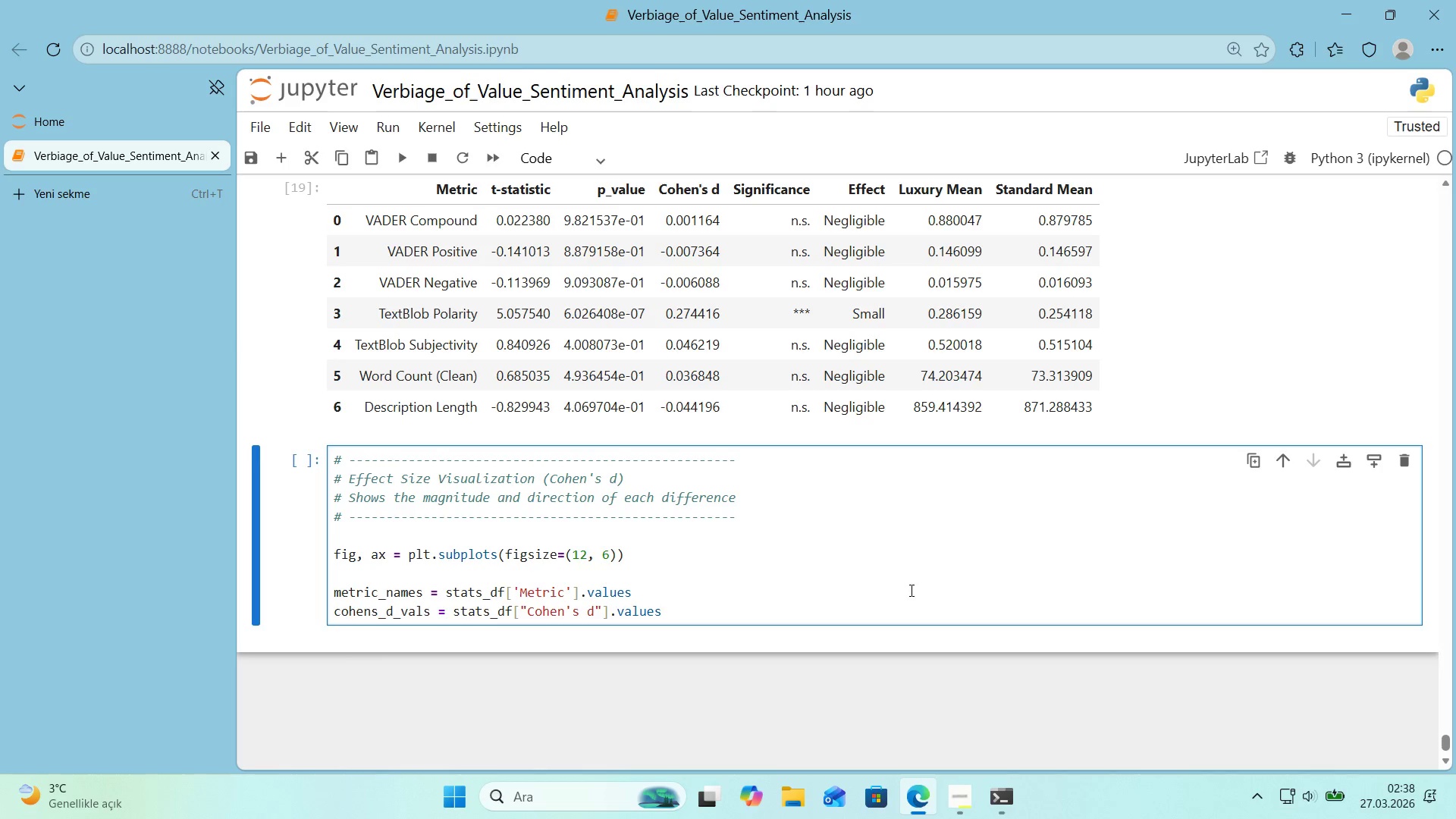 
key(Enter)
 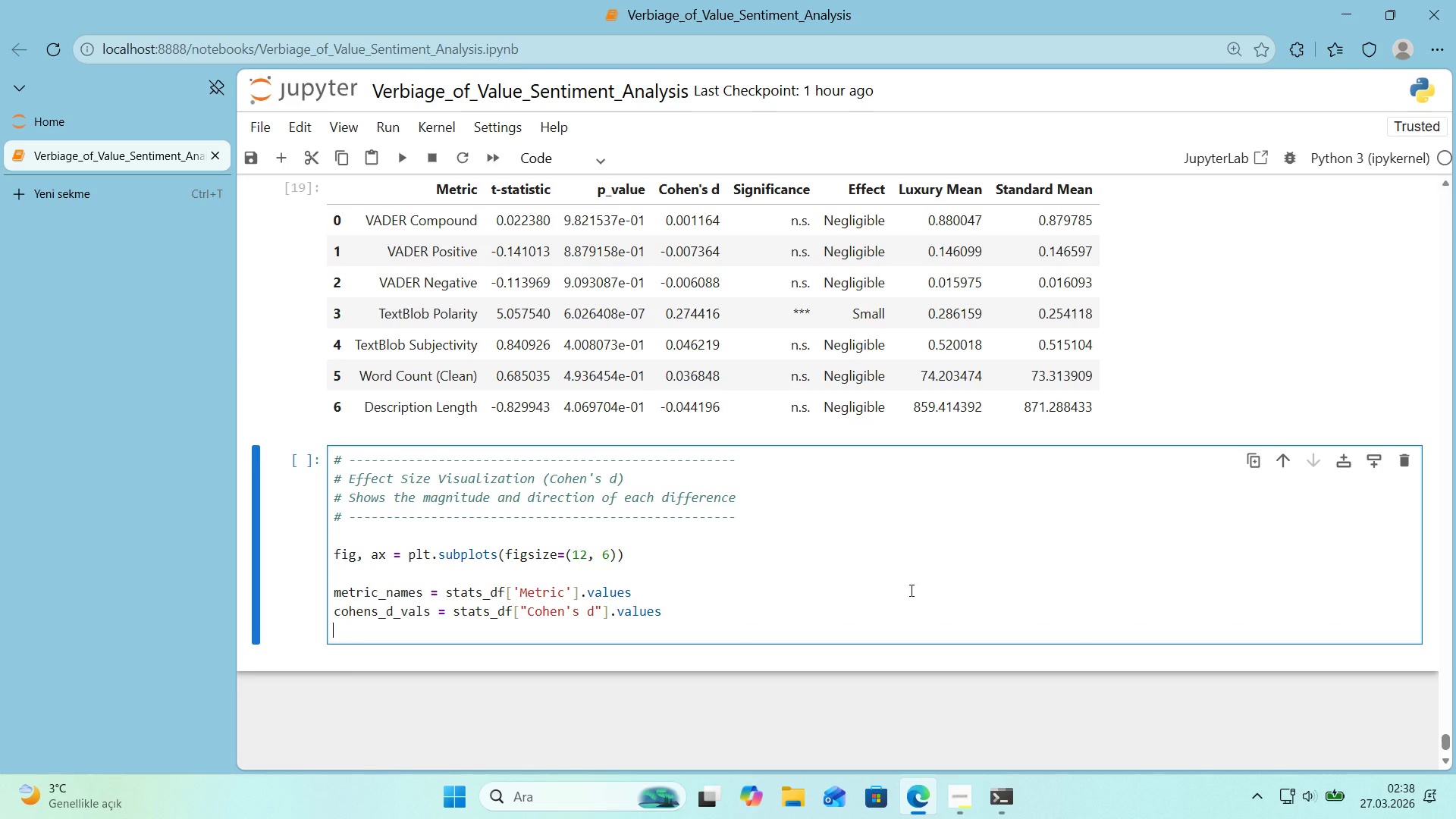 
key(Enter)
 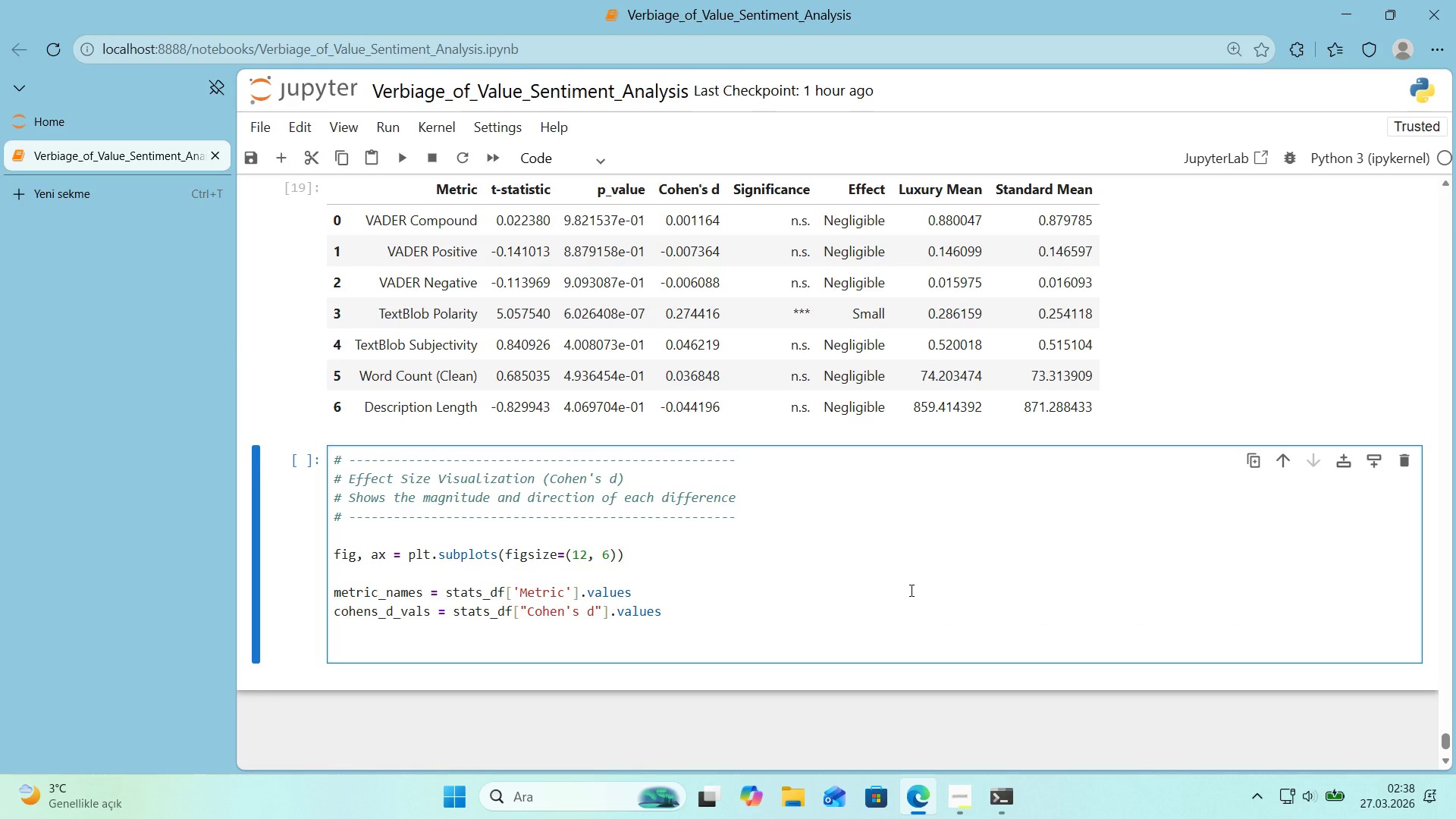 
key(Alt+Control+3)
 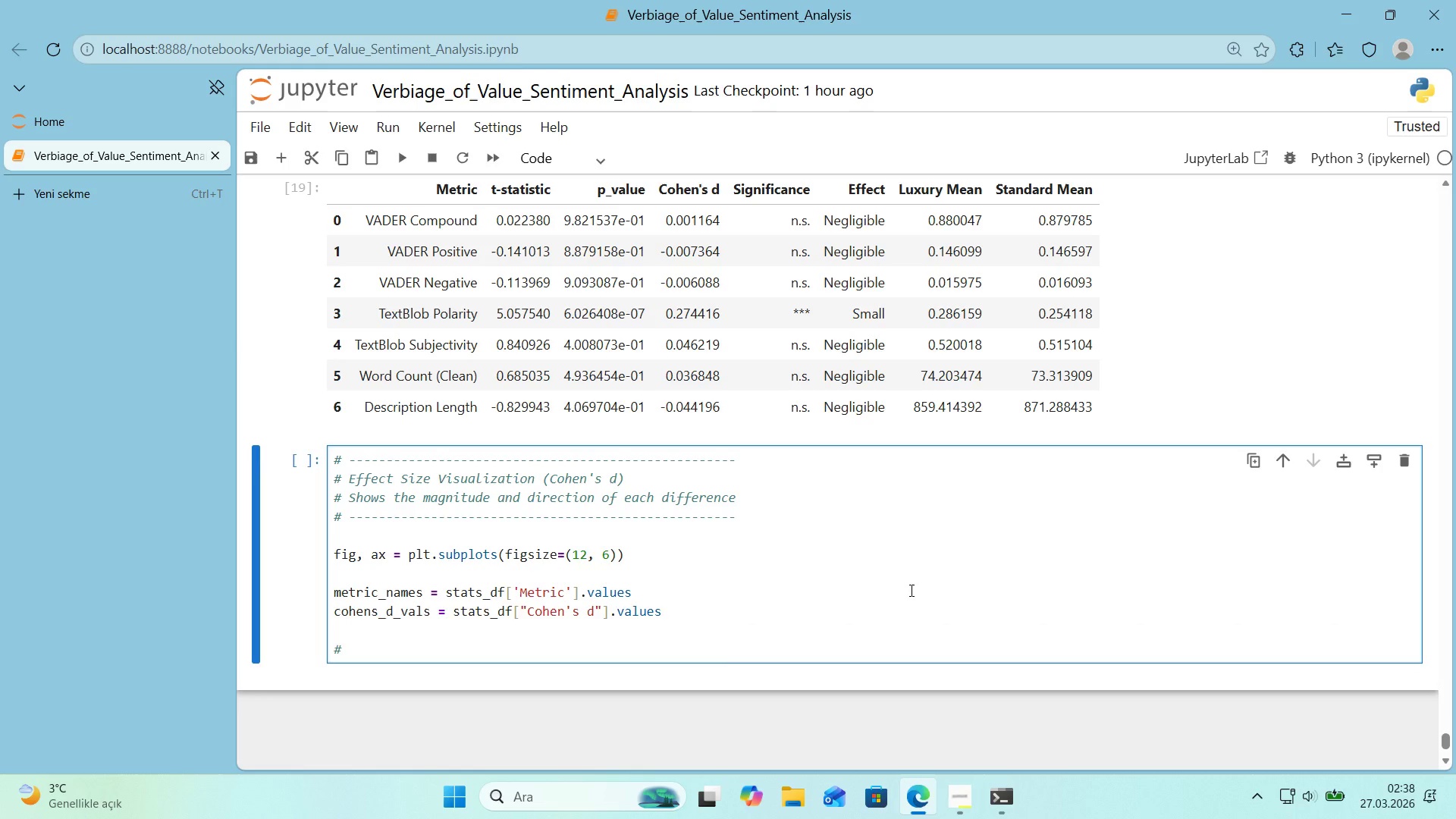 
type( Color by d'rect'on> f)
key(Backspace)
type(gol 'f luxury [Break] standard, blue otherw'se)
 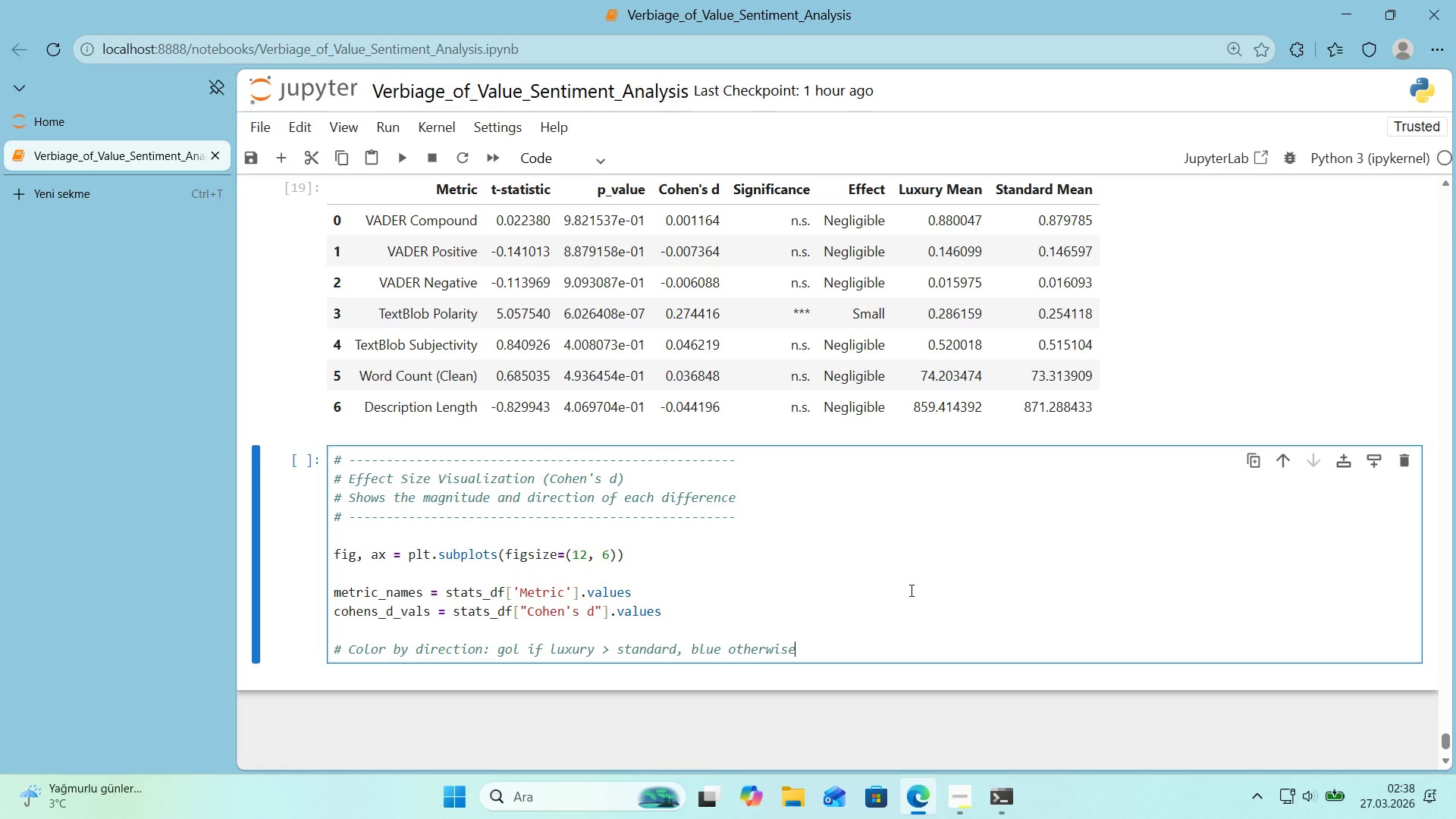 
wait(6.12)
 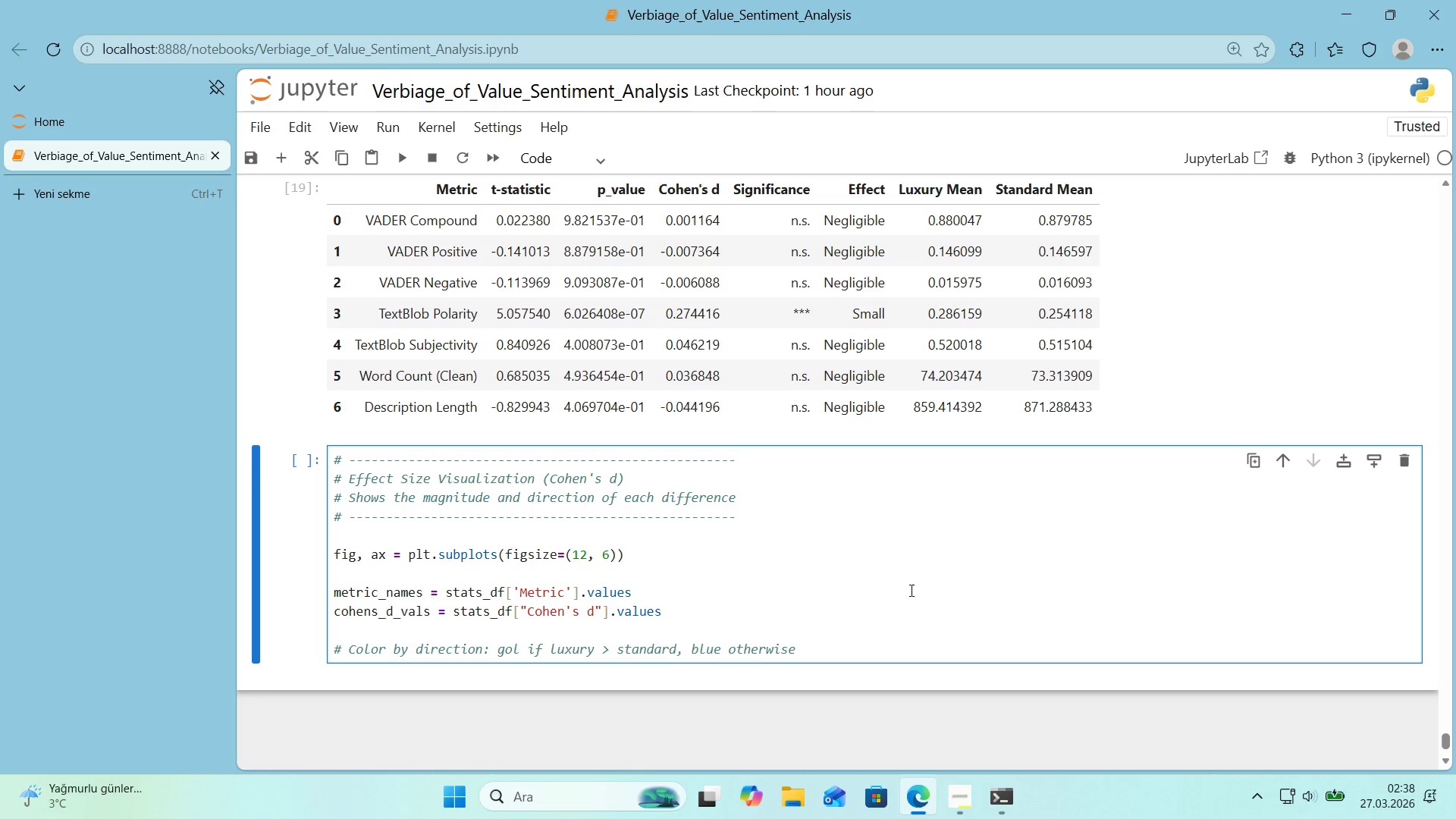 
key(Enter)
 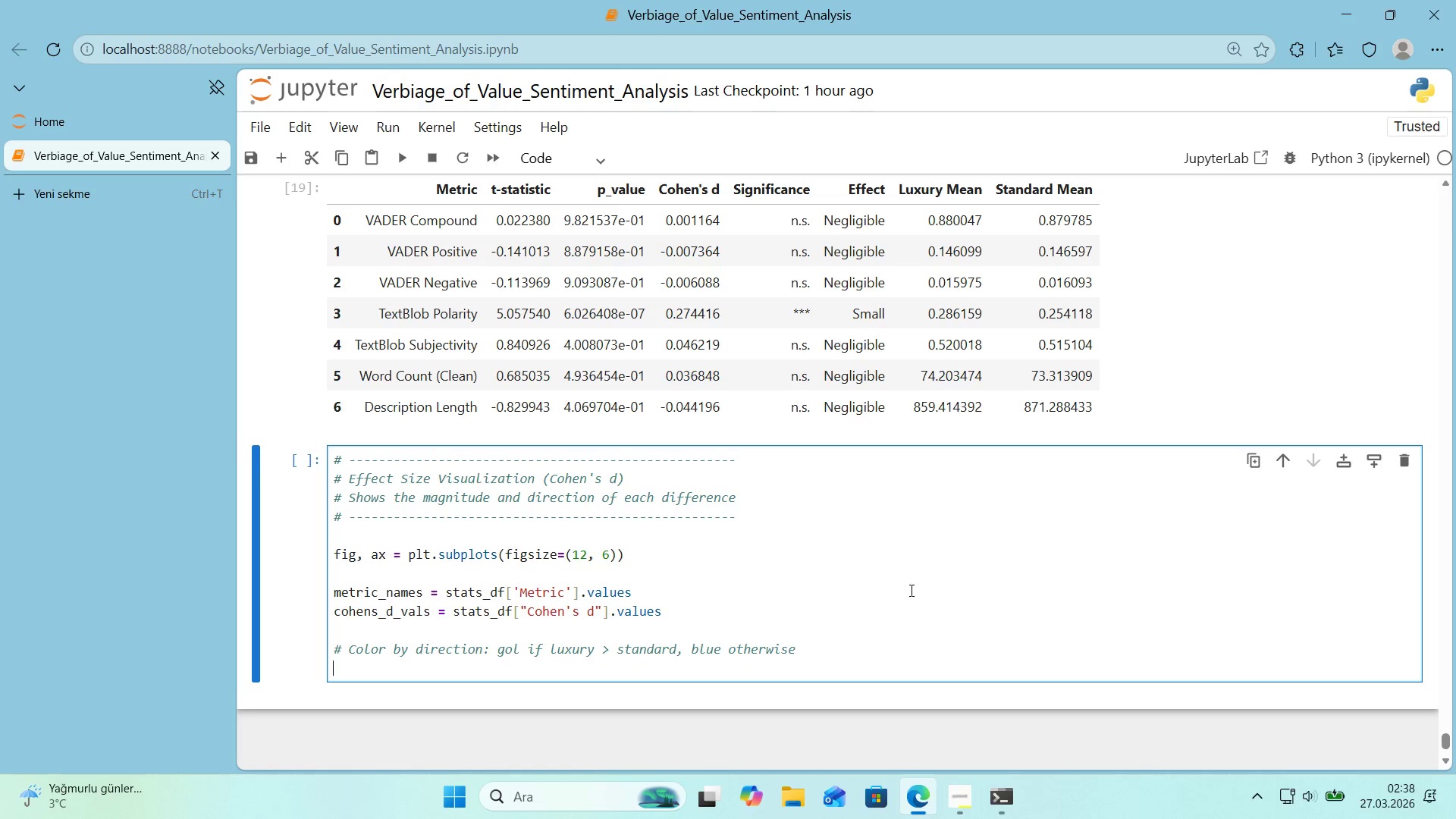 
type(color_bars ) )
 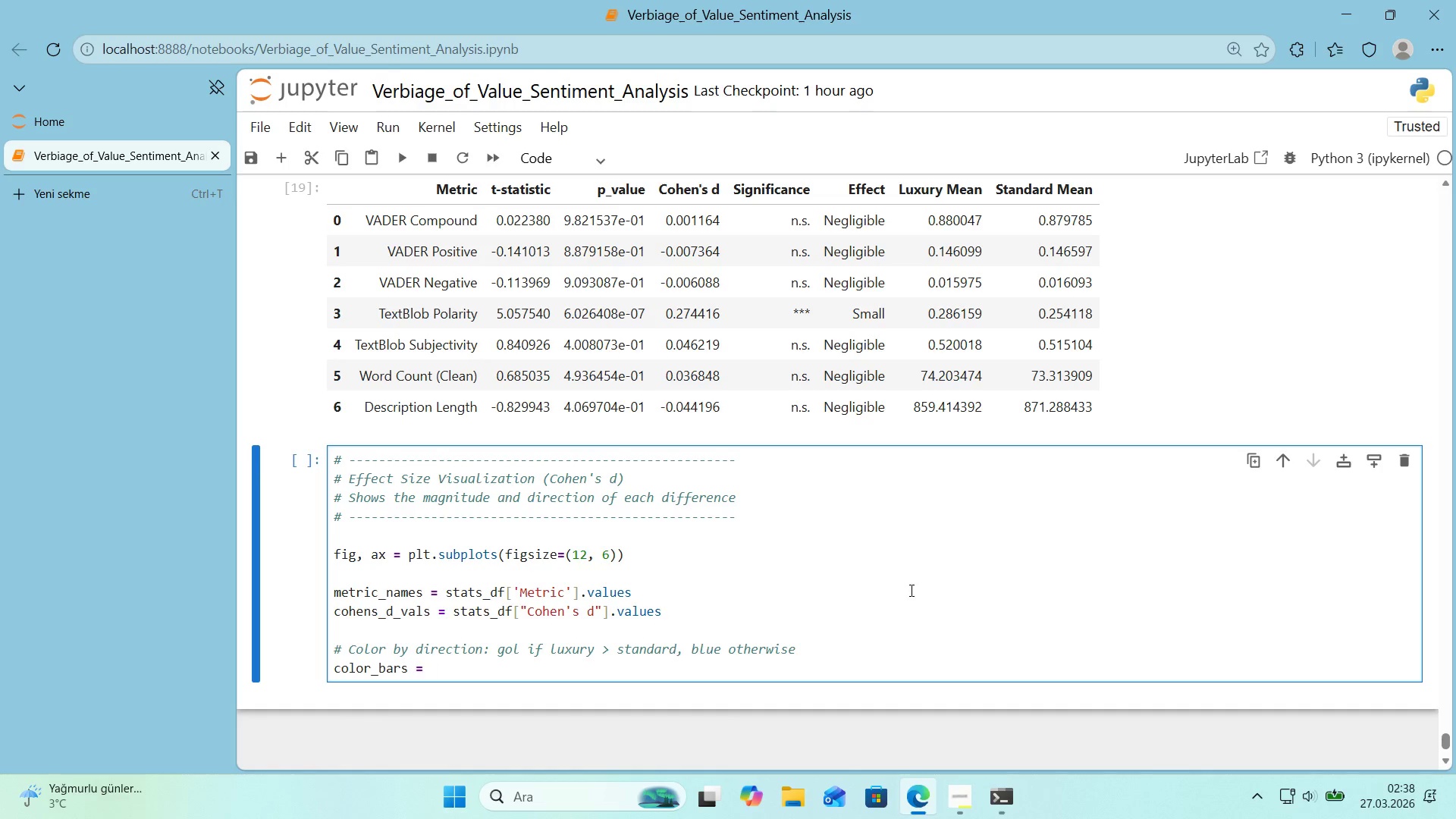 
key(Alt+Control+8)
 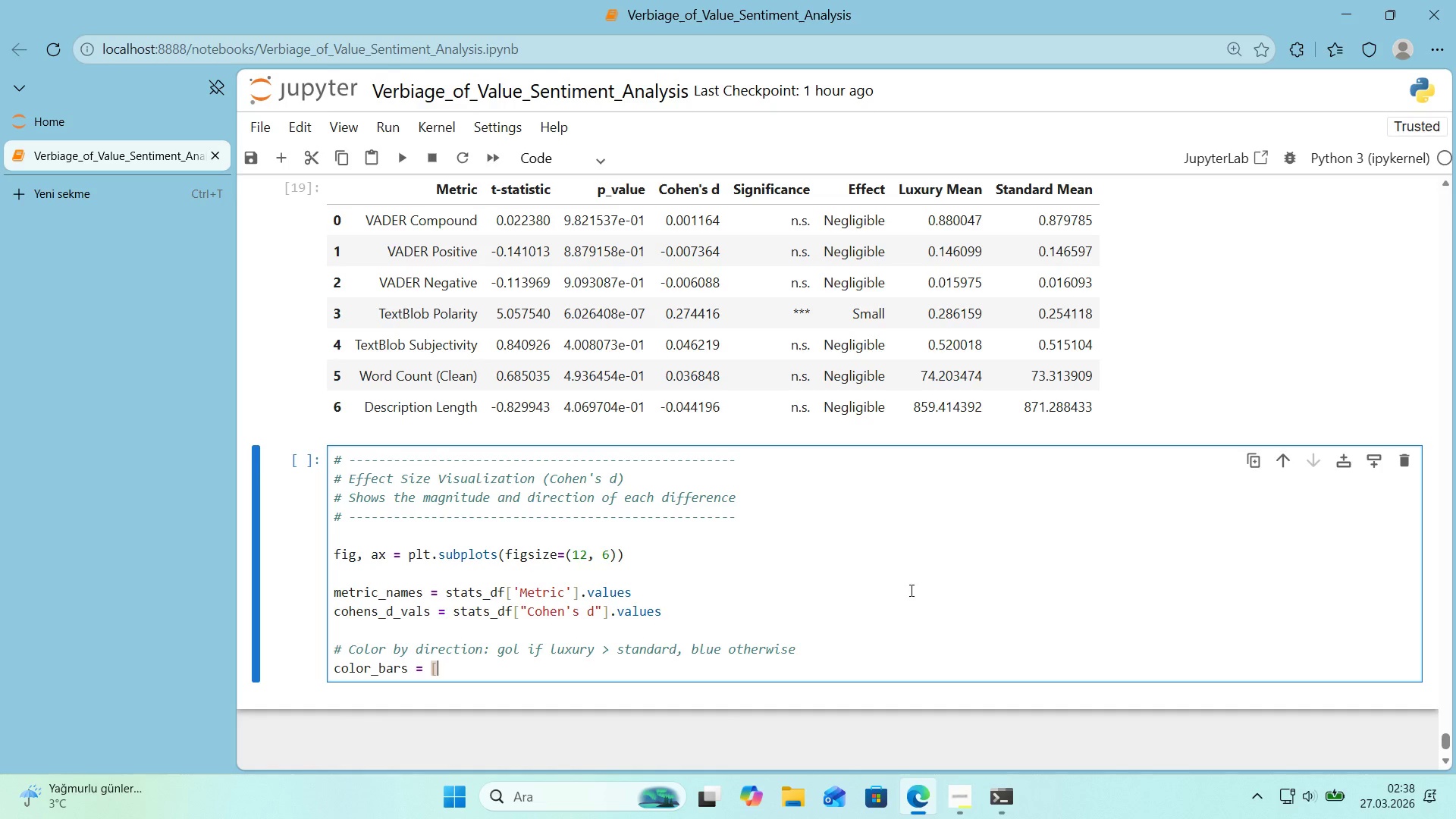 
key(Alt+Control+9)
 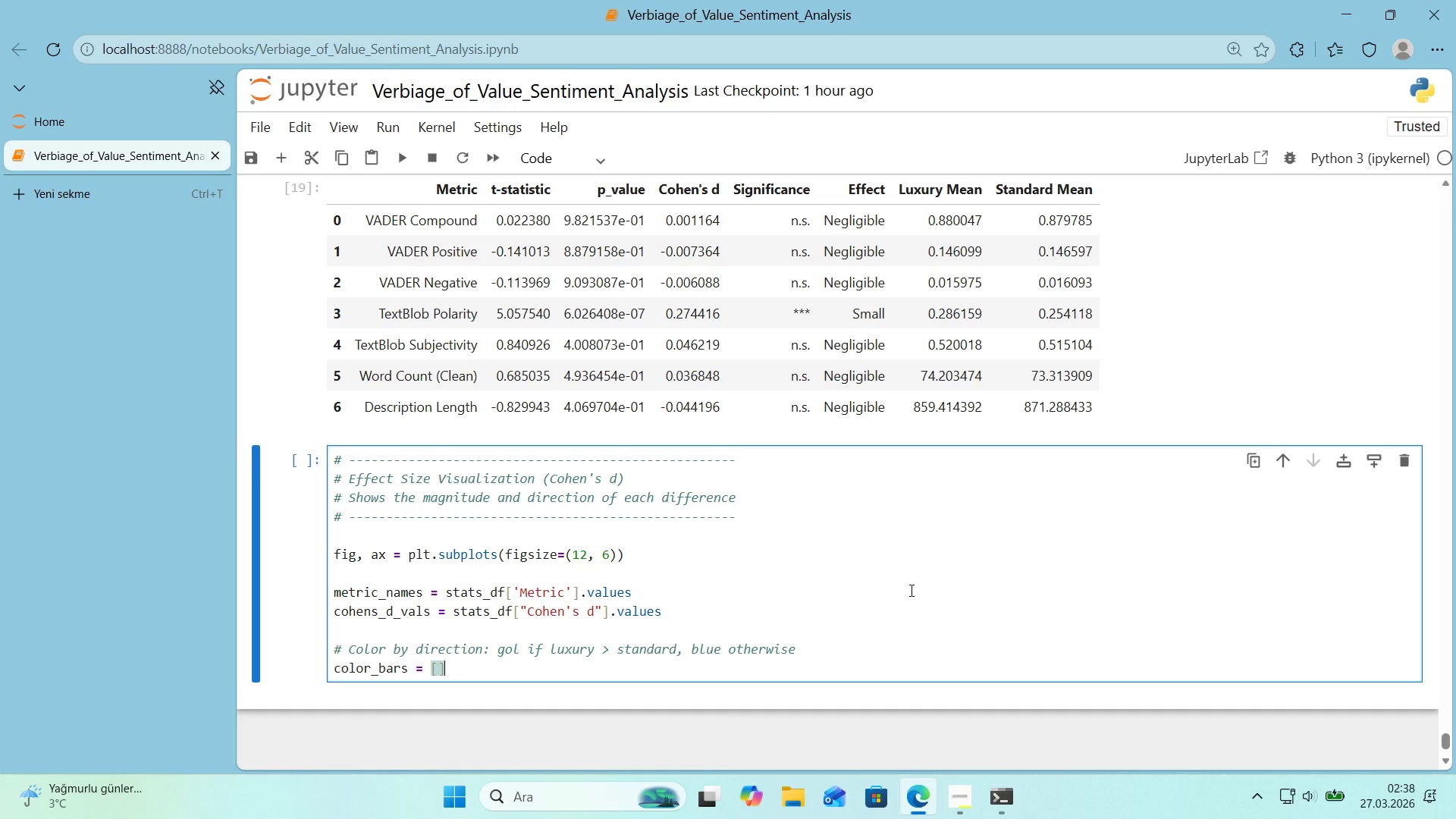 
key(ArrowLeft)
 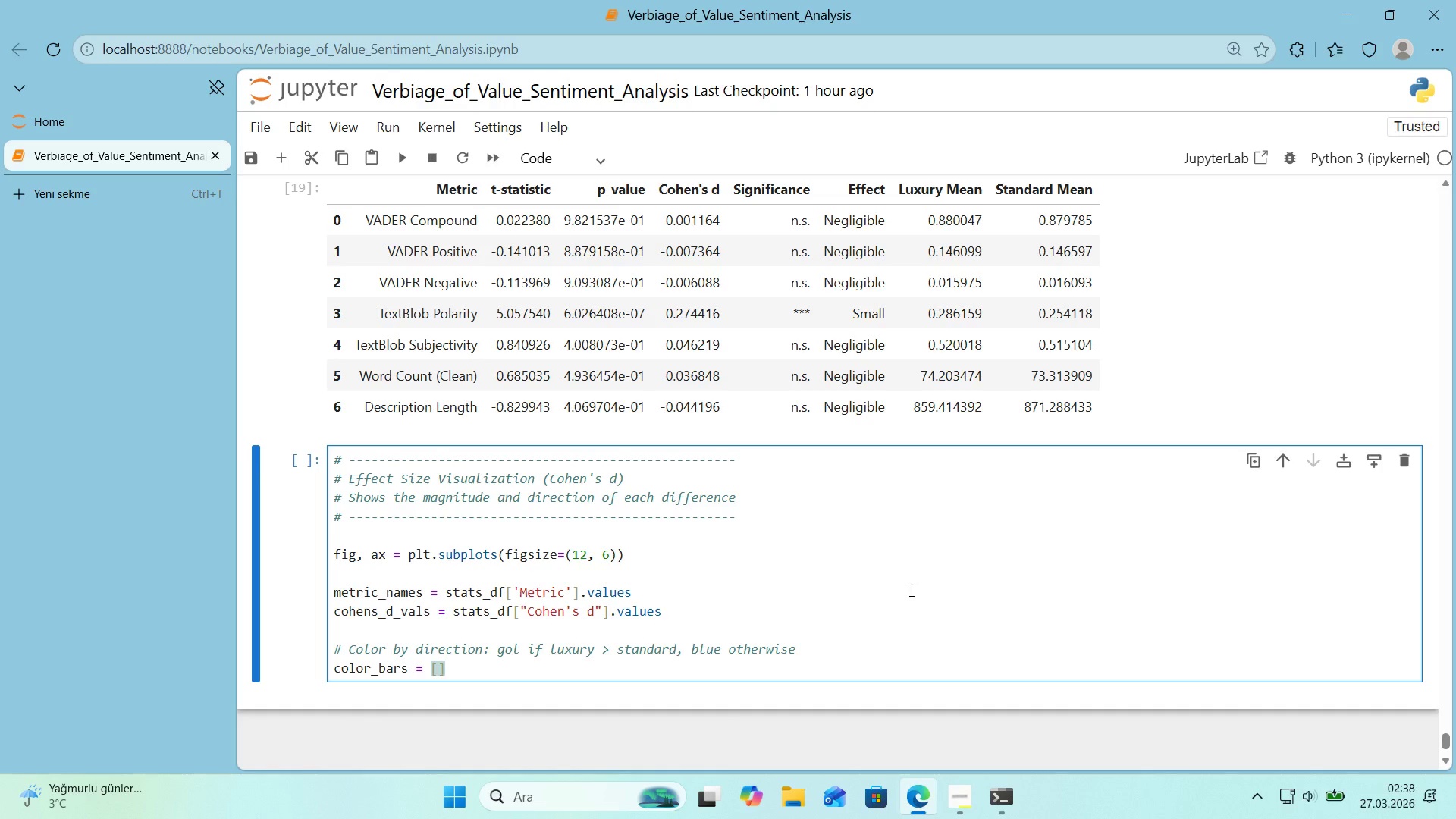 
type(COLORS)
 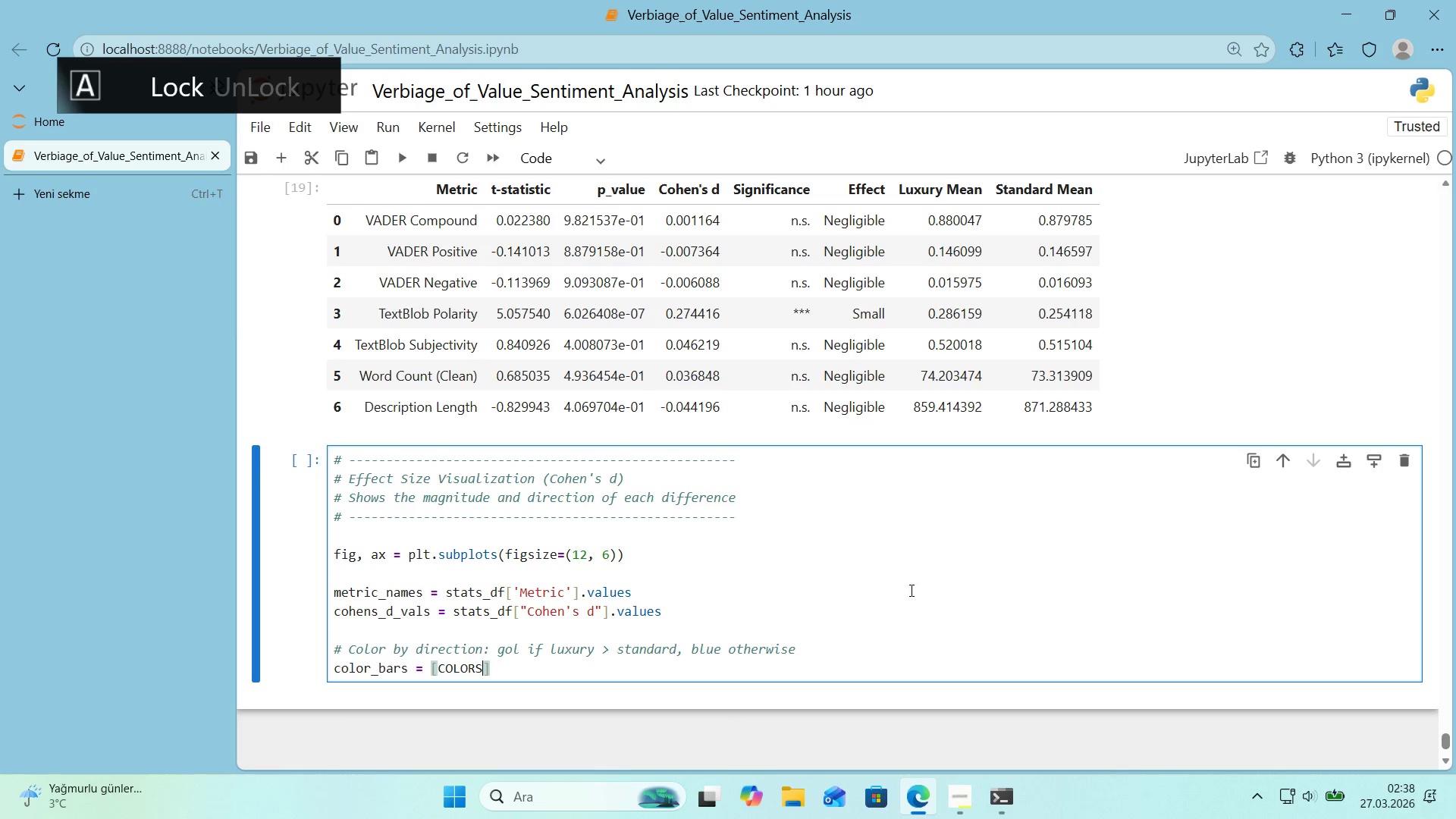 
key(Alt+Control+8)
 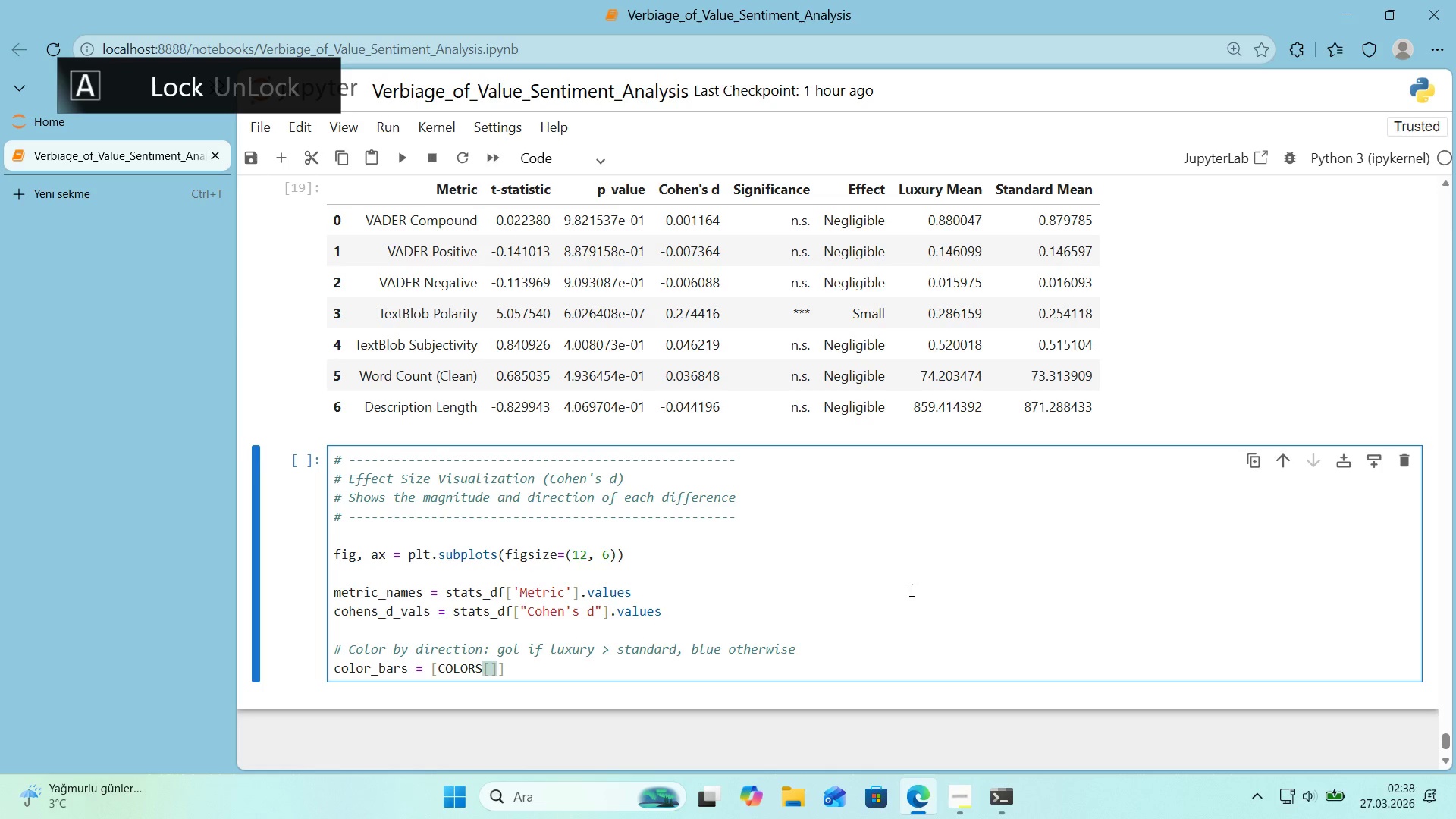 
key(Alt+Control+9)
 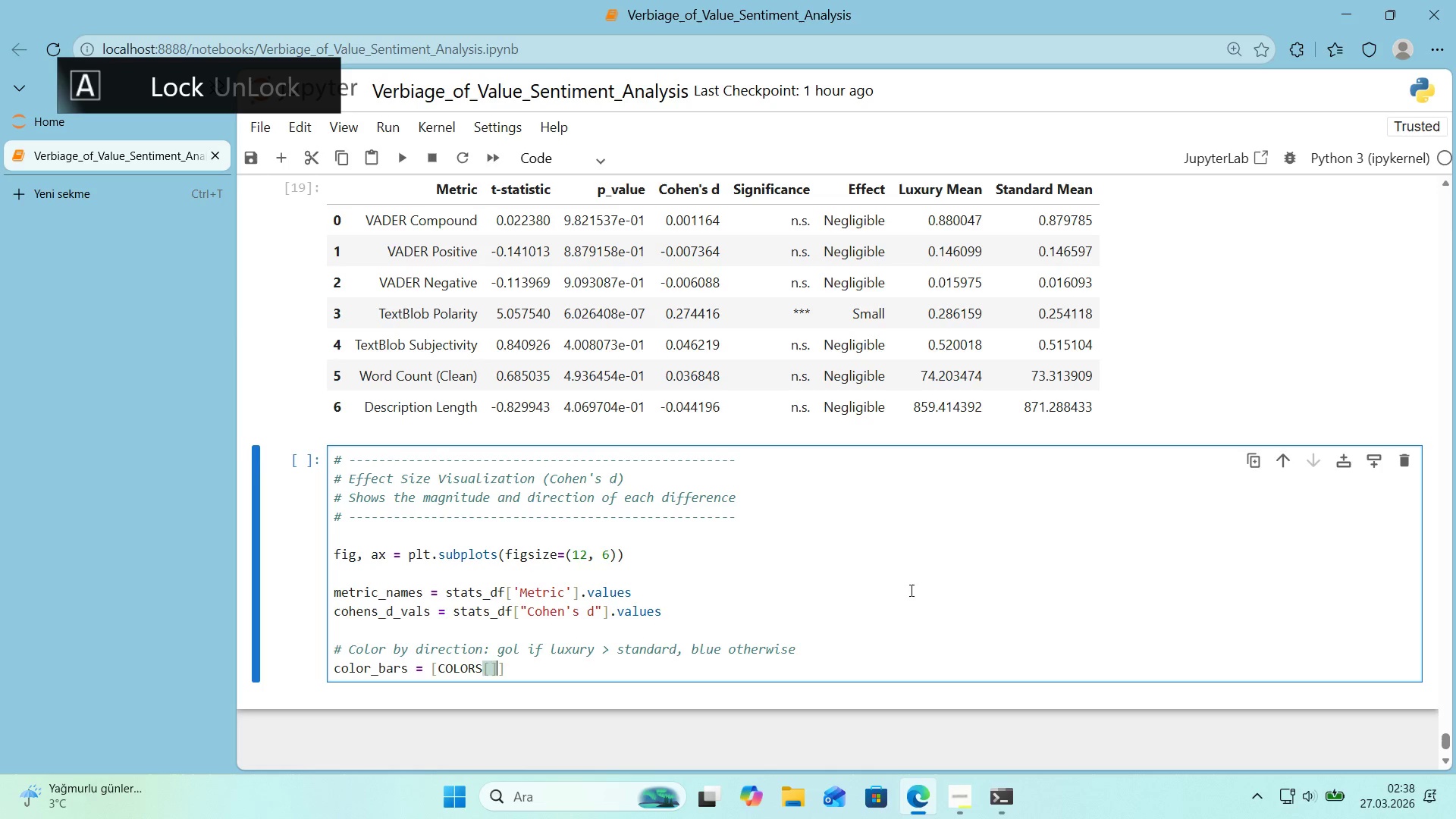 
key(ArrowLeft)
 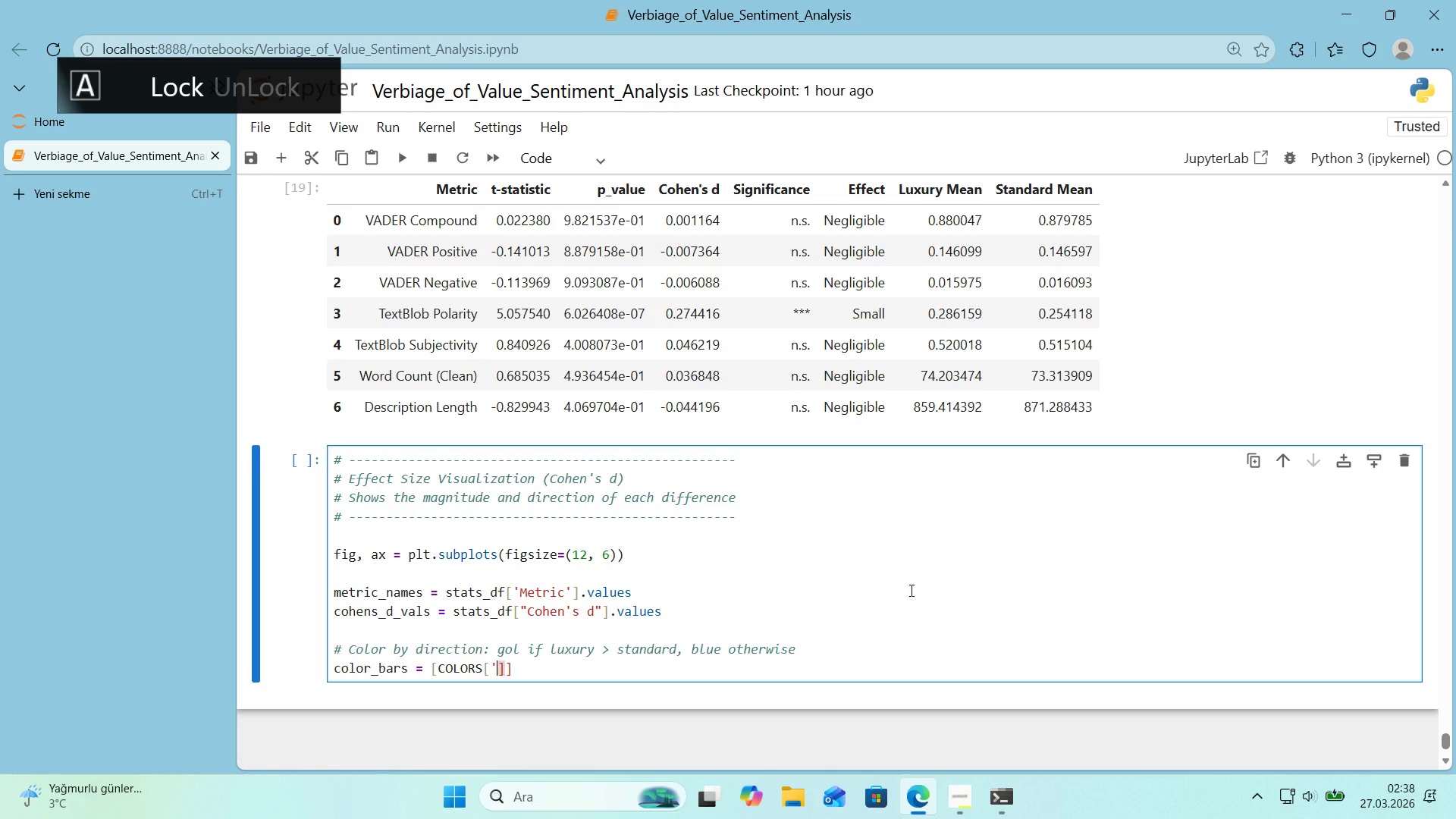 
type(@@)
 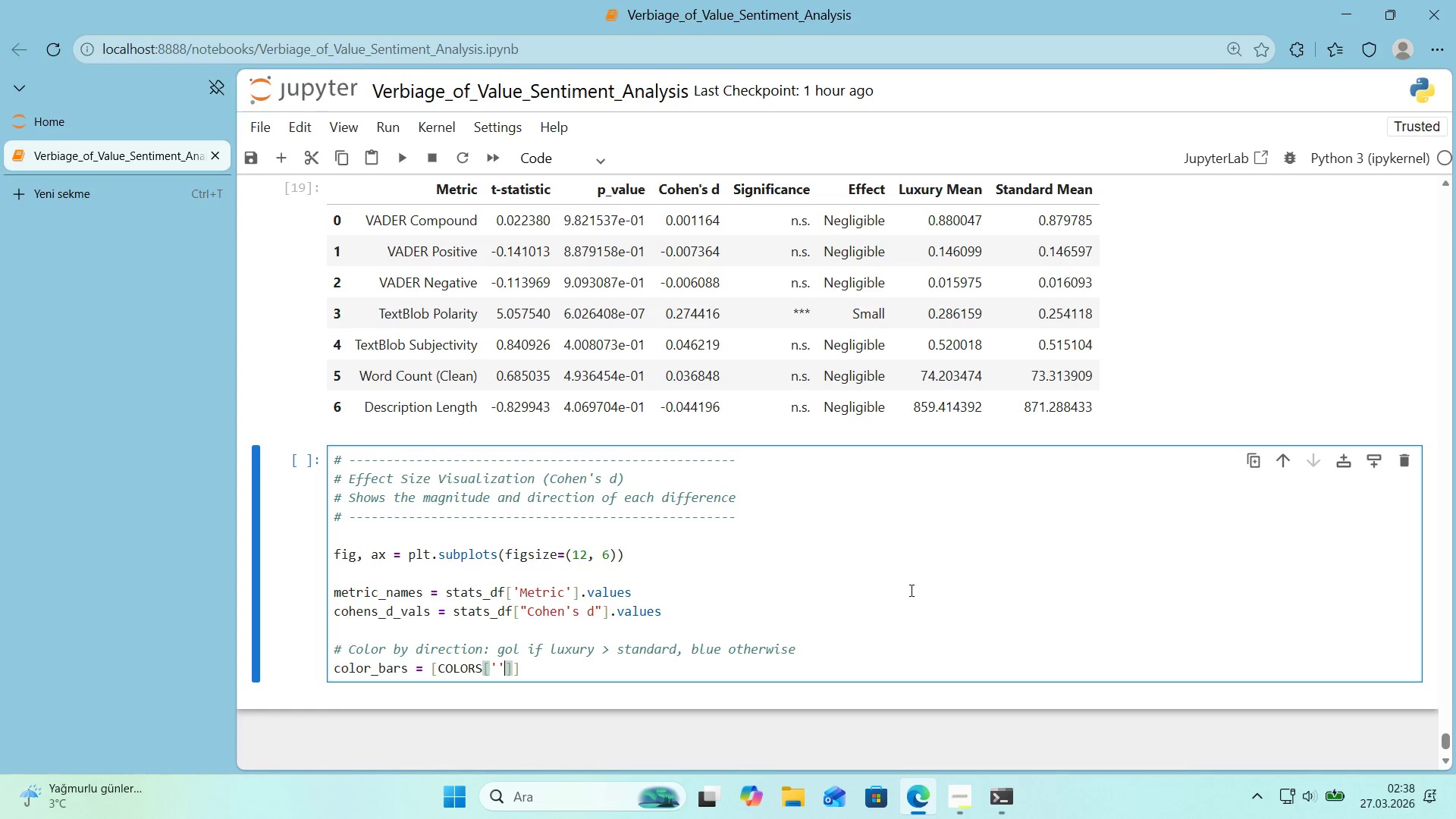 
key(ArrowLeft)
 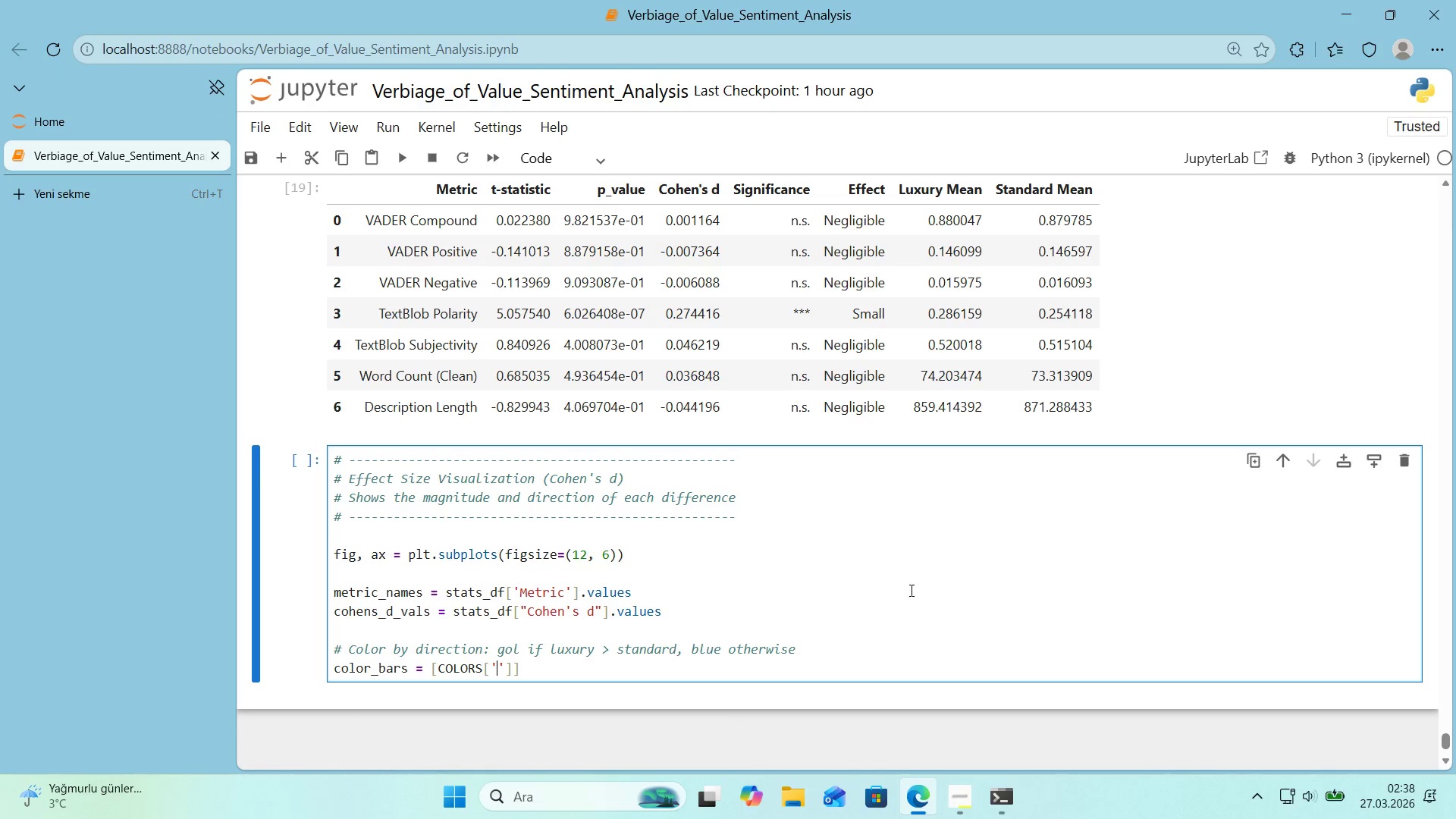 
type(luxury_gold)
 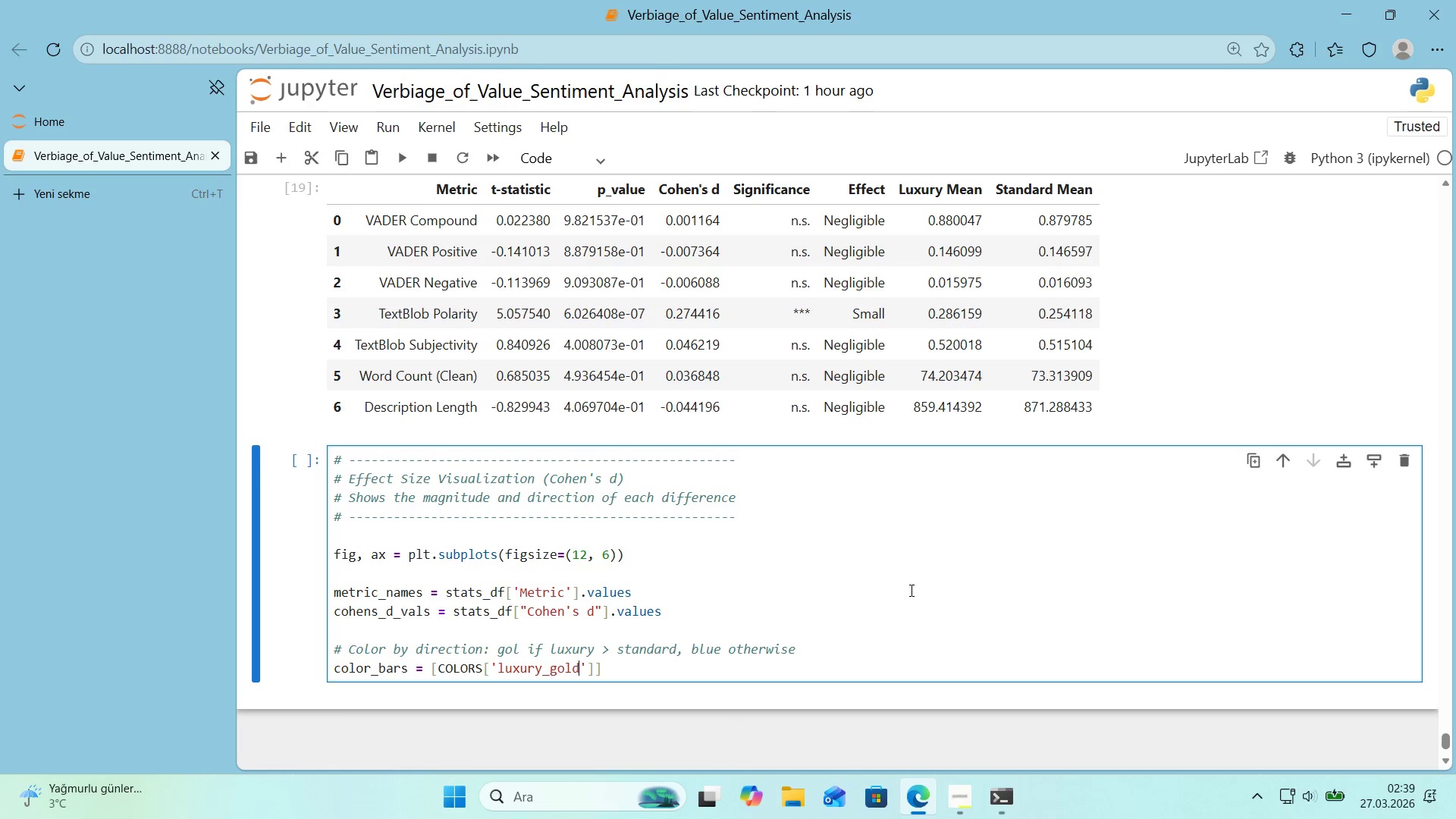 
key(ArrowRight)
 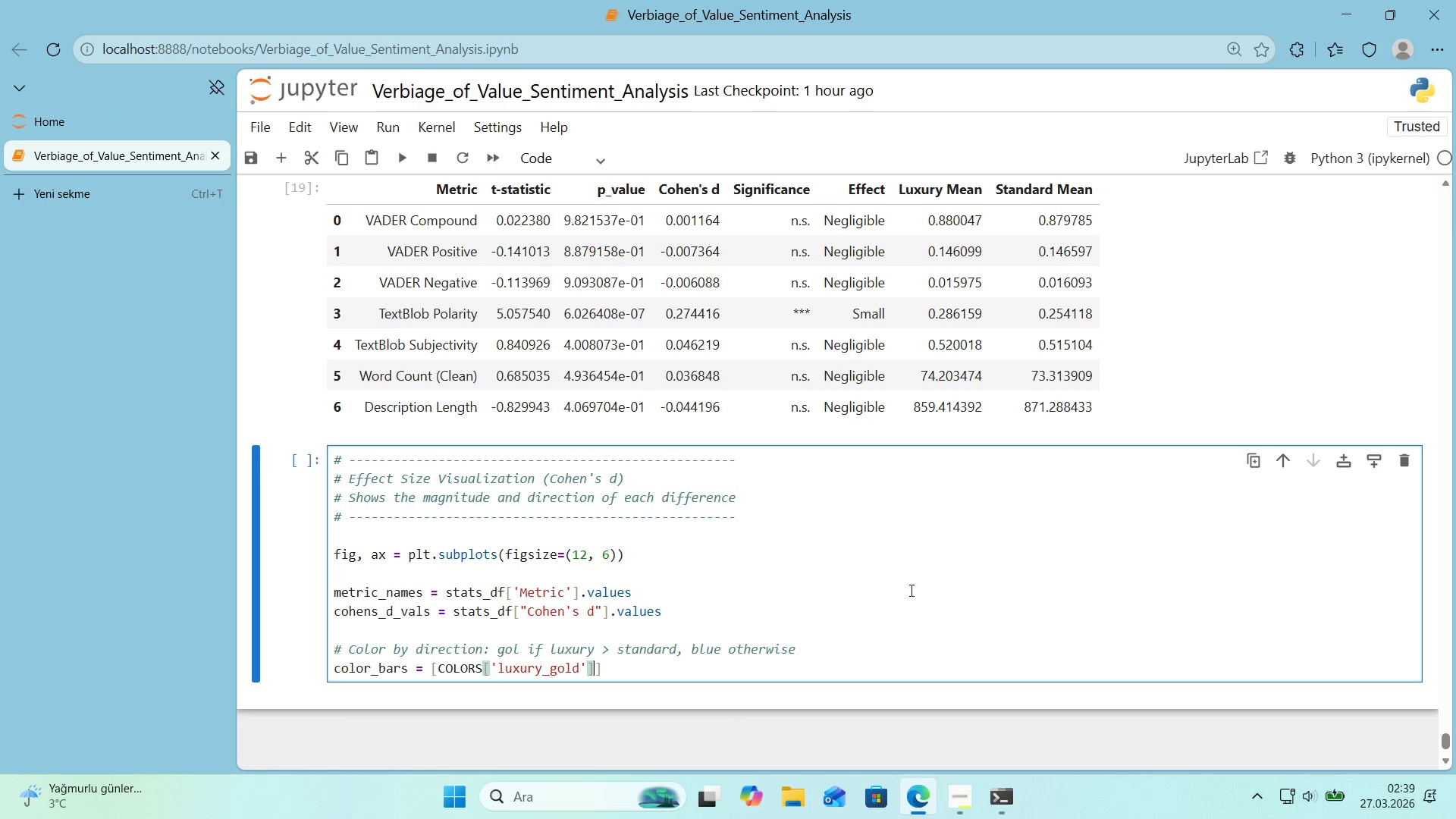 
key(ArrowRight)
 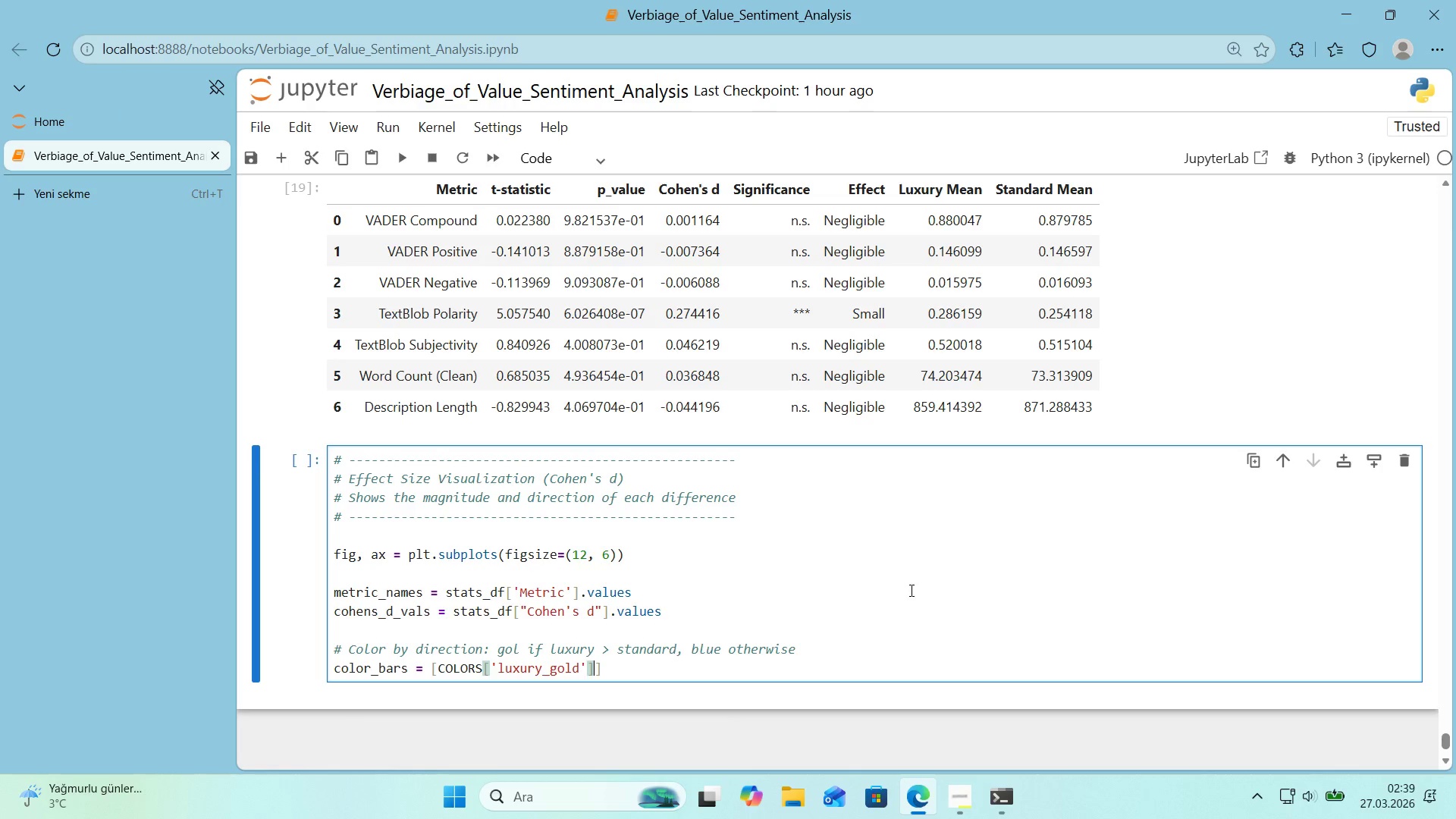 
key(Space)
 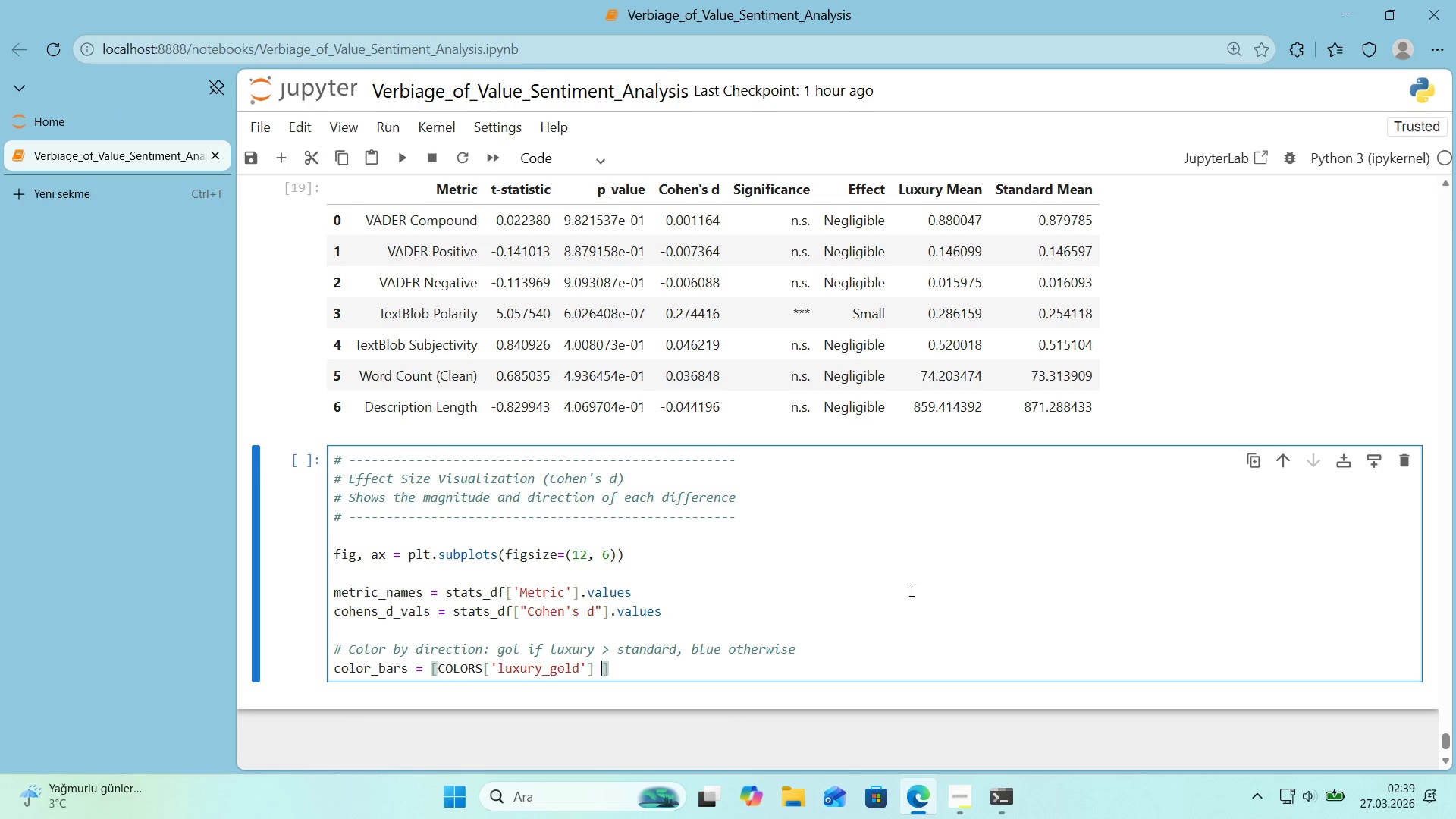 
key(F)
 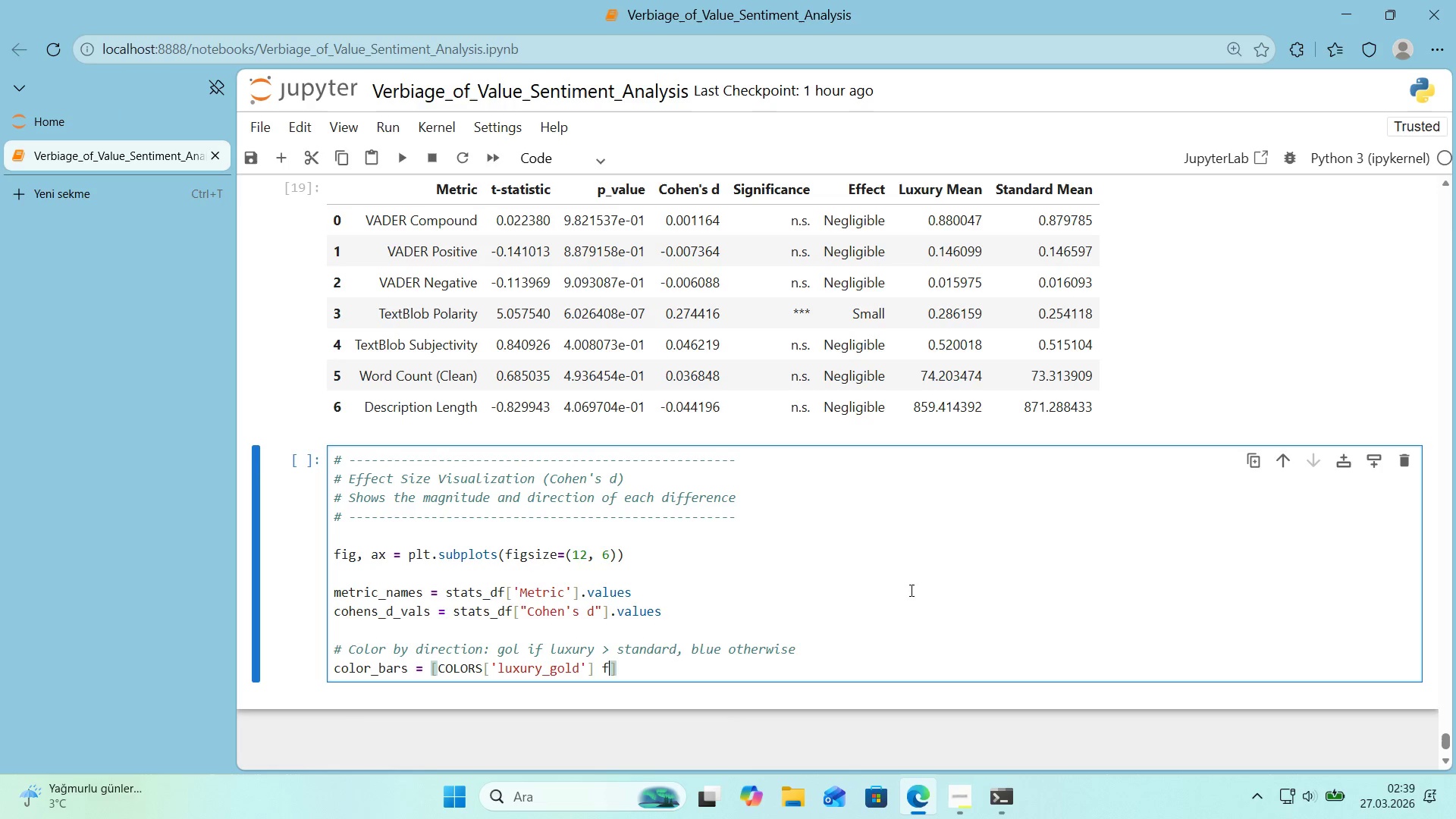 
key(Quote)
 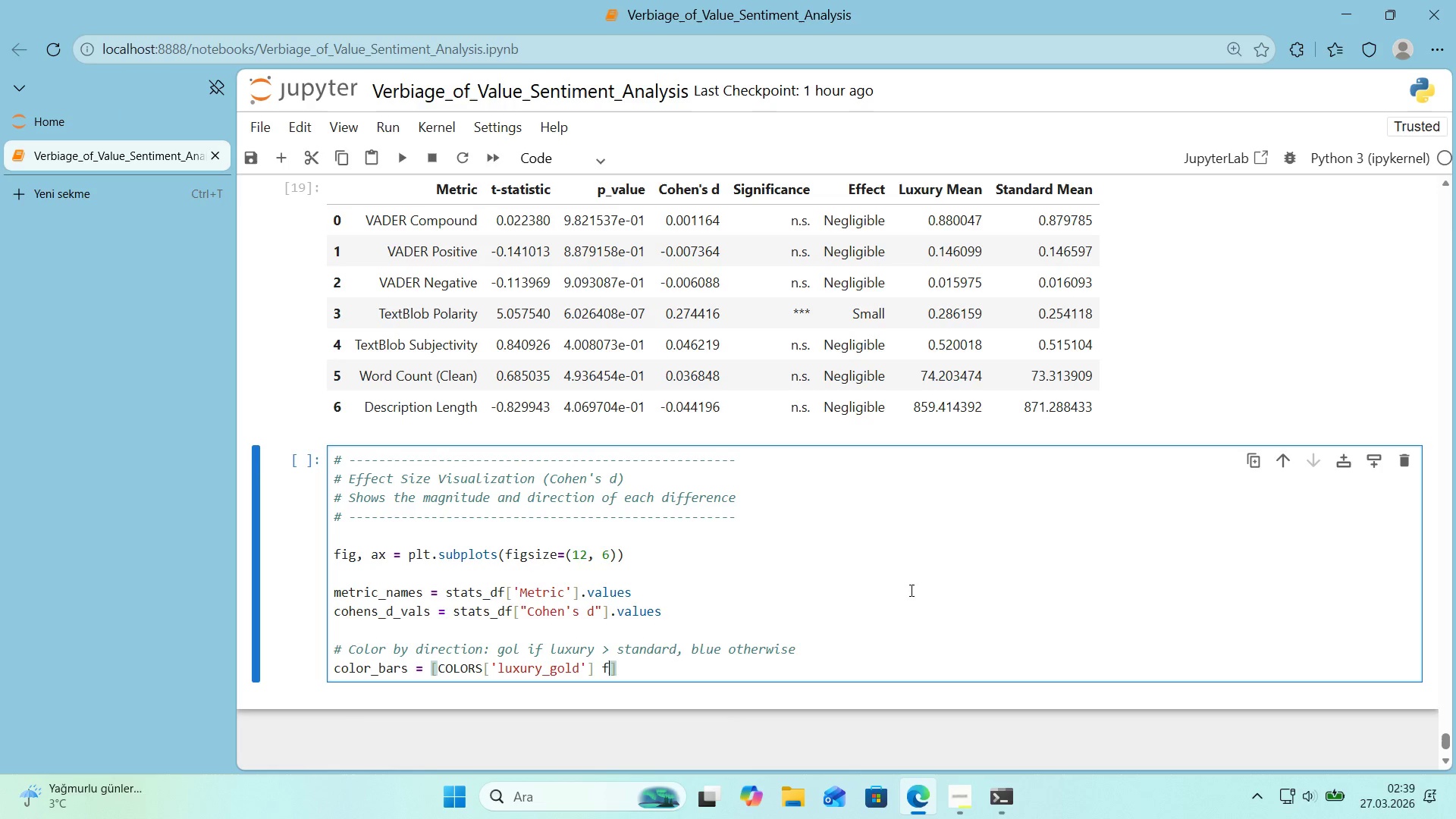 
key(Backspace)
 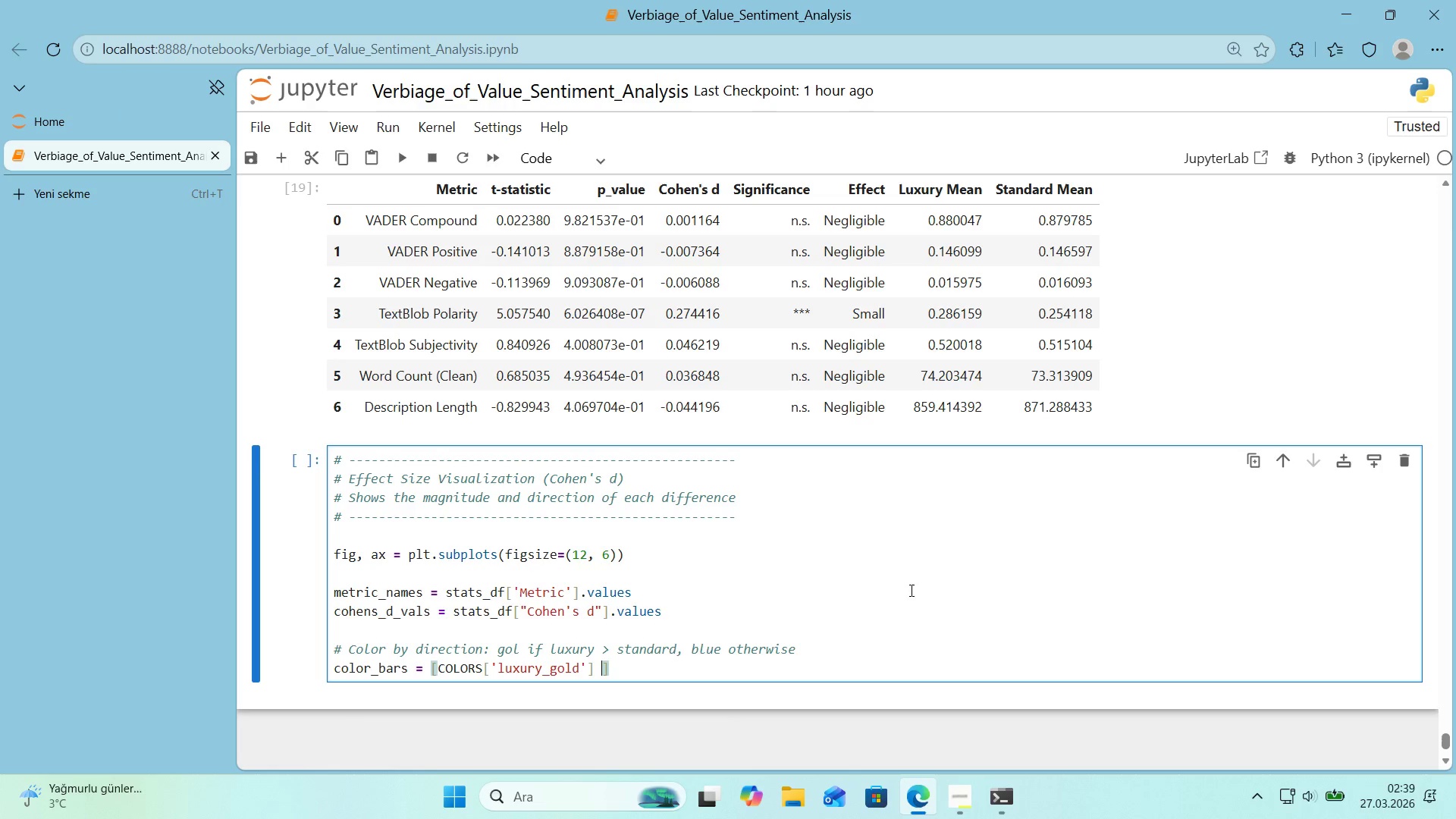 
key(Backspace)
 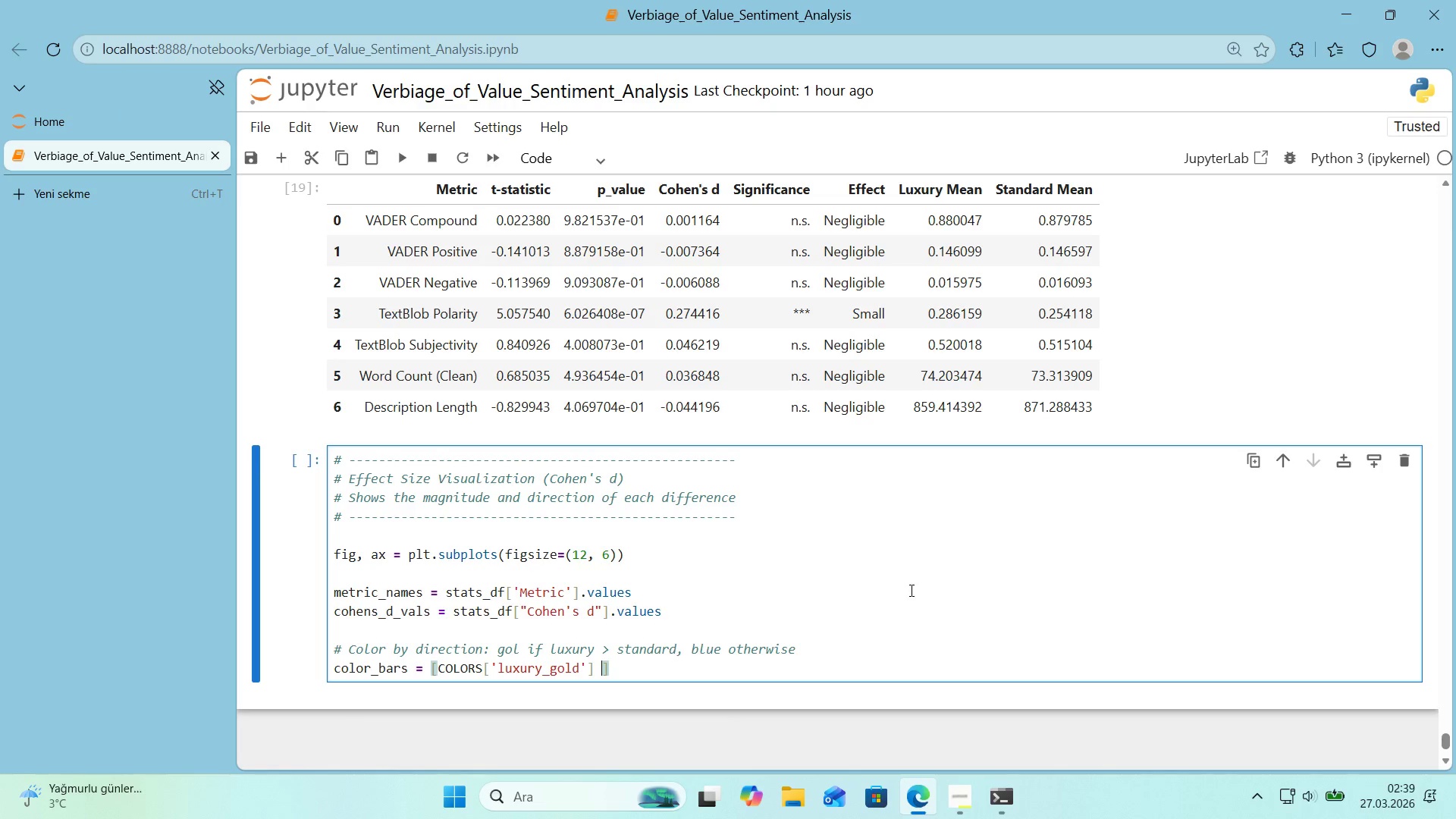 
key(Quote)
 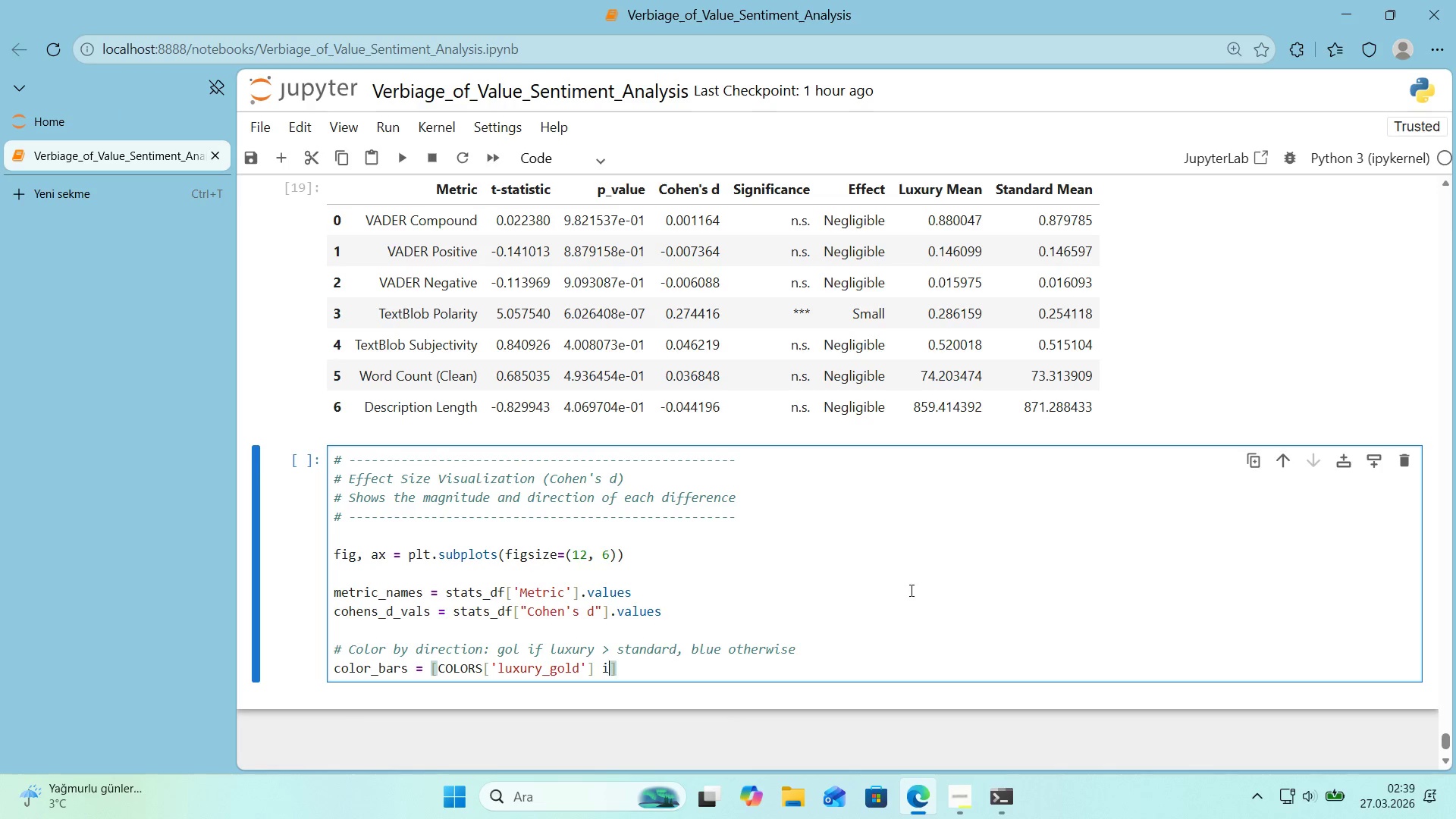 
key(F)
 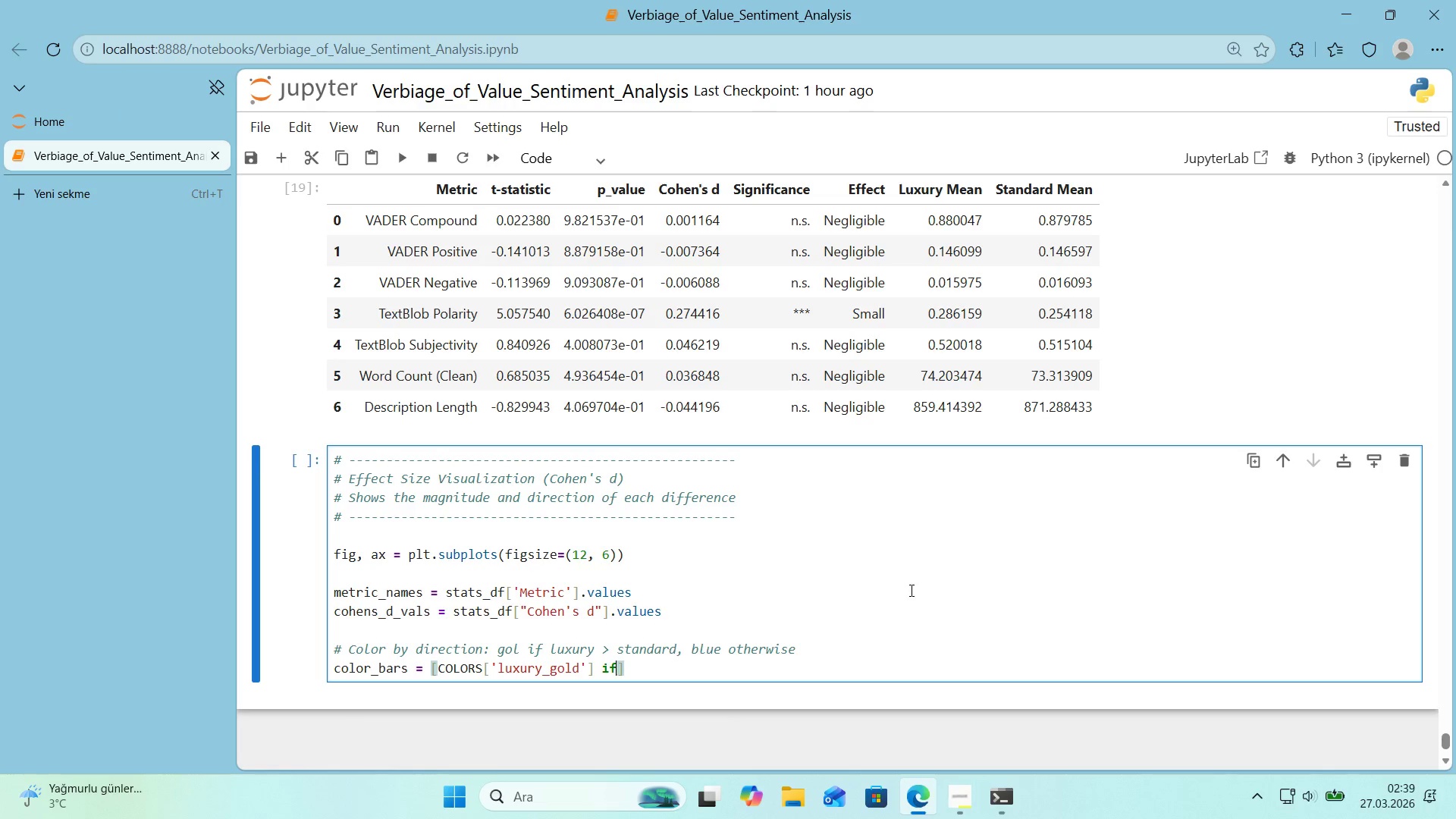 
key(Space)
 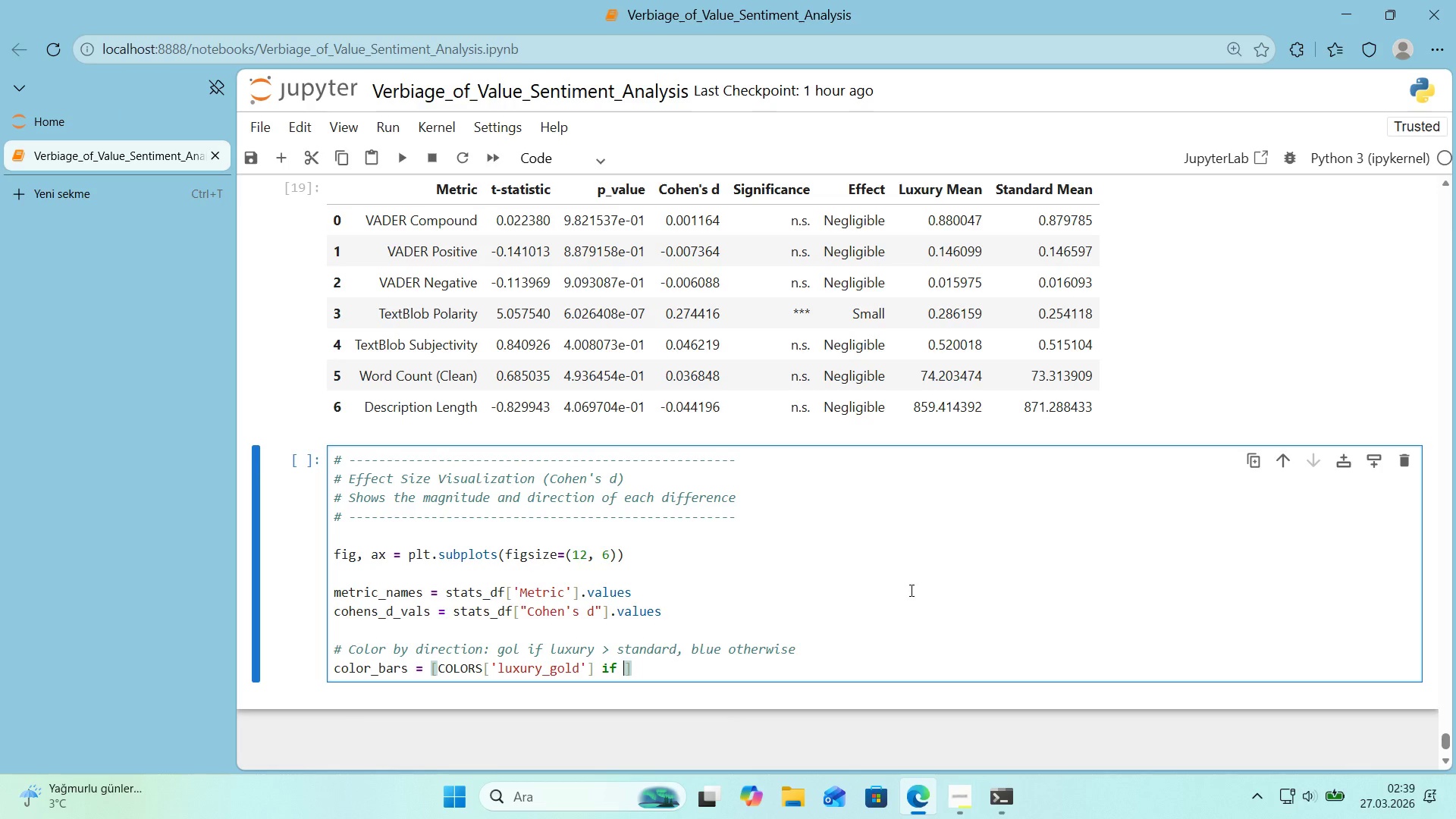 
key(Space)
 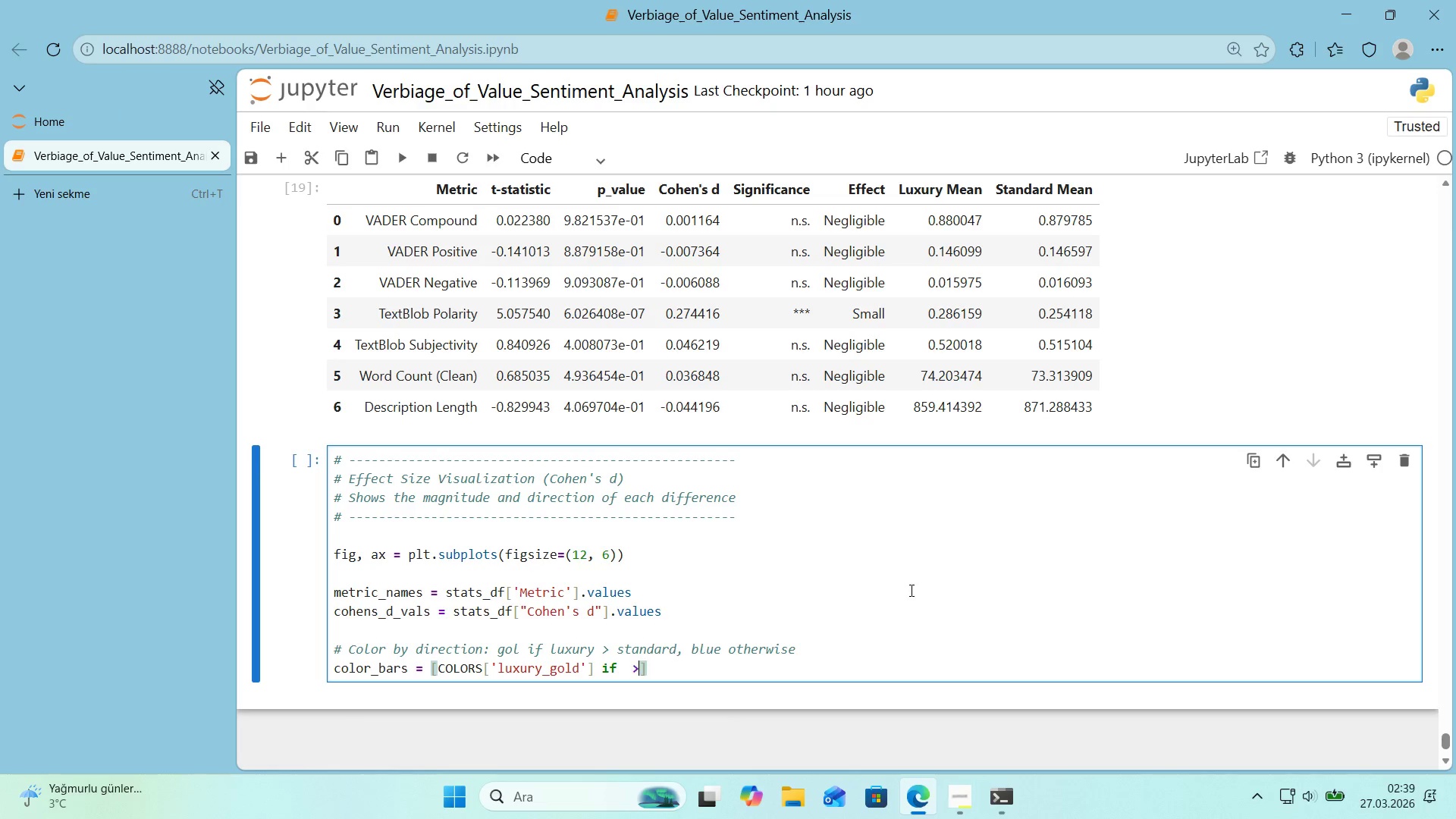 
key(Shift+ShiftRight)
 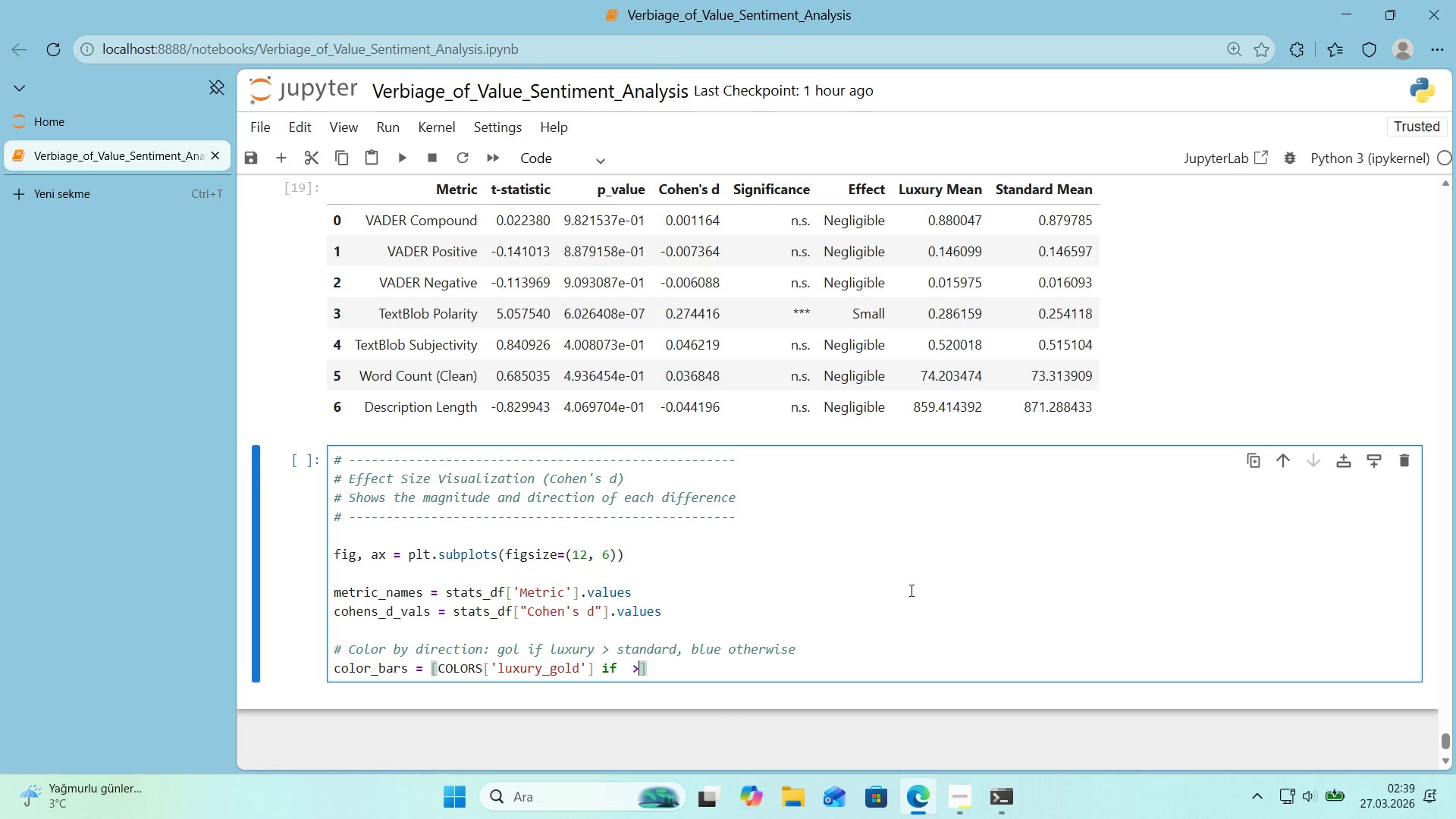 
key(Shift+Break)
 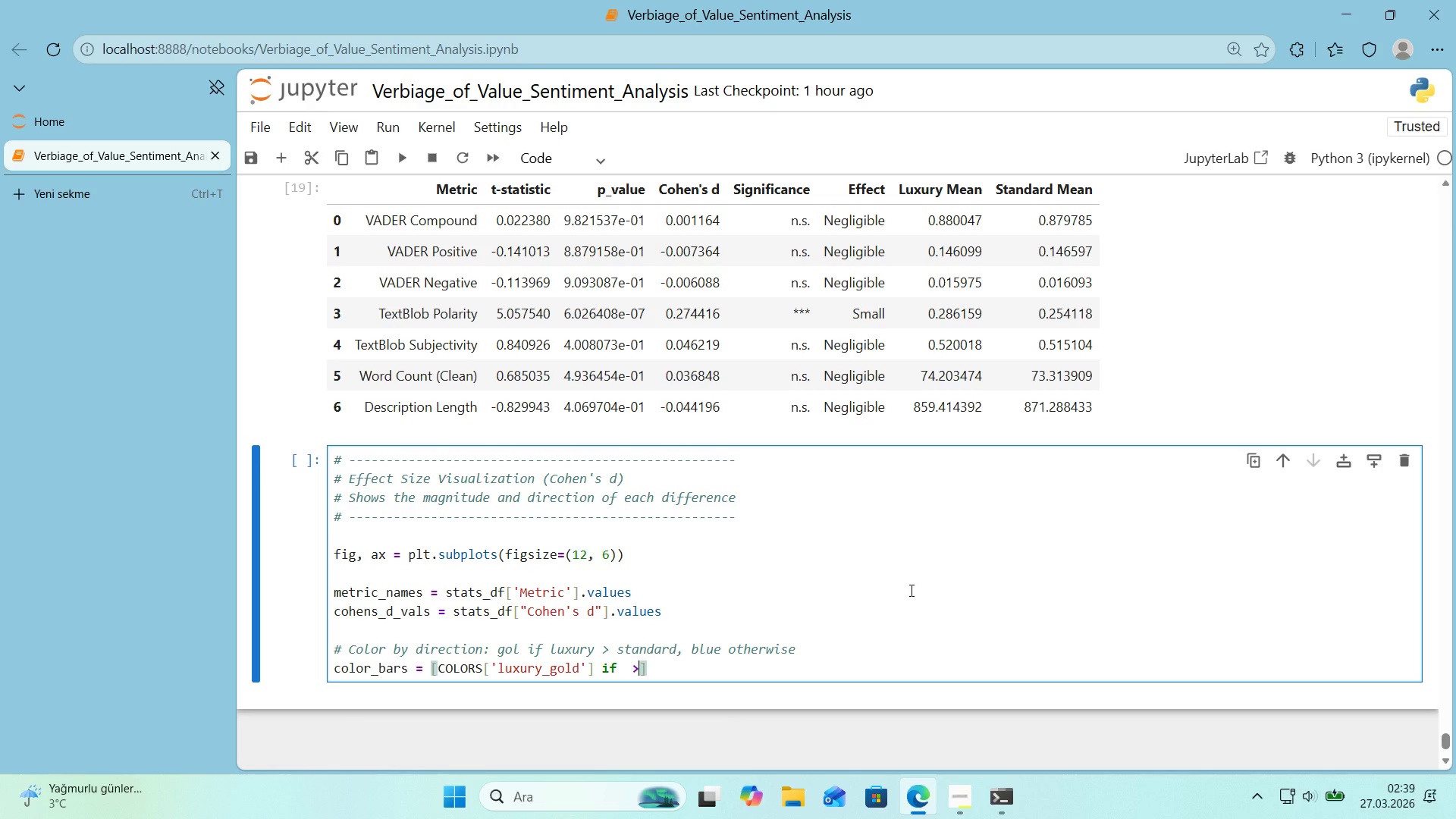 
key(Space)
 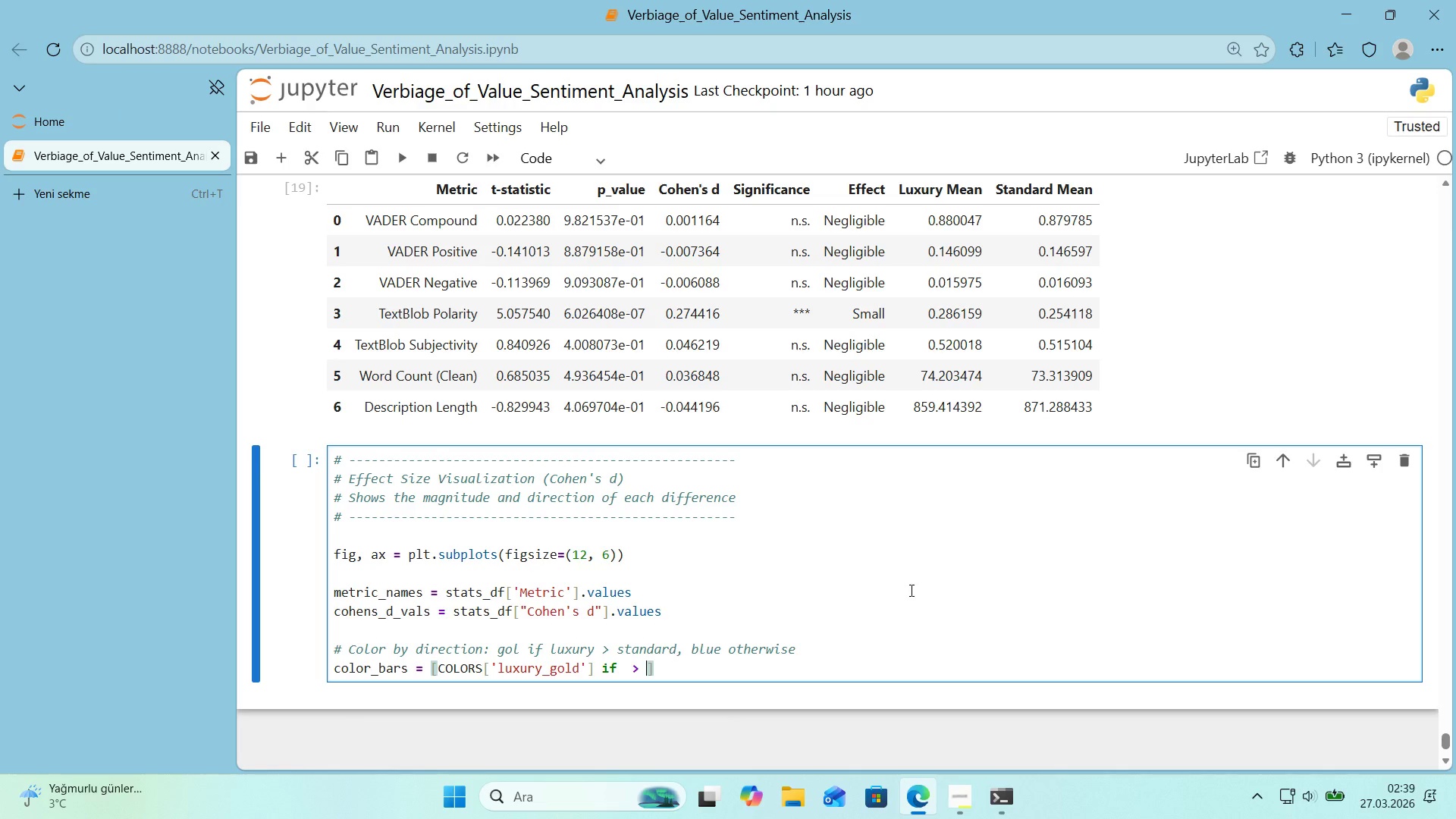 
key(Numpad0)
 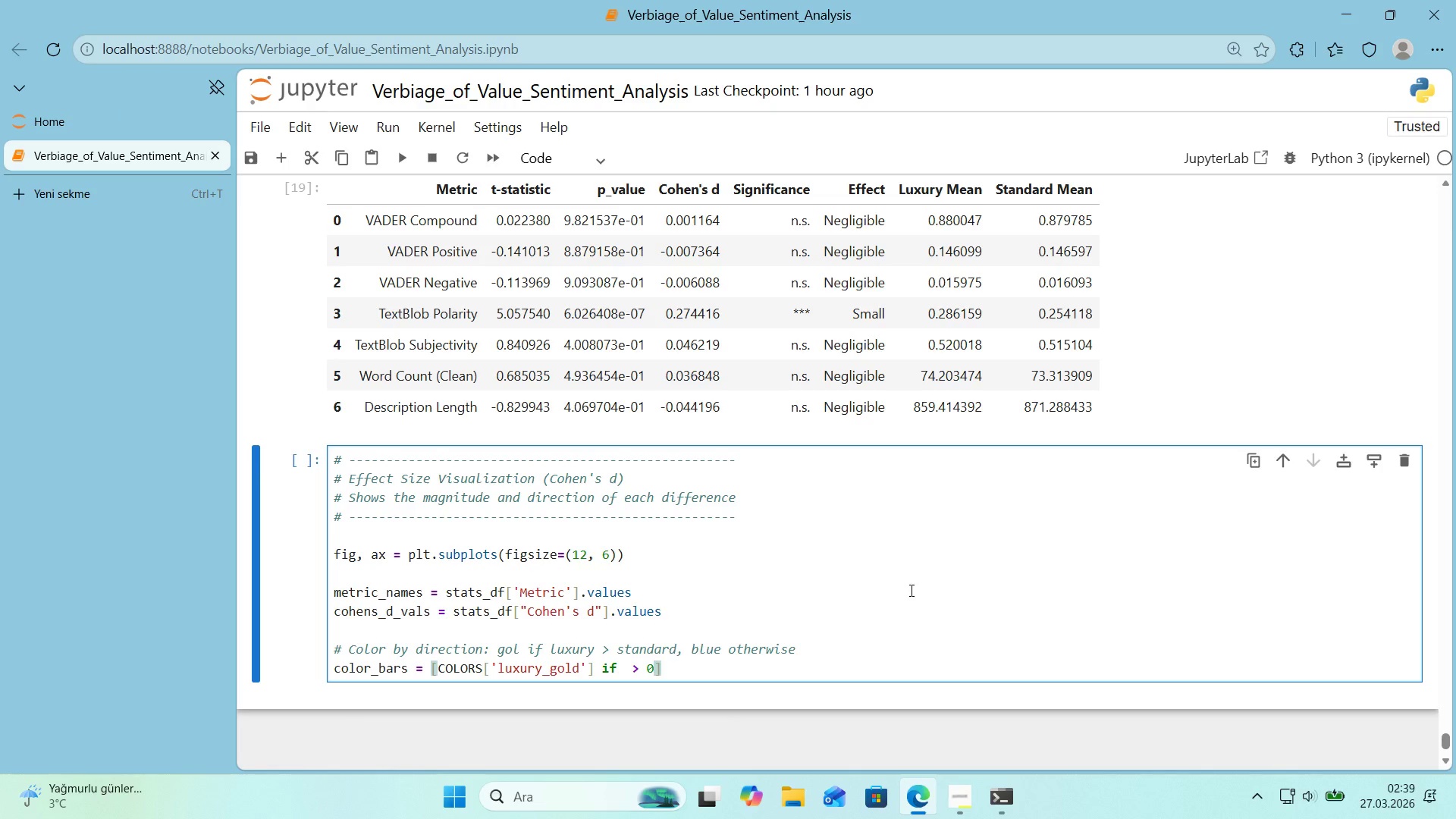 
key(ArrowRight)
 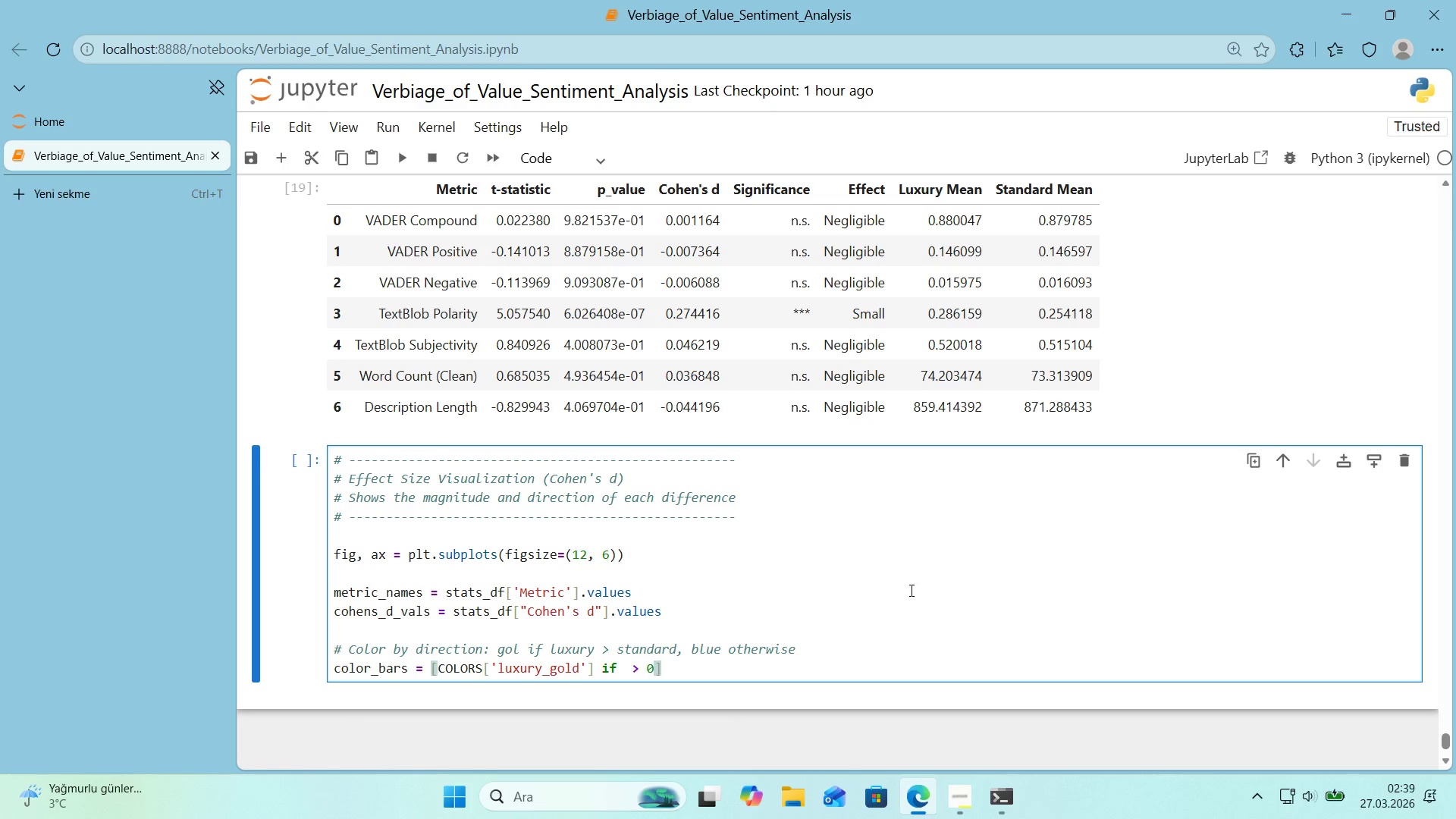 
key(ArrowLeft)
 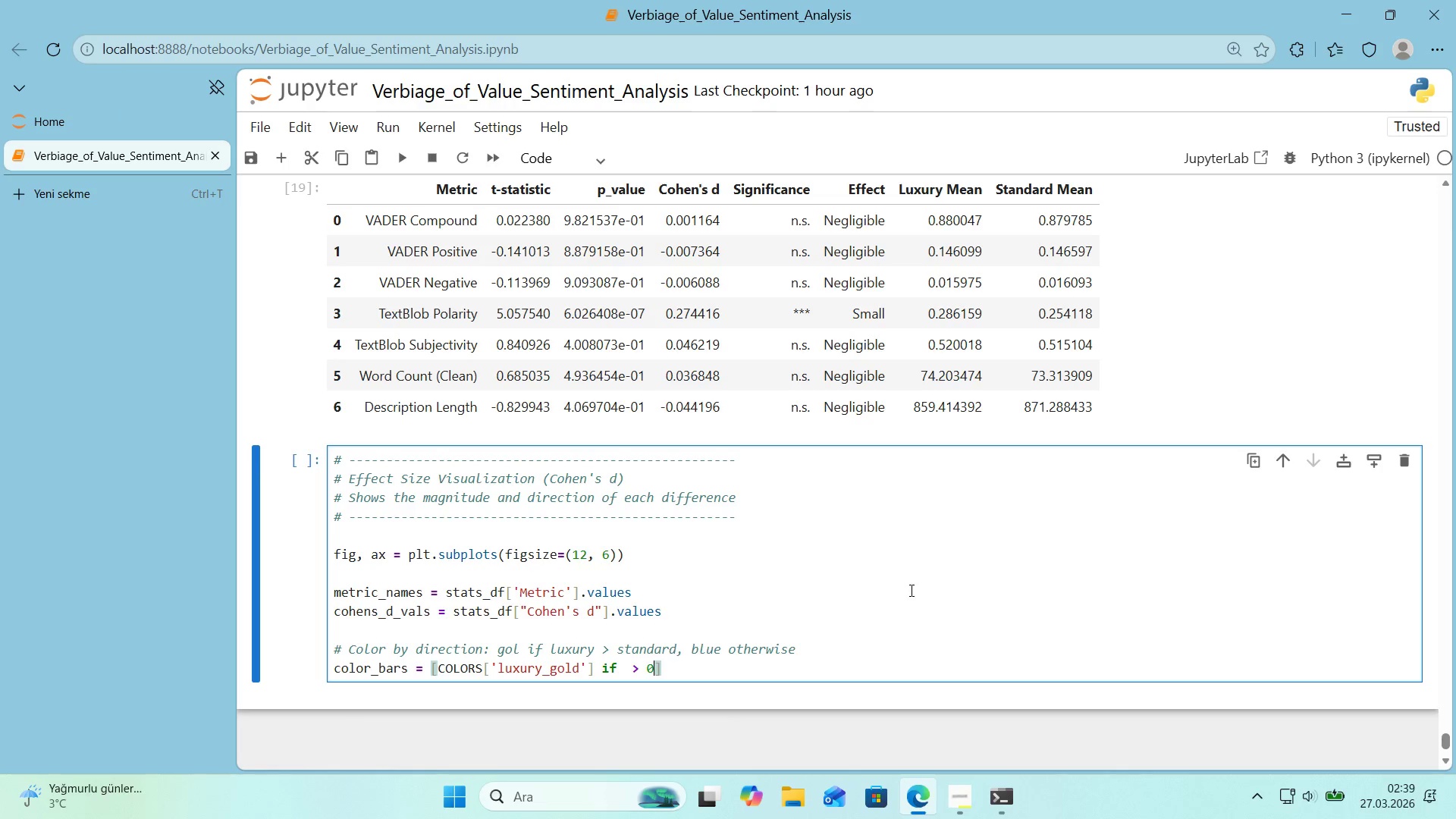 
key(ArrowLeft)
 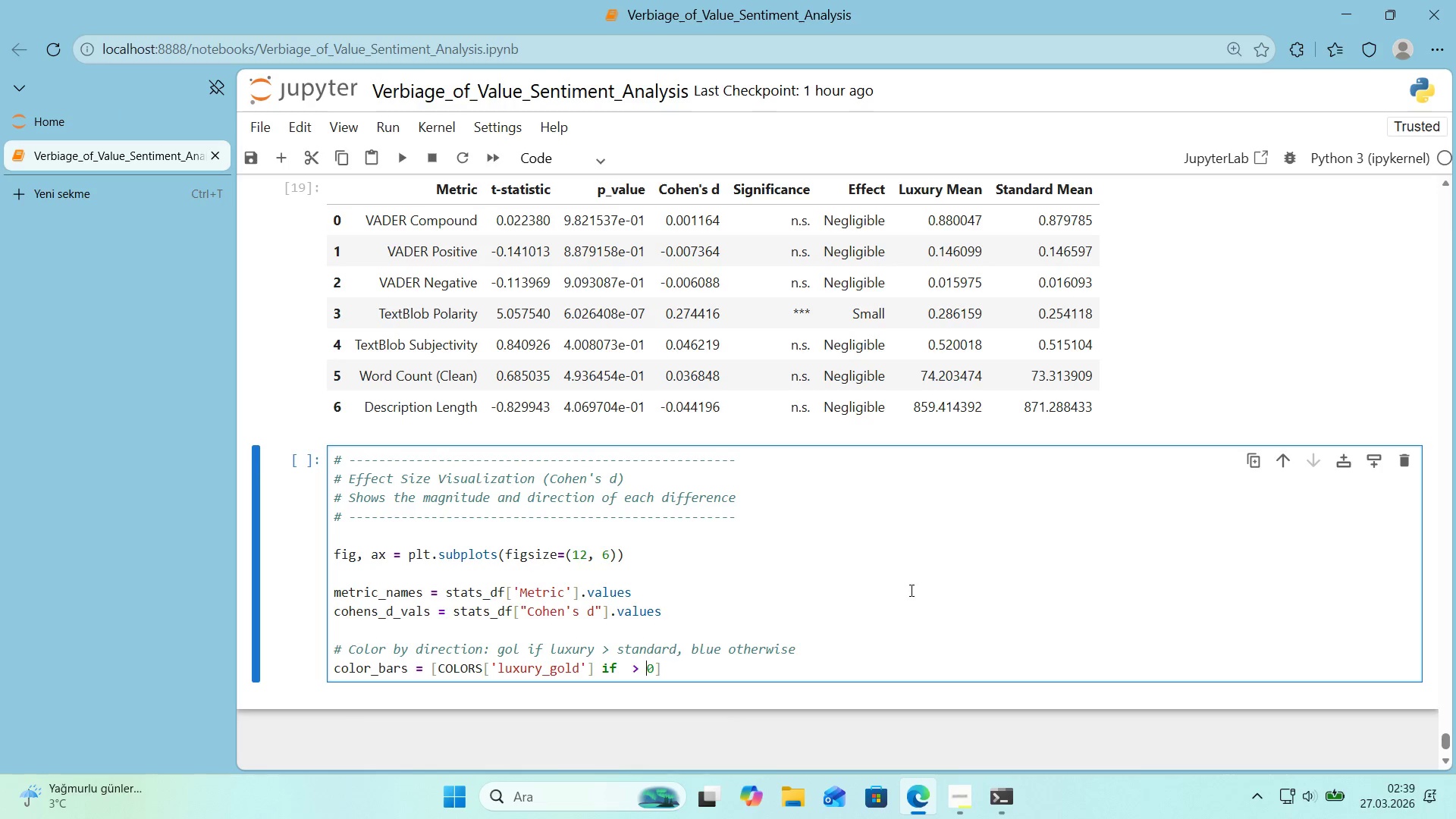 
key(ArrowLeft)
 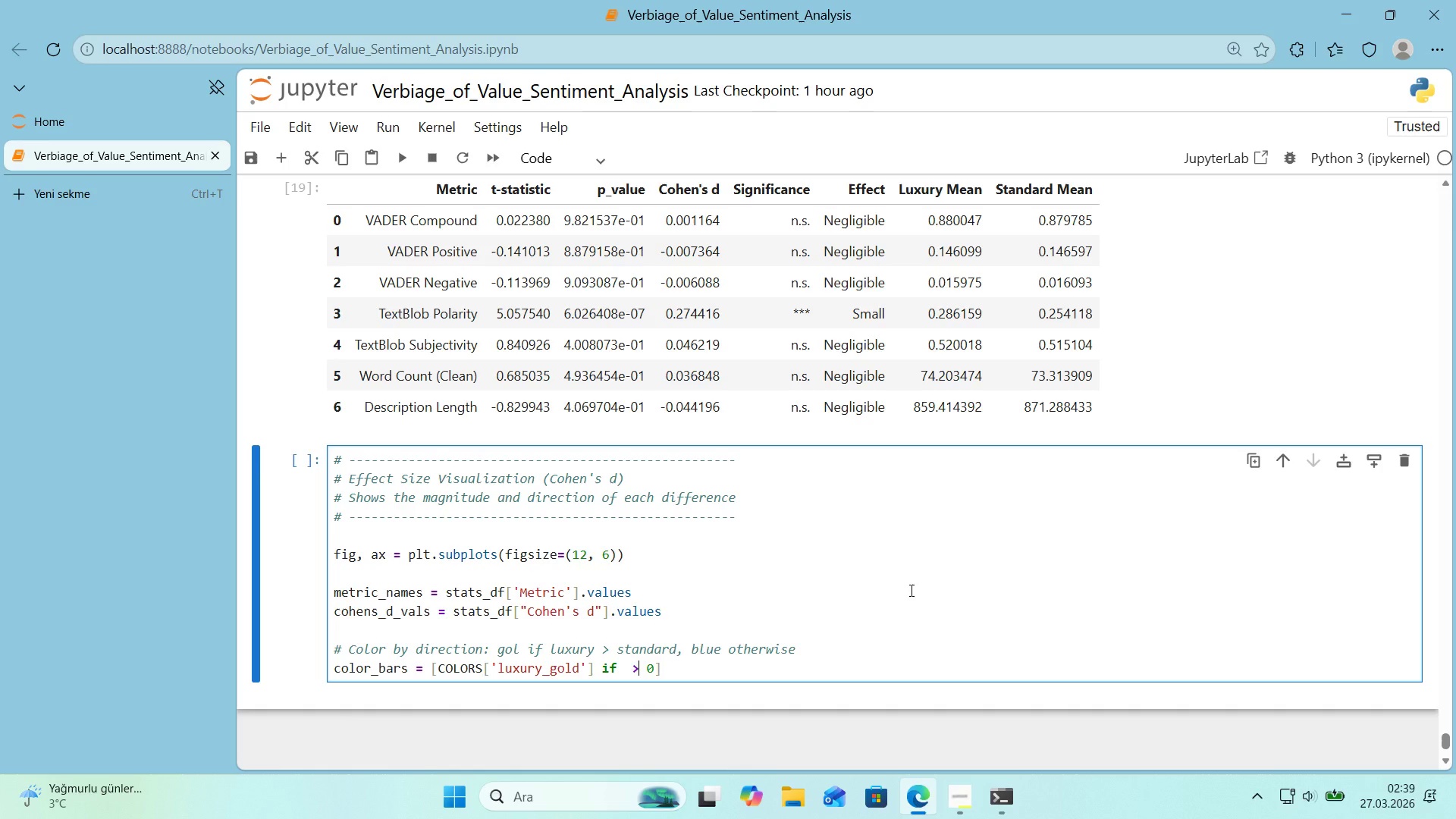 
key(ArrowLeft)
 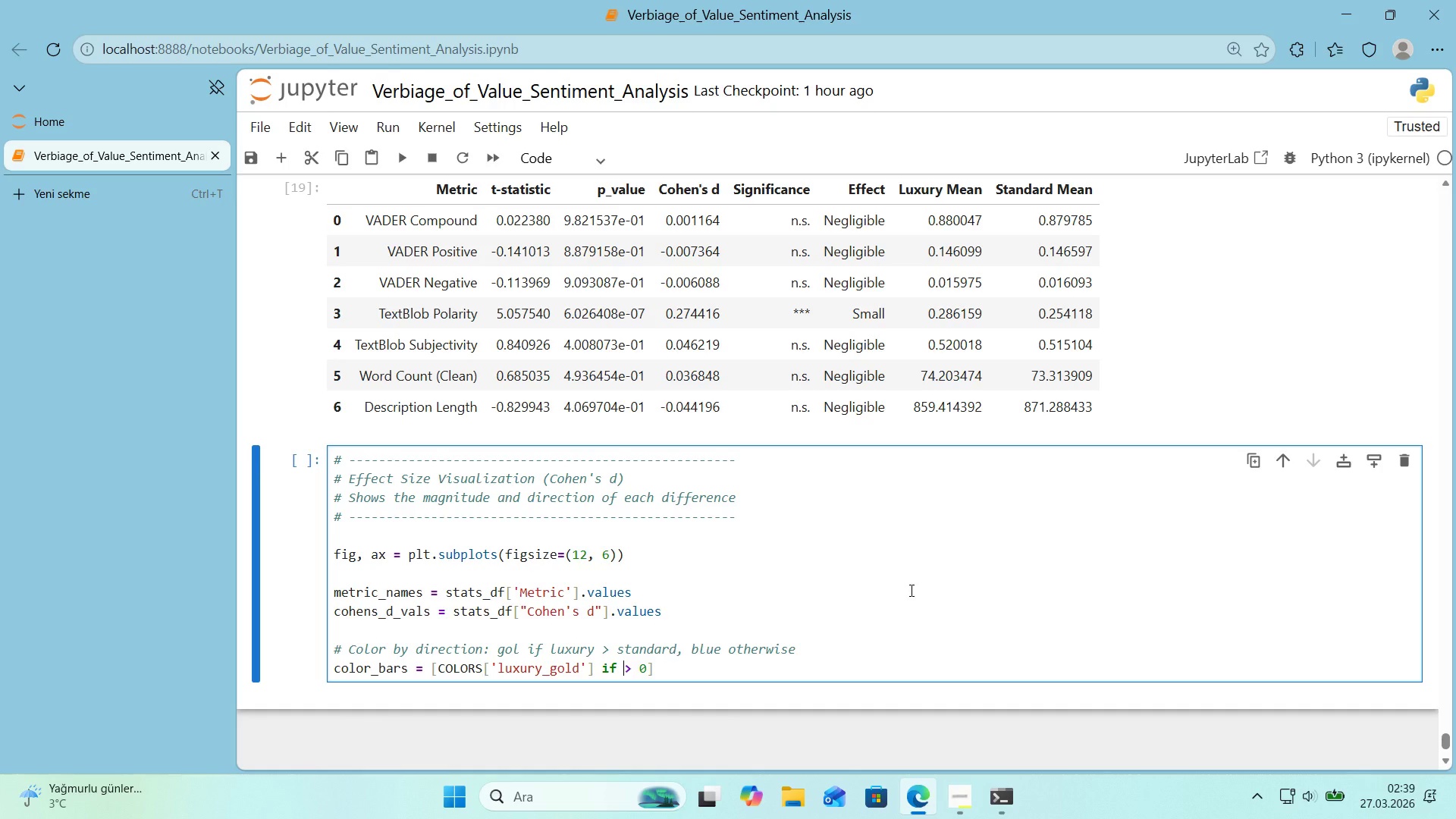 
key(Backspace)
 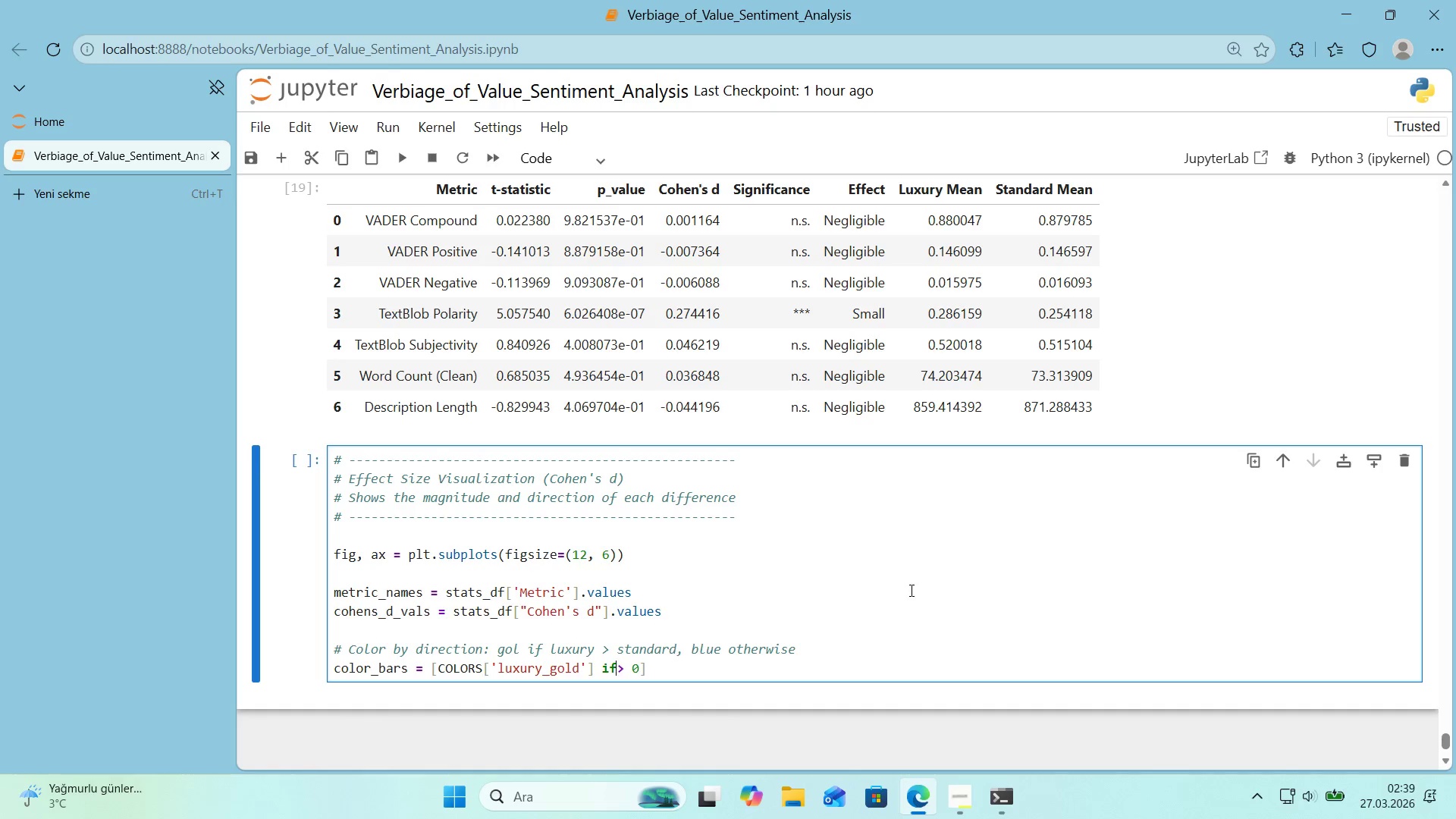 
key(Backspace)
 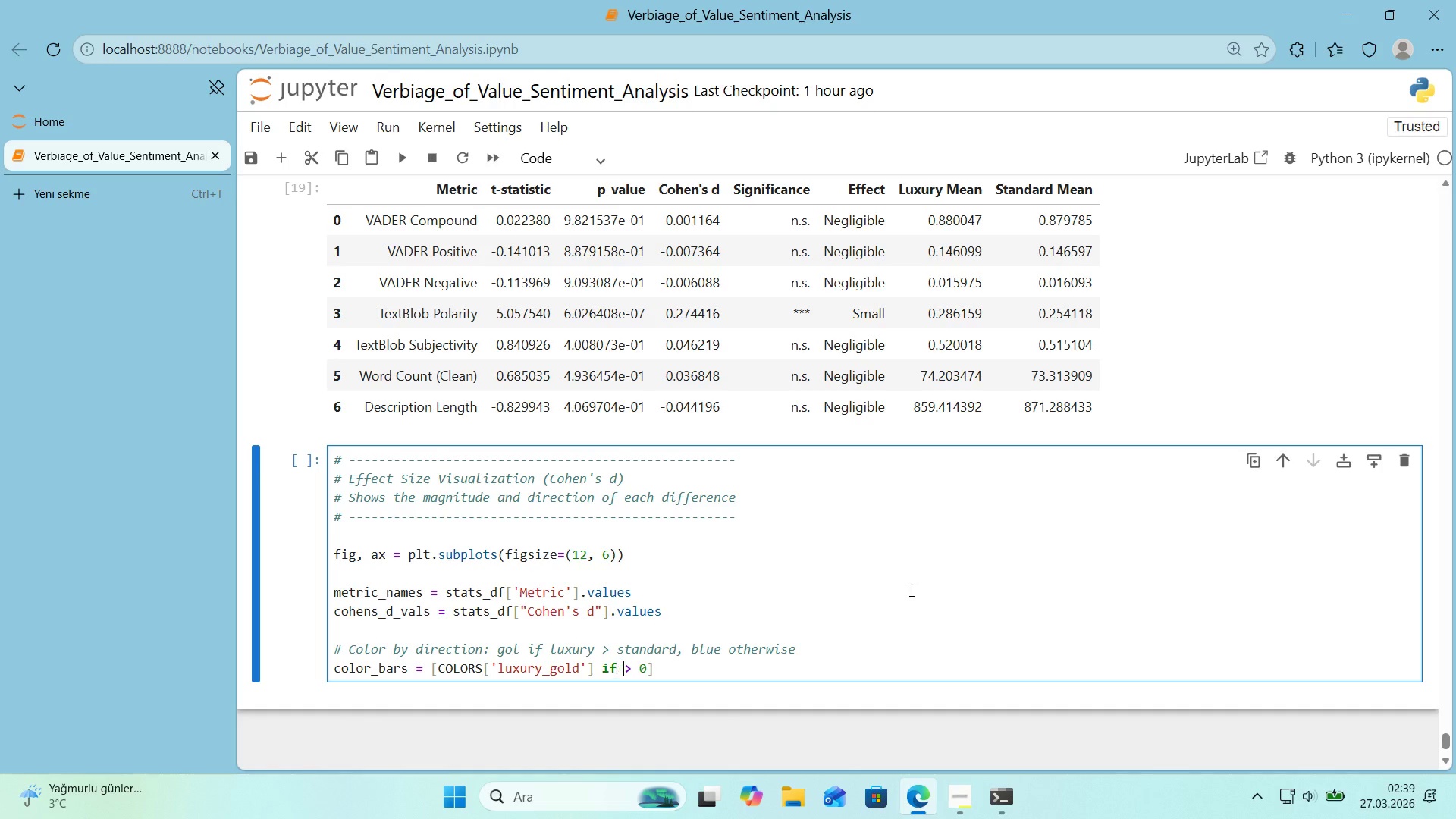 
key(Space)
 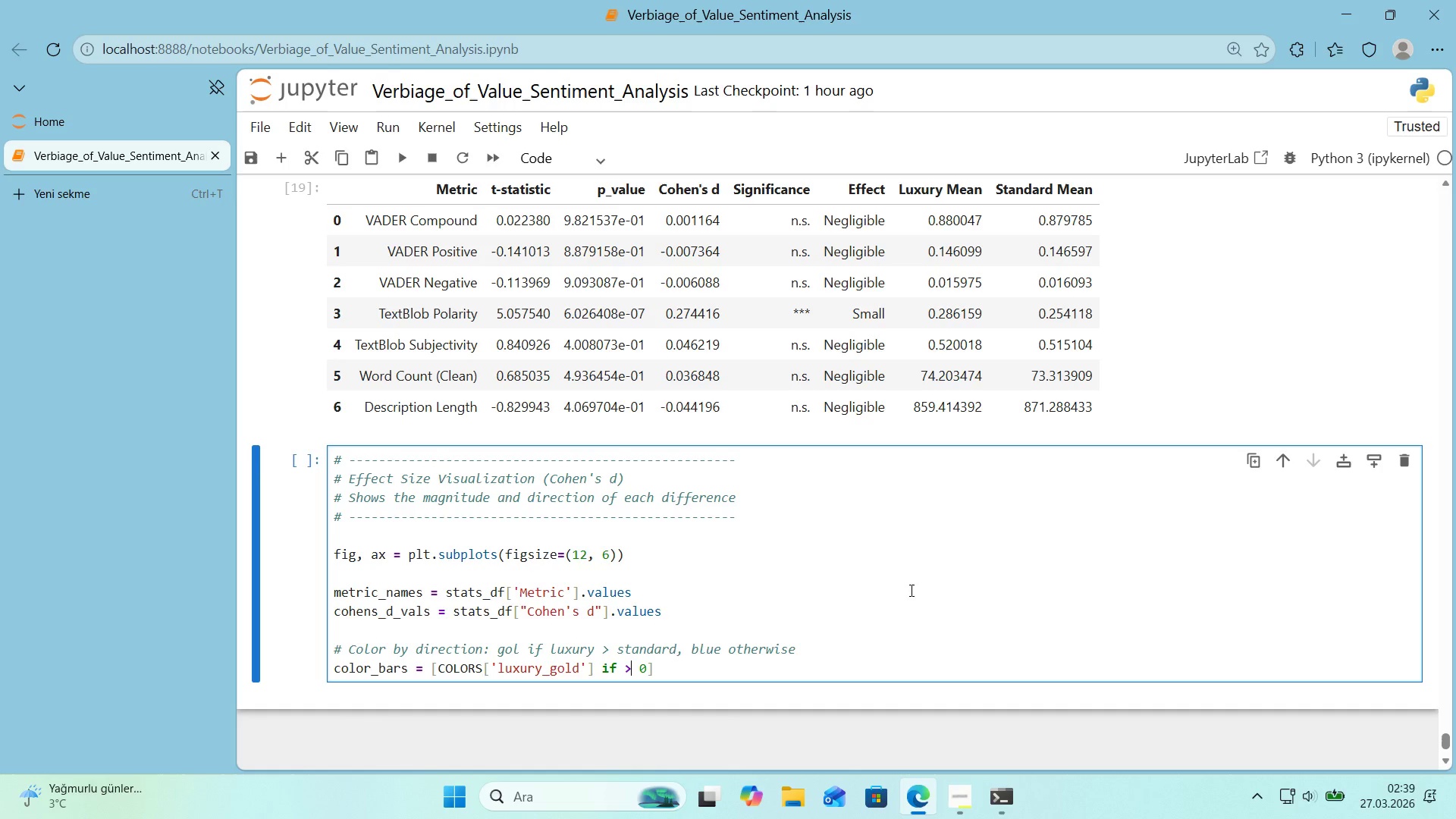 
key(ArrowRight)
 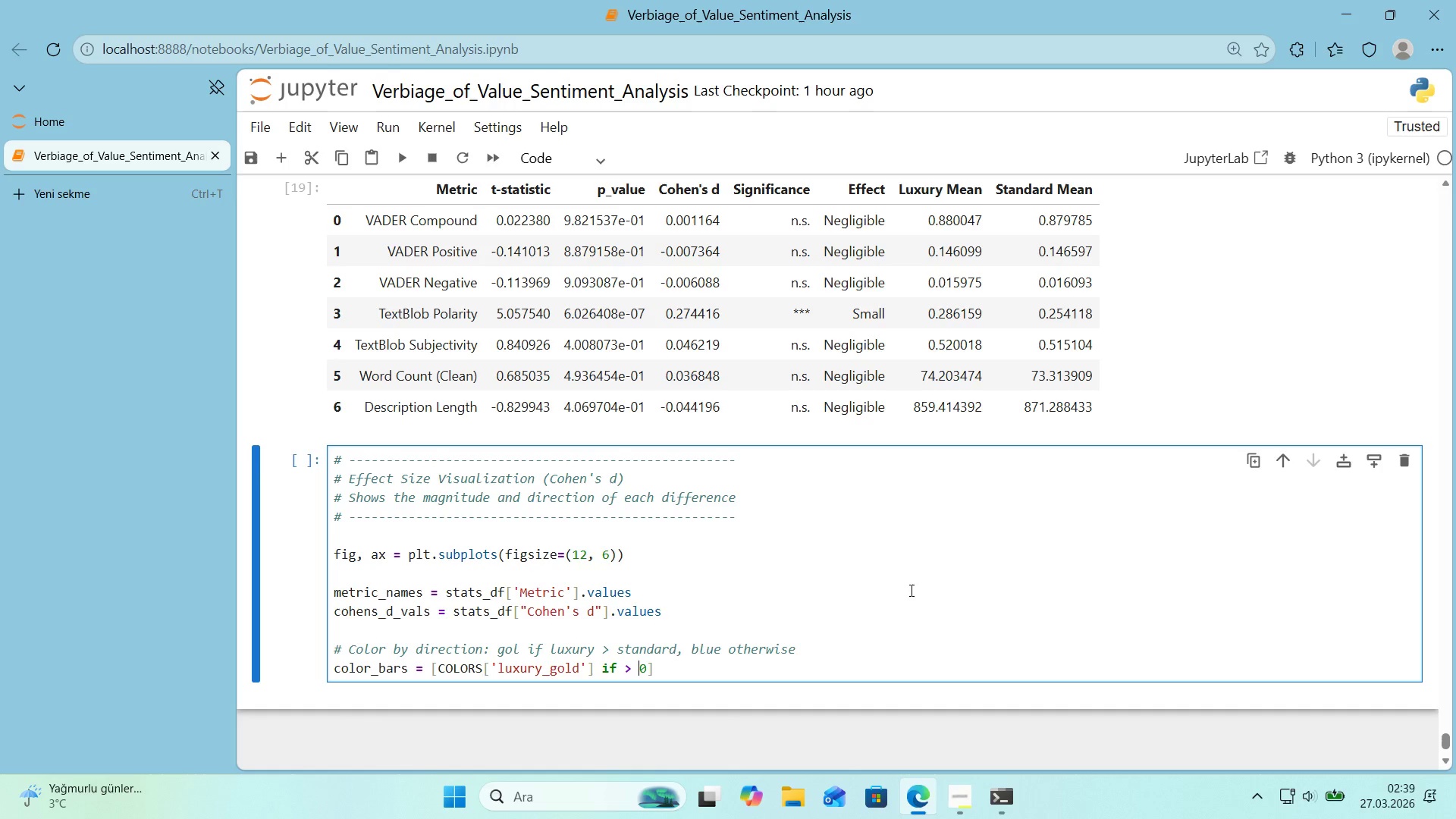 
key(ArrowRight)
 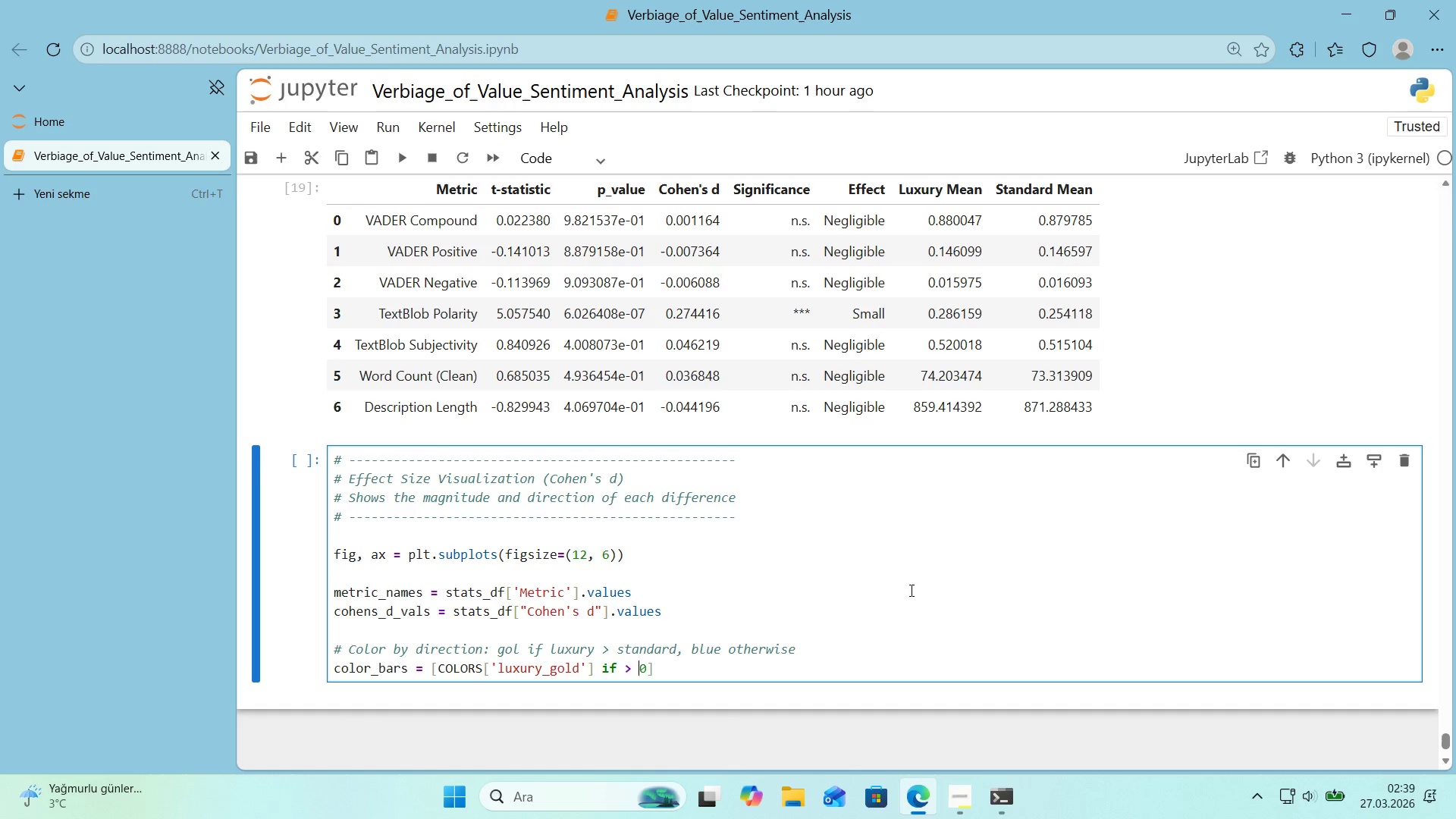 
key(ArrowRight)
 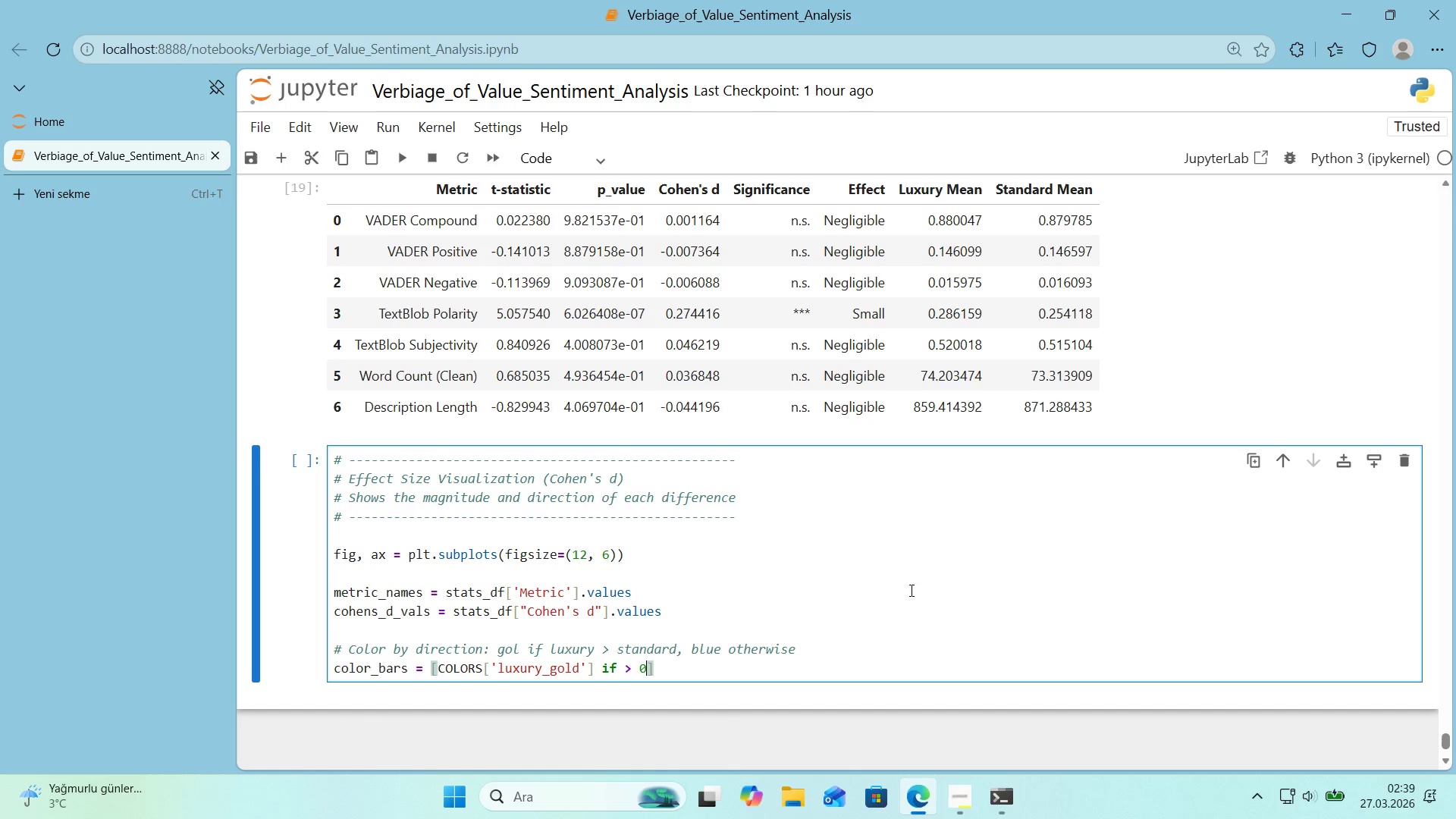 
key(ArrowRight)
 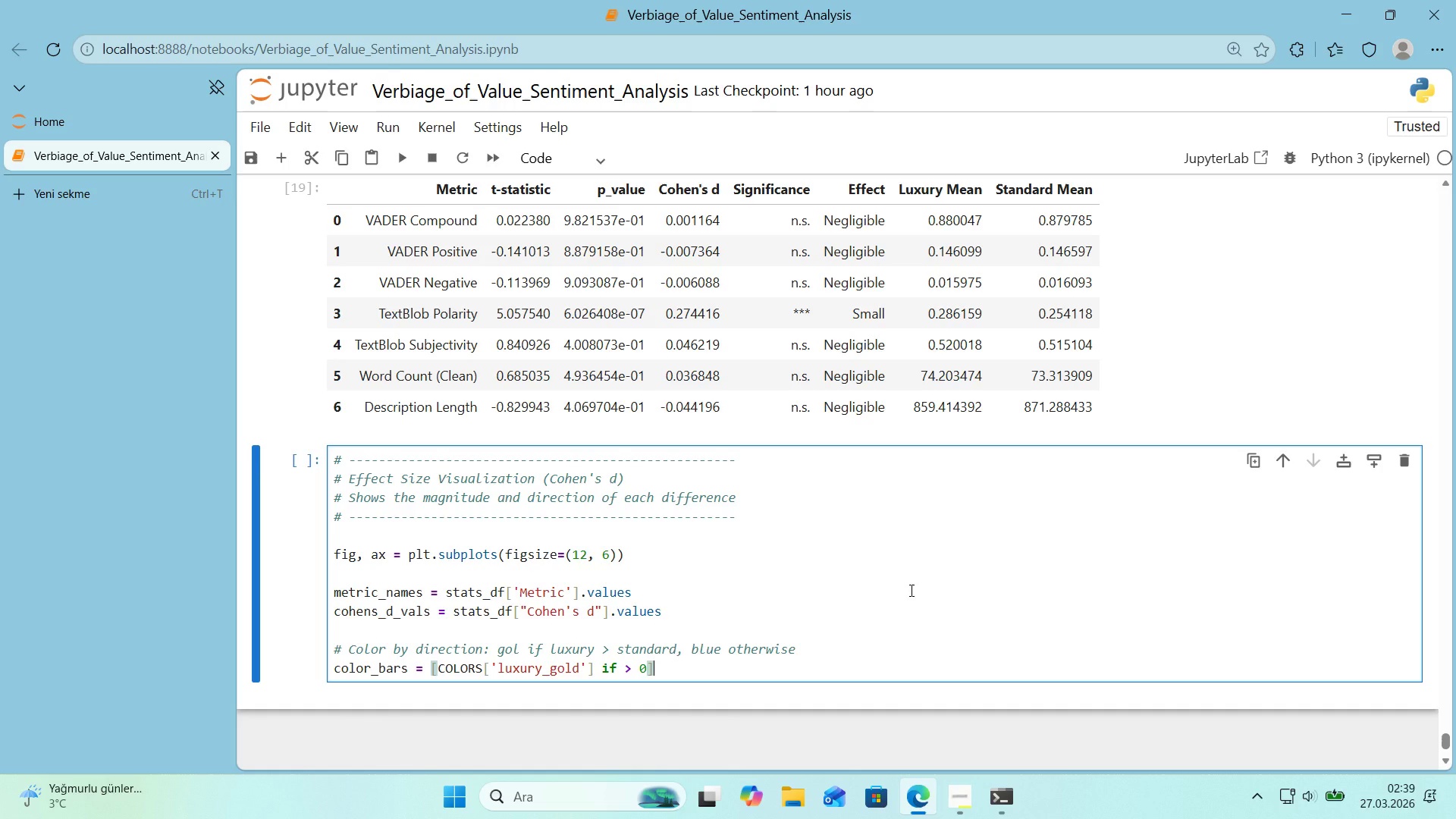 
key(ArrowRight)
 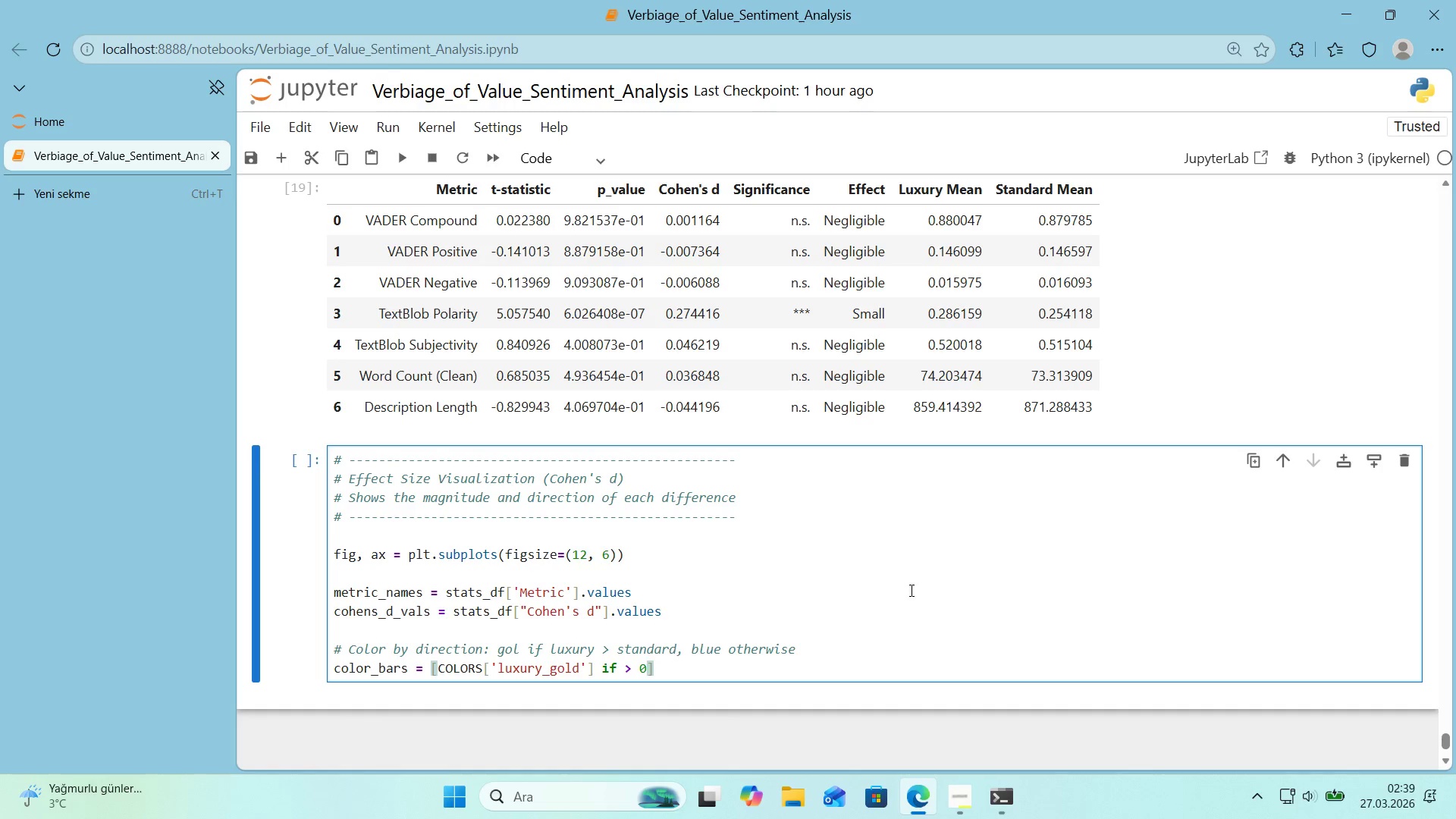 
key(Enter)
 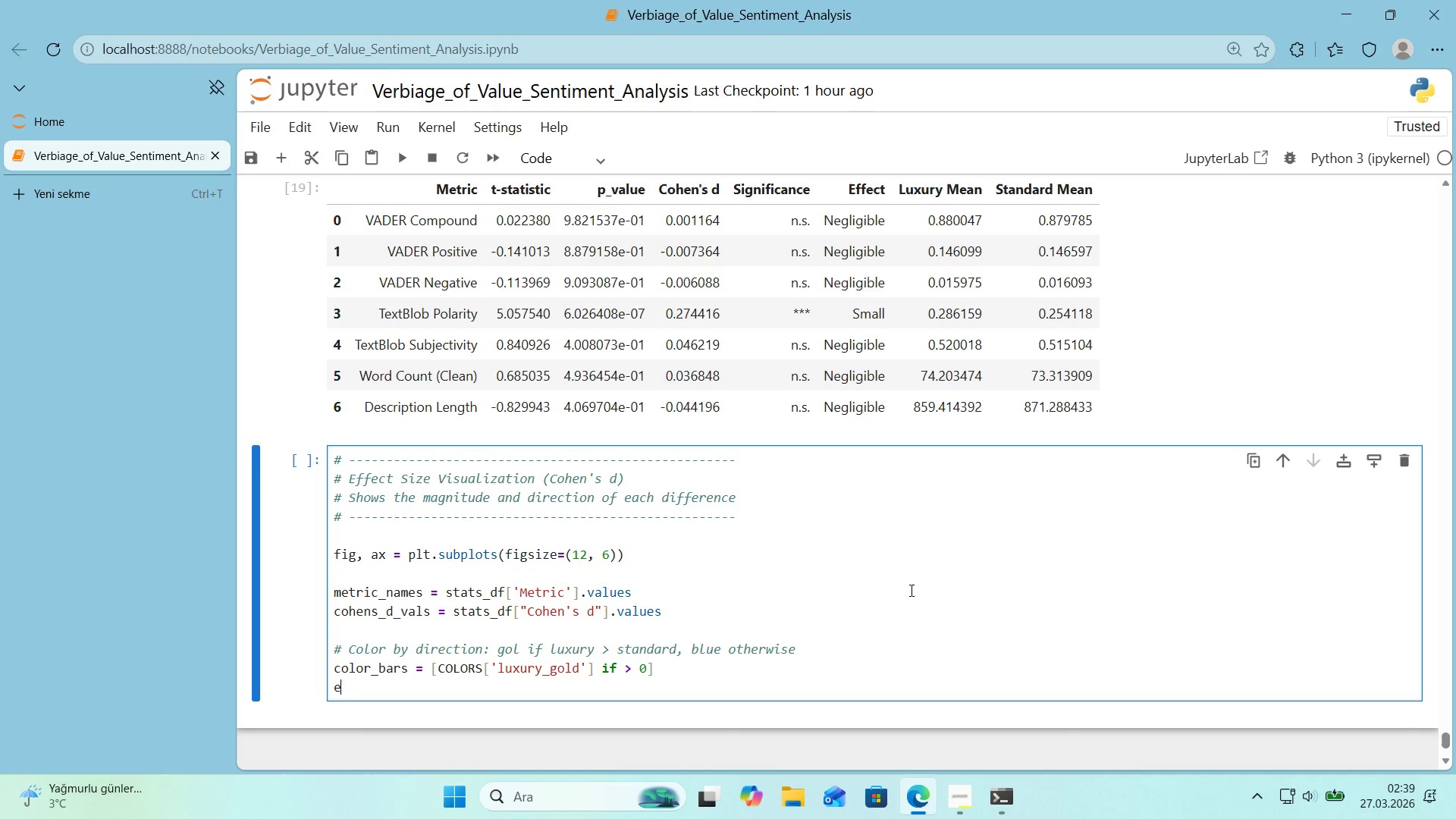 
type(else)
key(Backspace)
key(Backspace)
key(Backspace)
key(Backspace)
key(Tab)
type(else COLORS)
 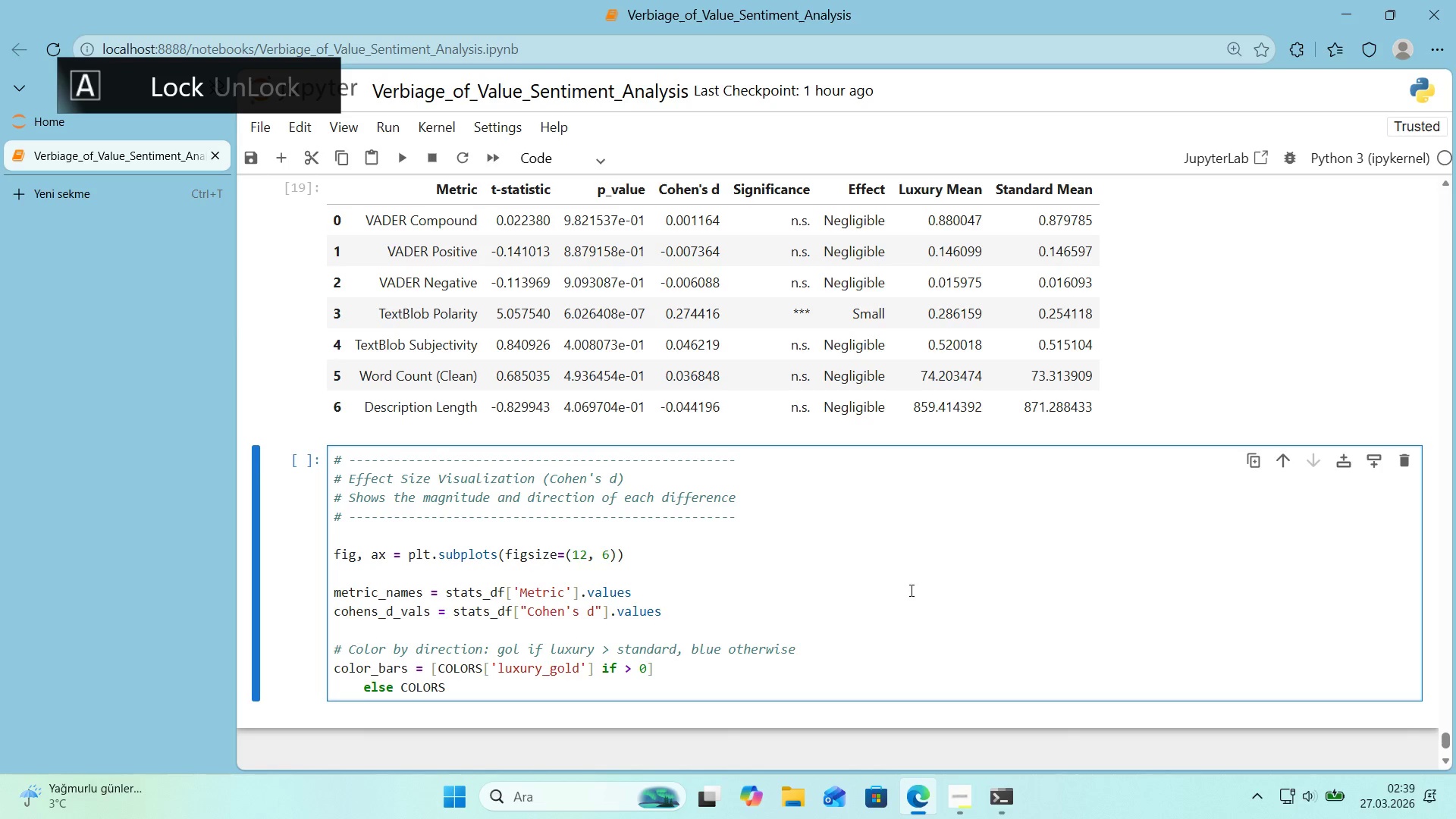 
key(Alt+Control+8)
 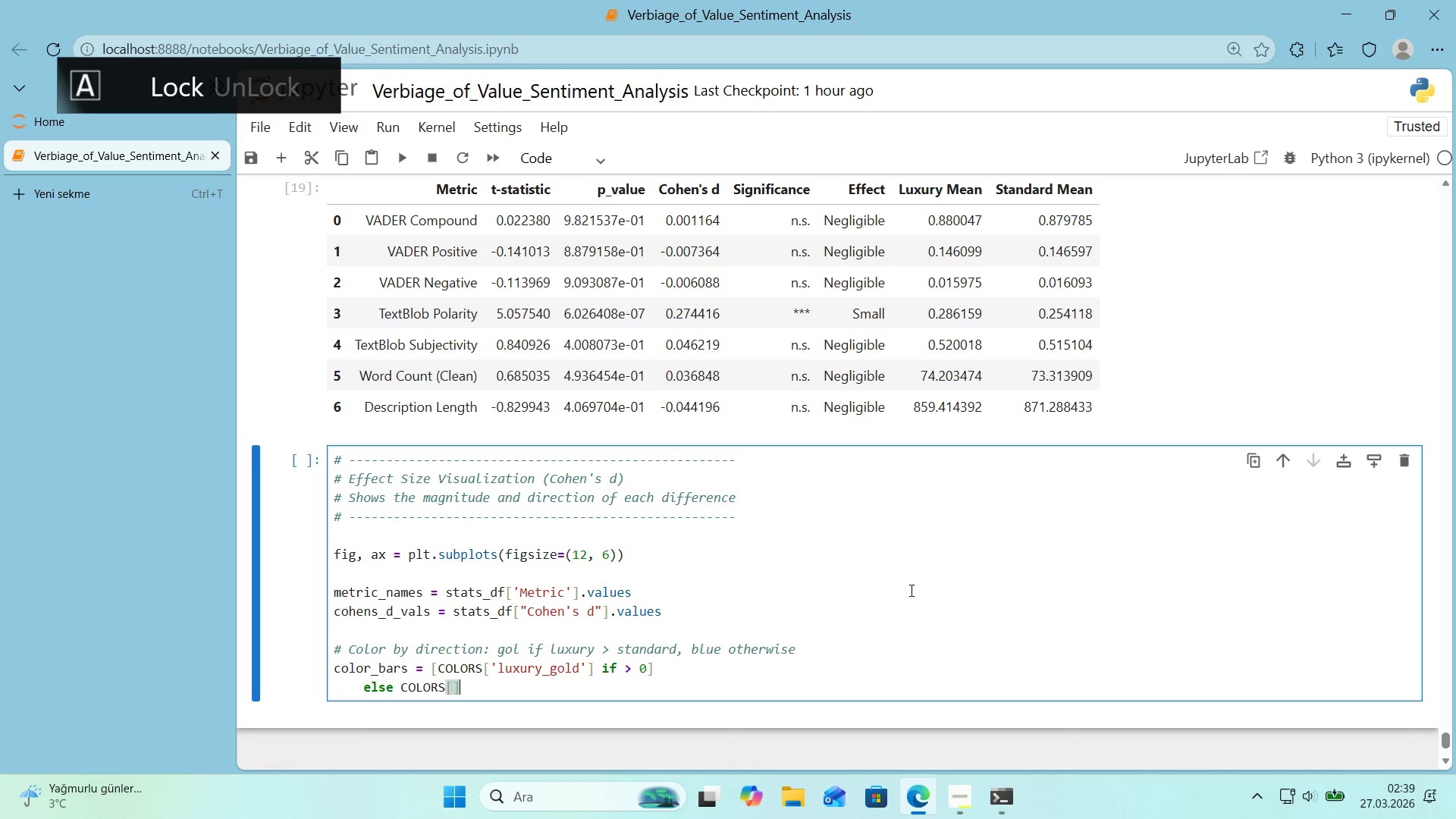 
key(Alt+Control+9)
 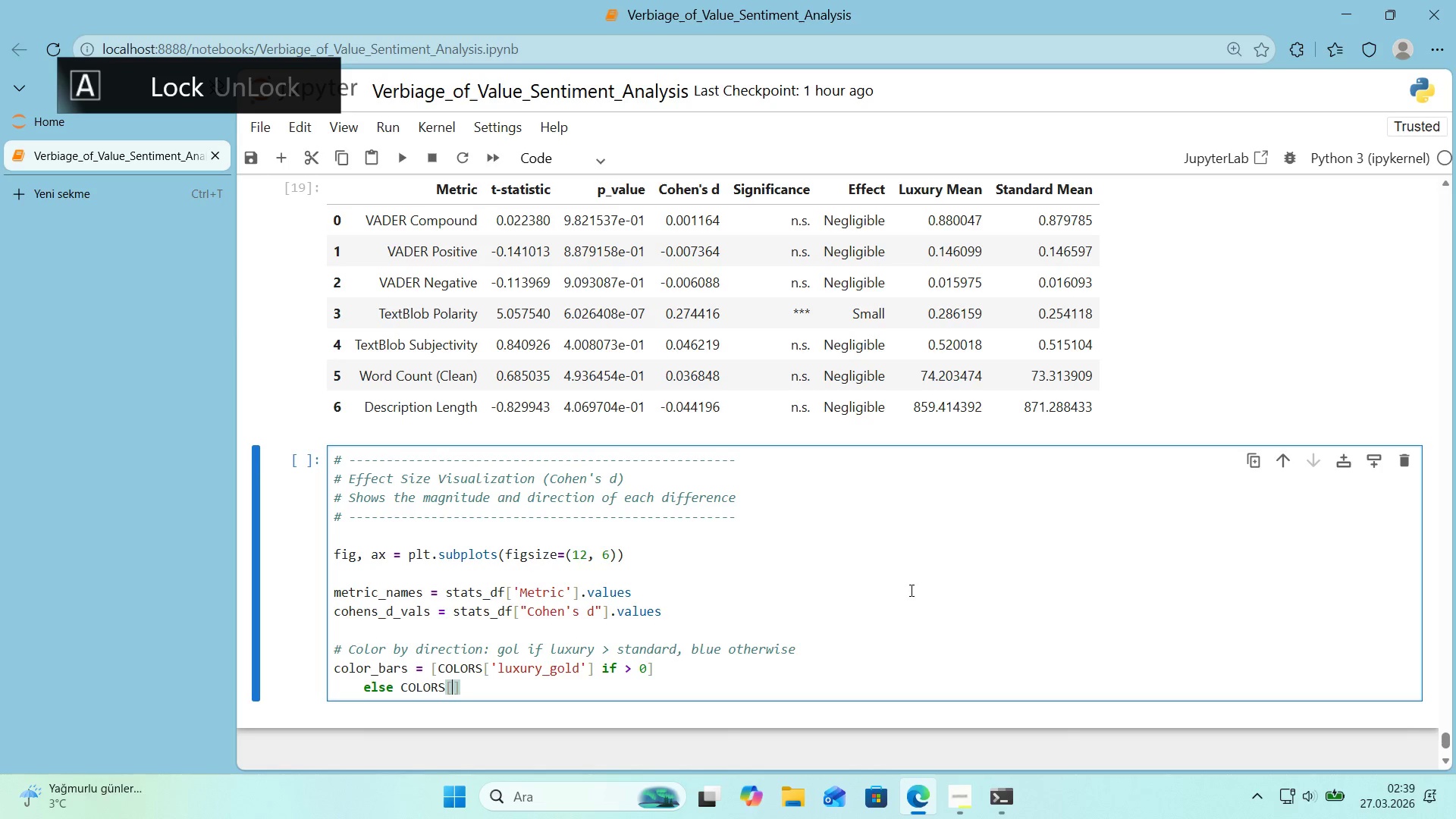 
key(ArrowLeft)
 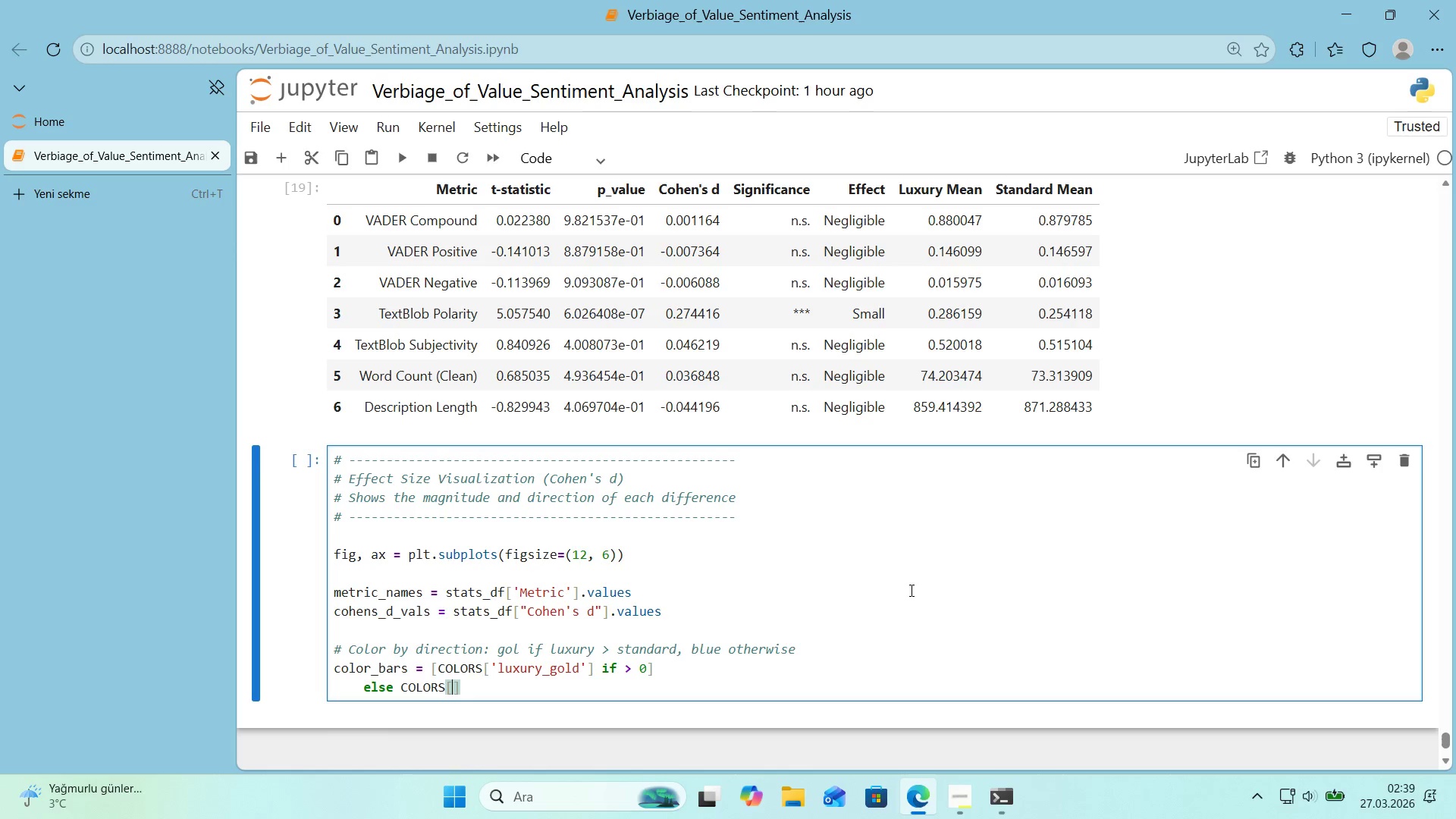 
type(@@)
 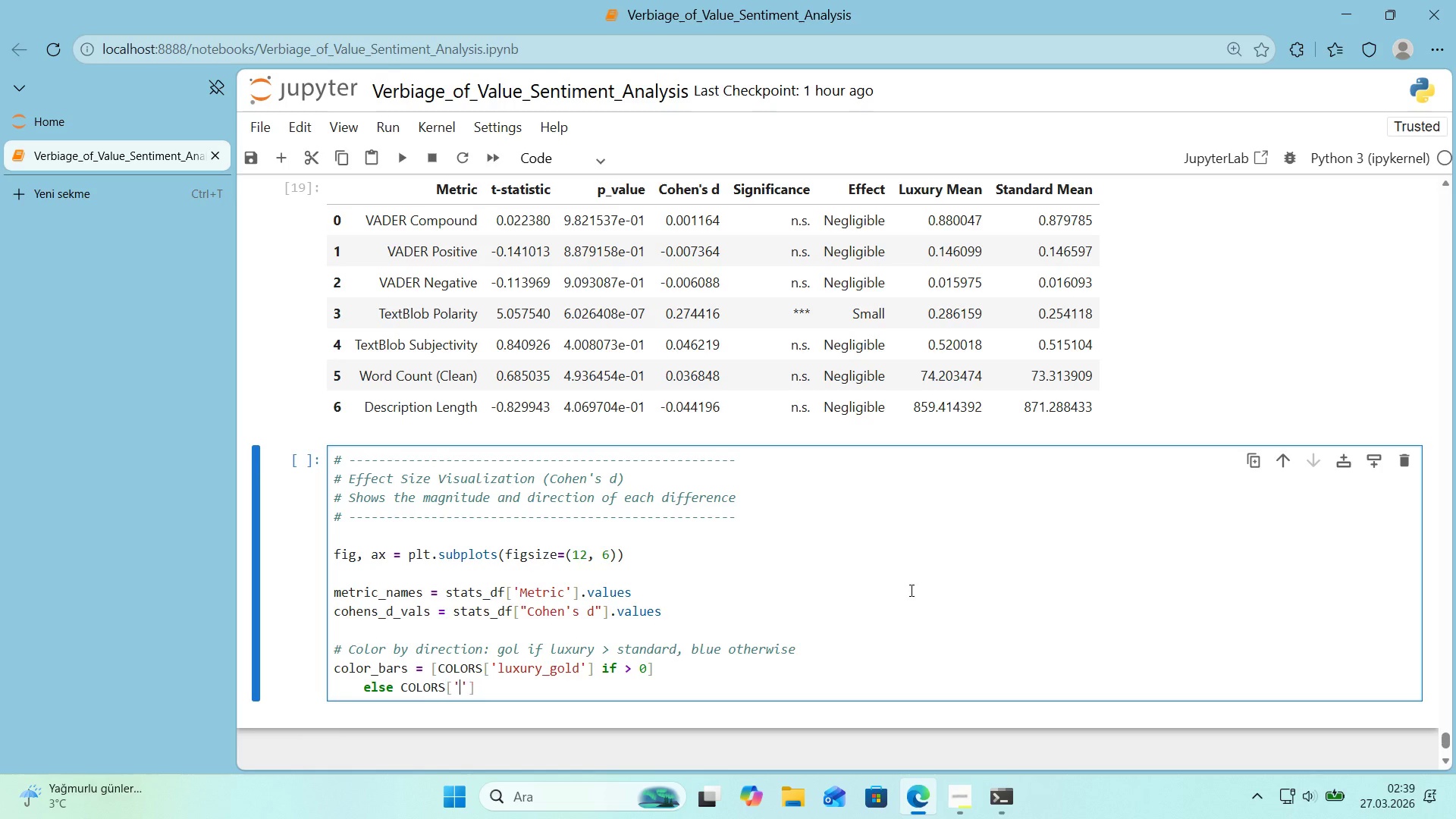 
key(ArrowLeft)
 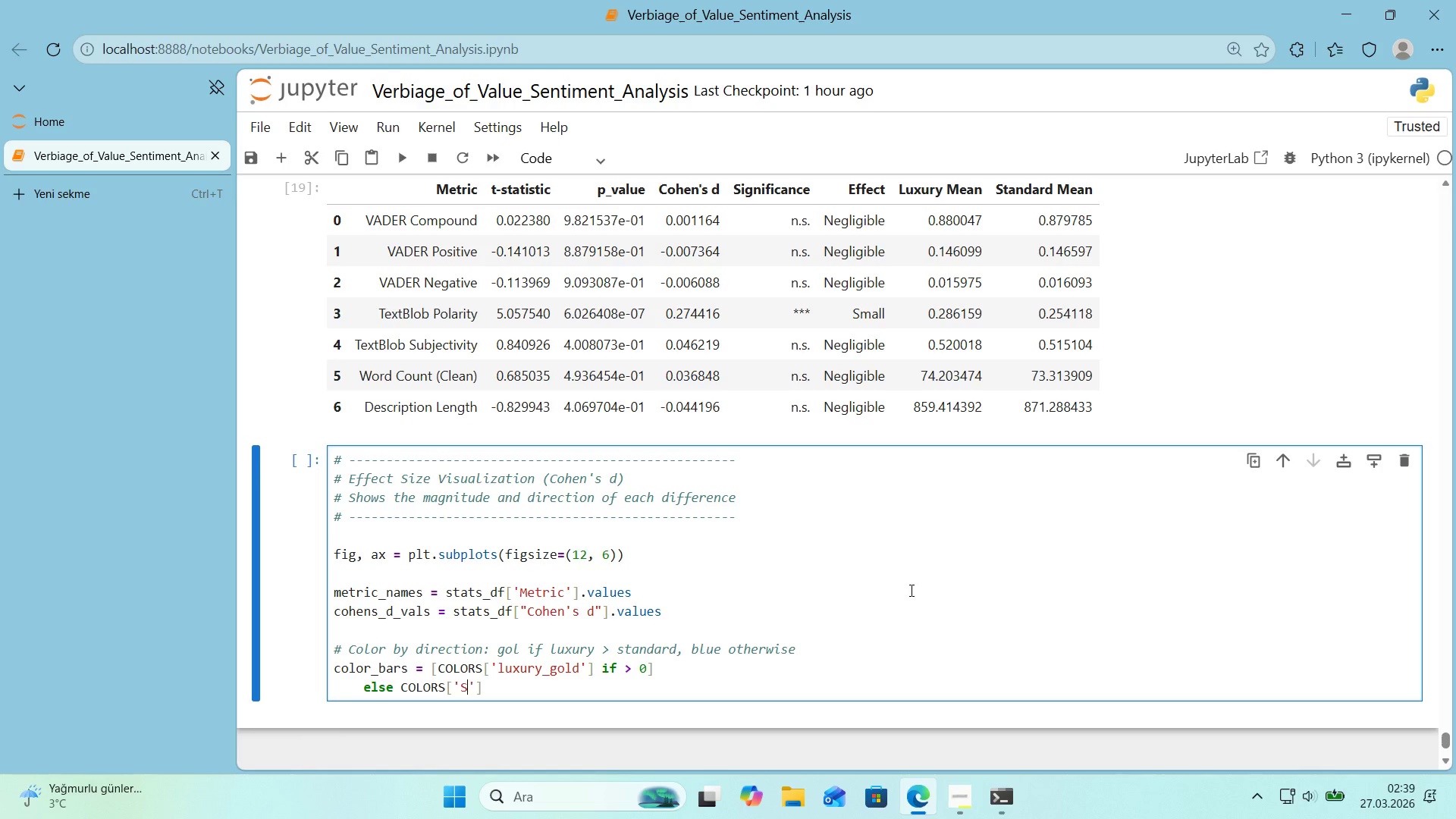 
type(S)
key(Backspace)
type(standard_blue)
 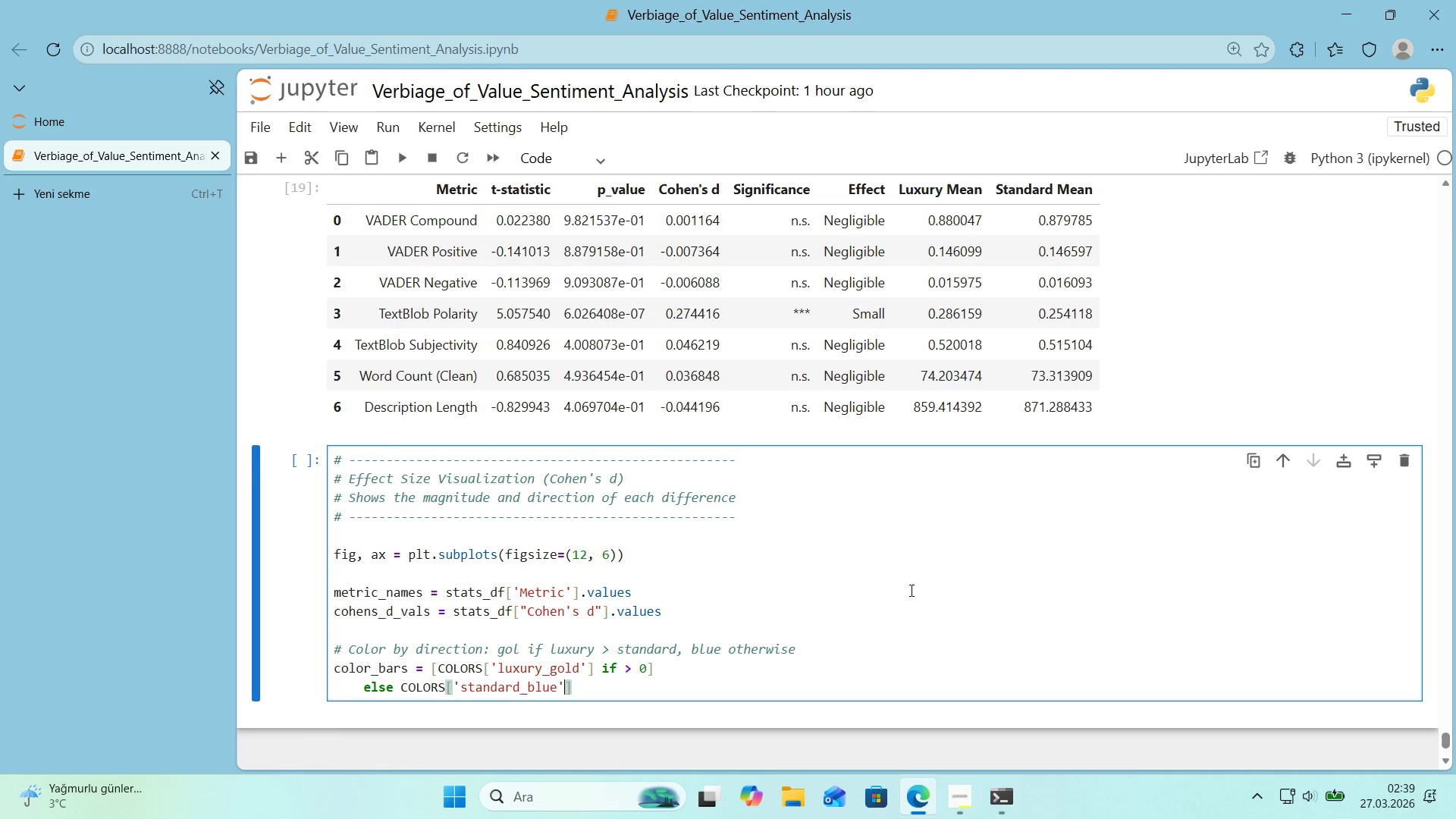 
 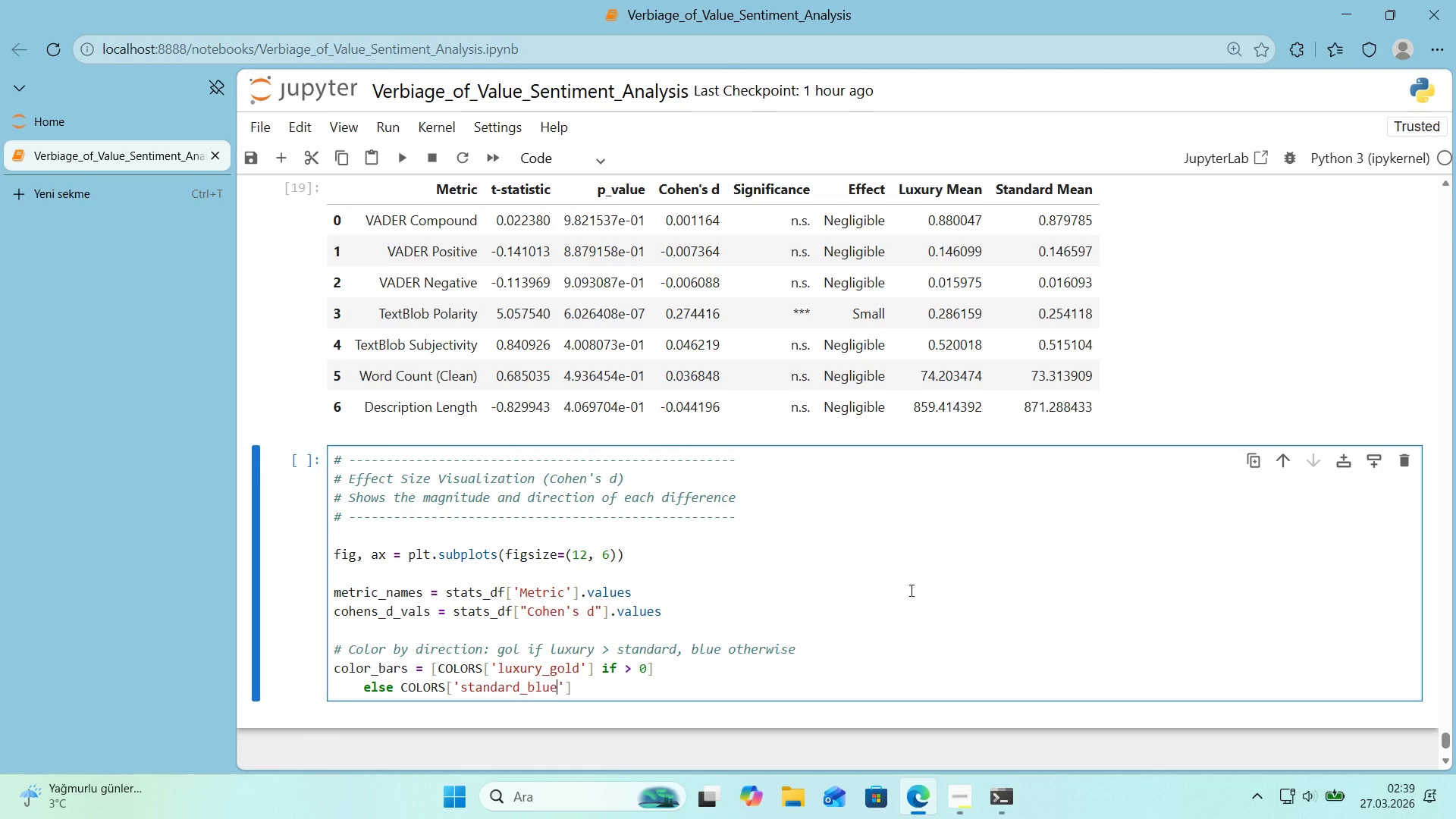 
key(ArrowRight)
 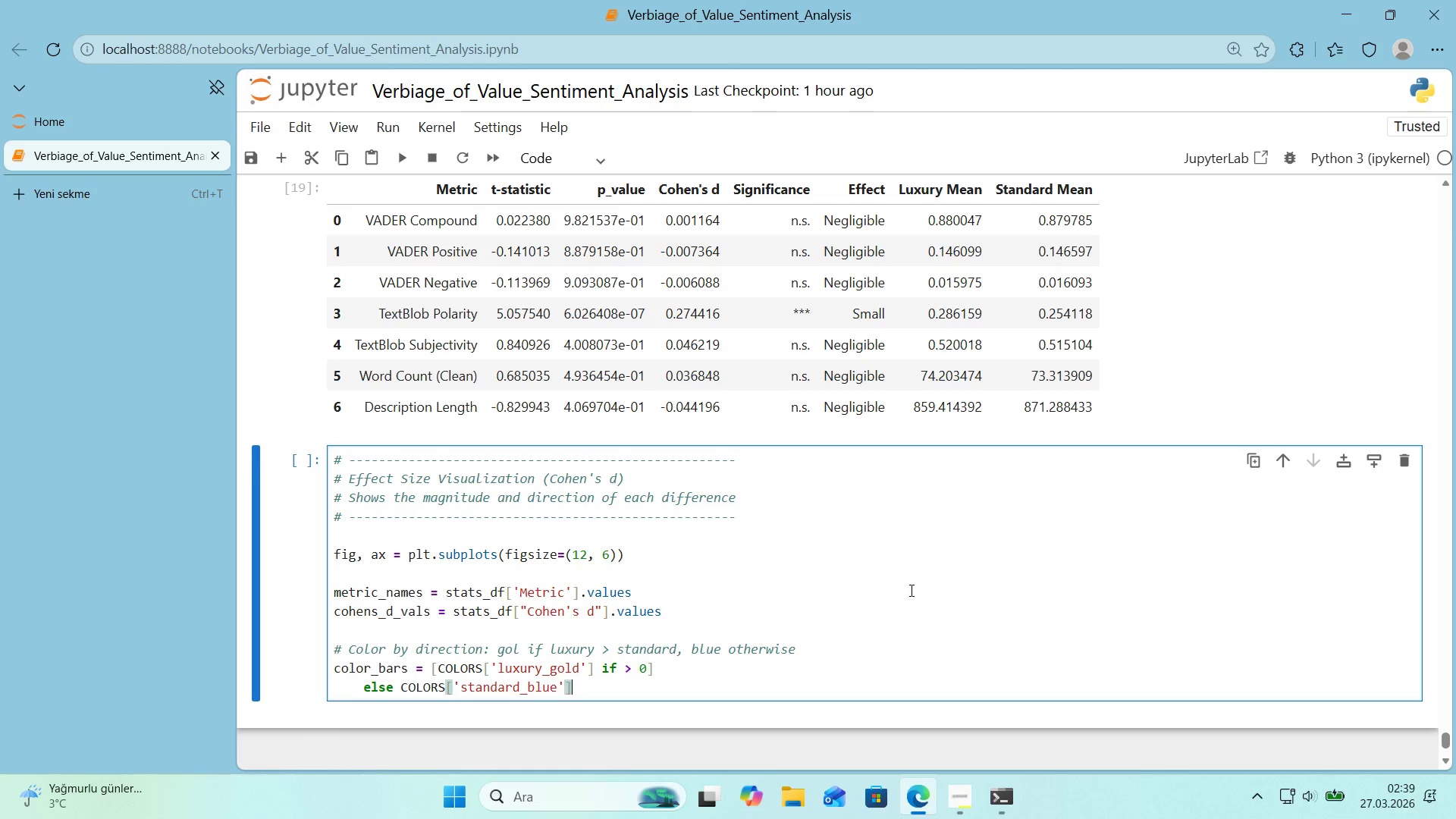 
key(ArrowRight)
 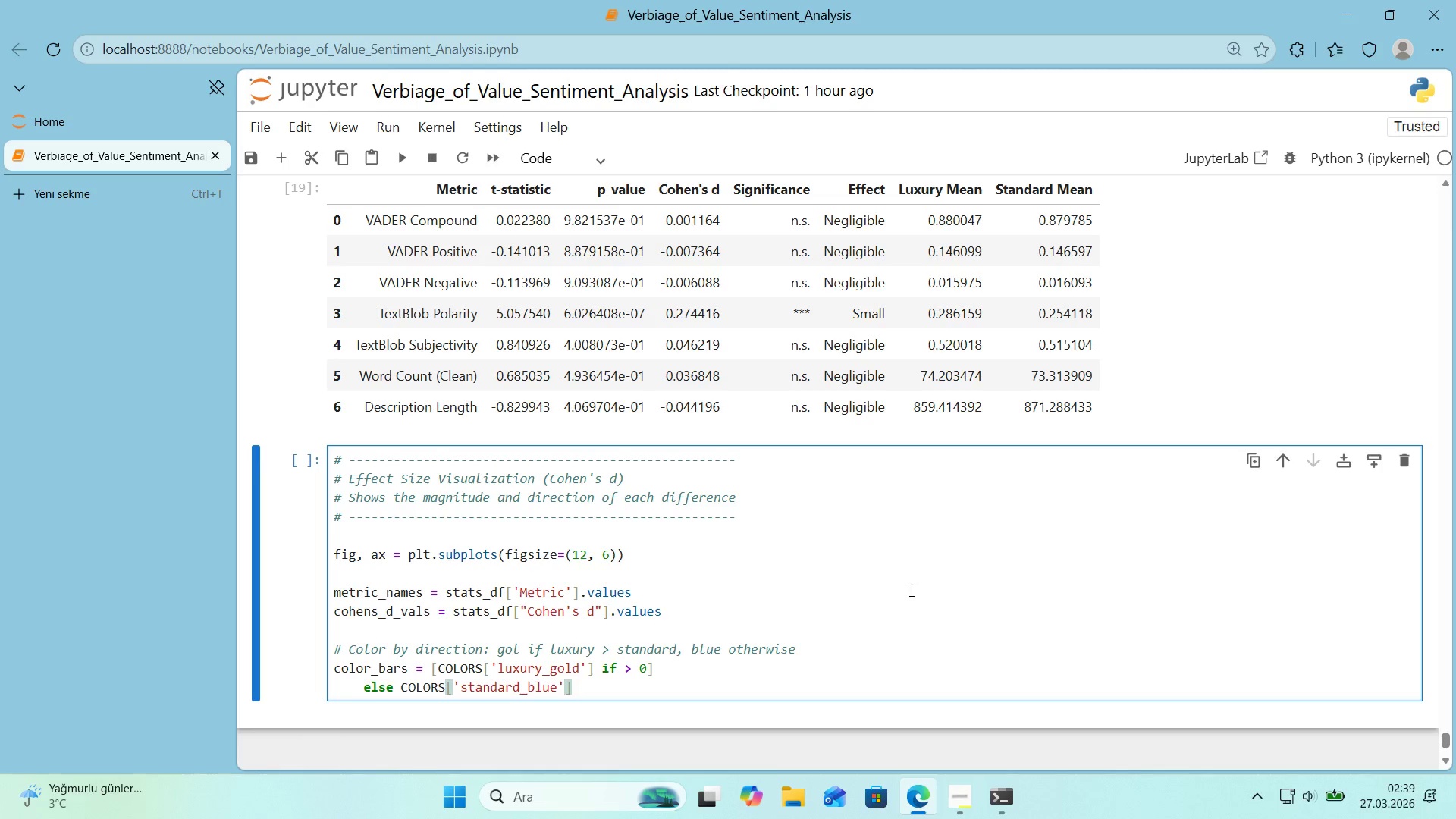 
type( for d 'n cohens_d_vals)
 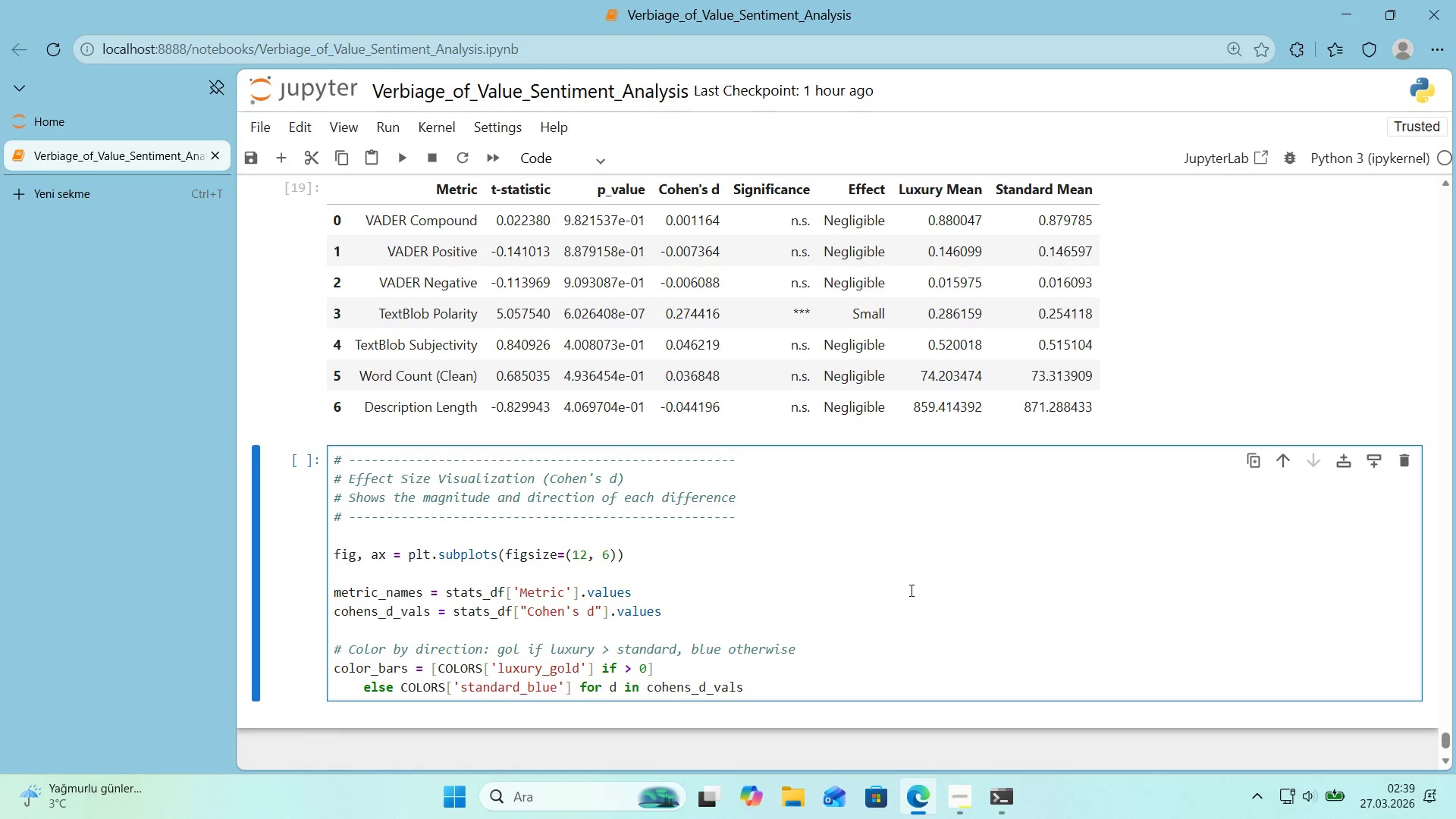 
key(Alt+Control+9)
 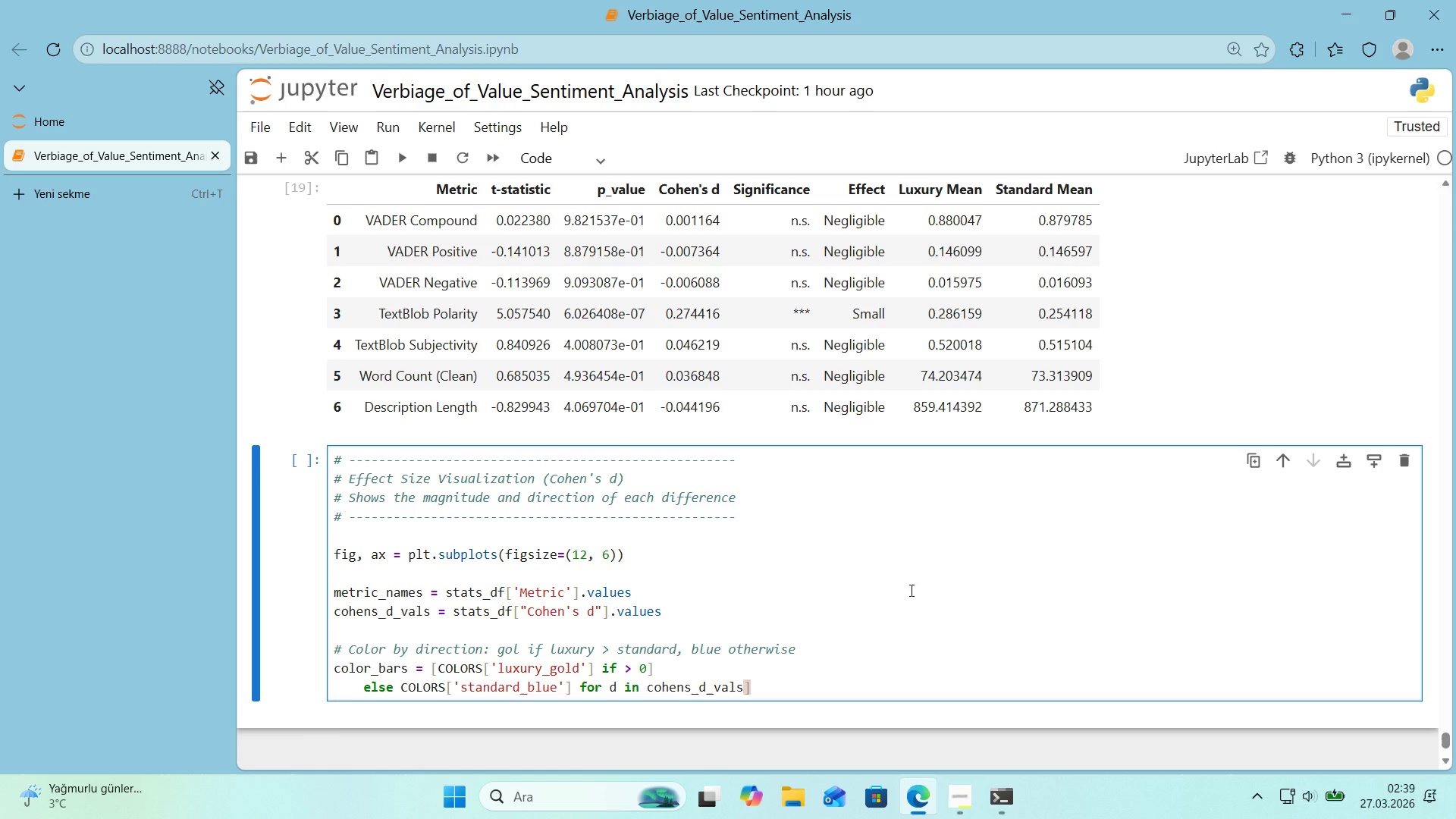 
key(ArrowRight)
 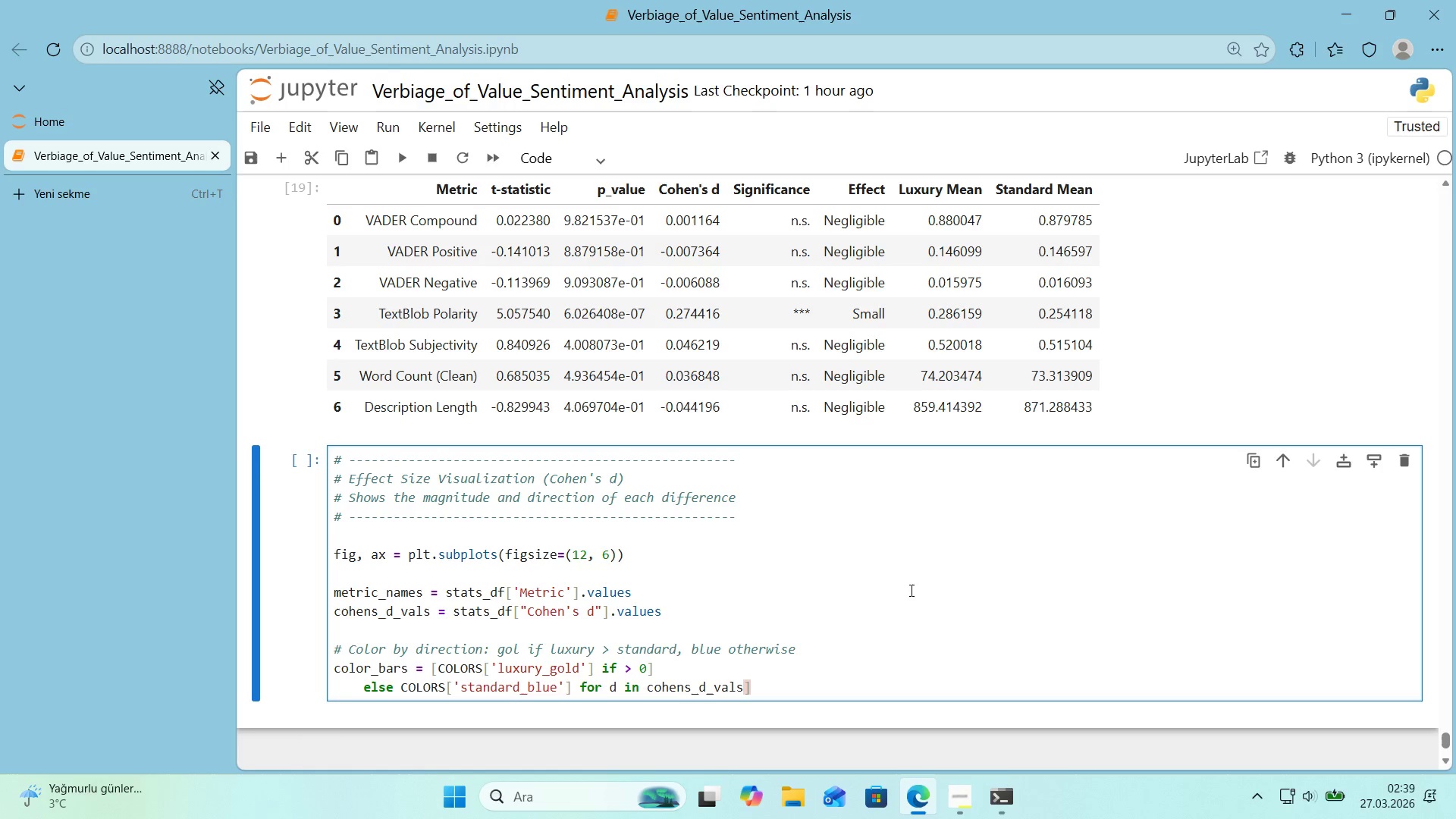 
wait(15.52)
 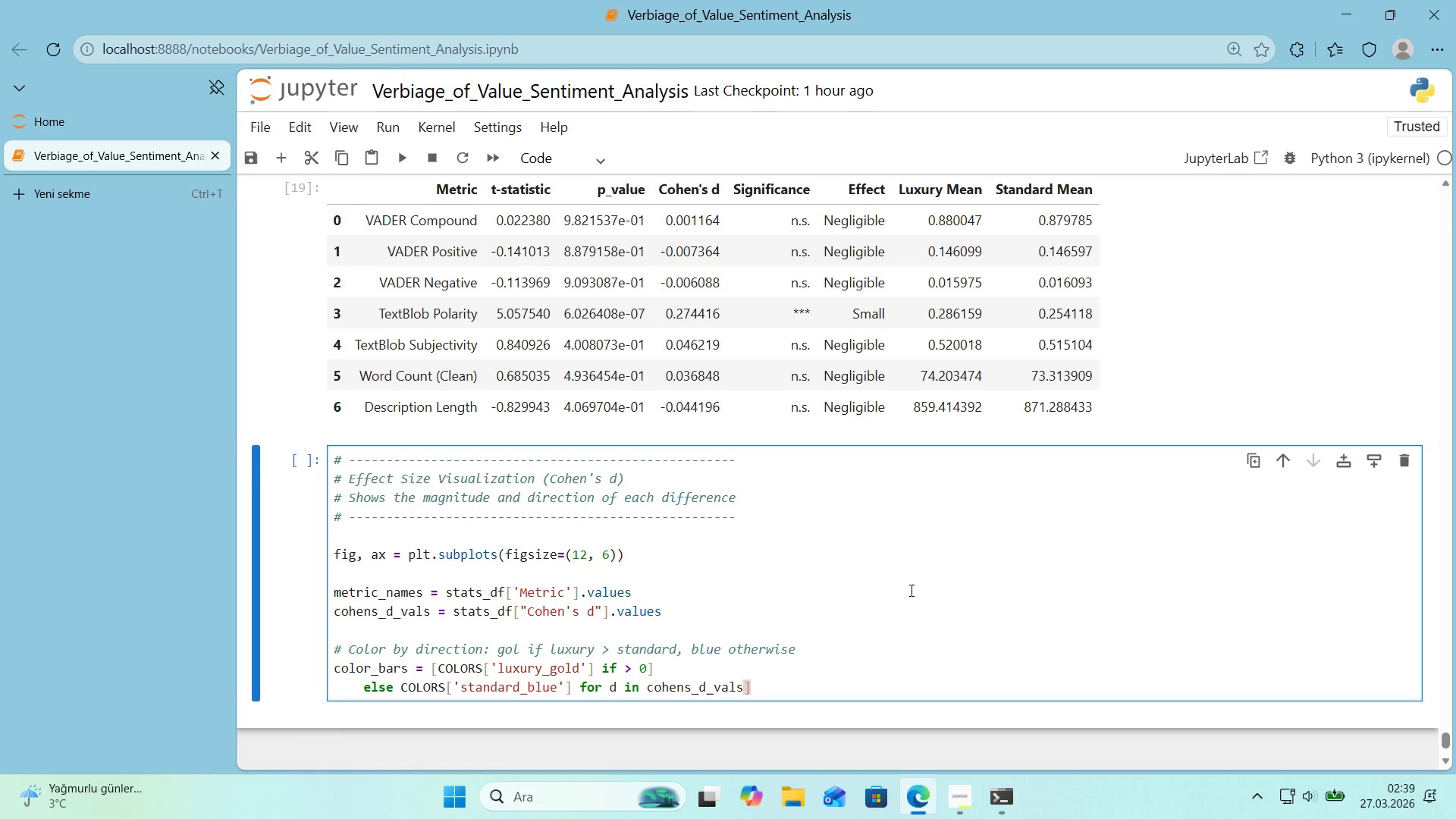 
key(Backspace)
 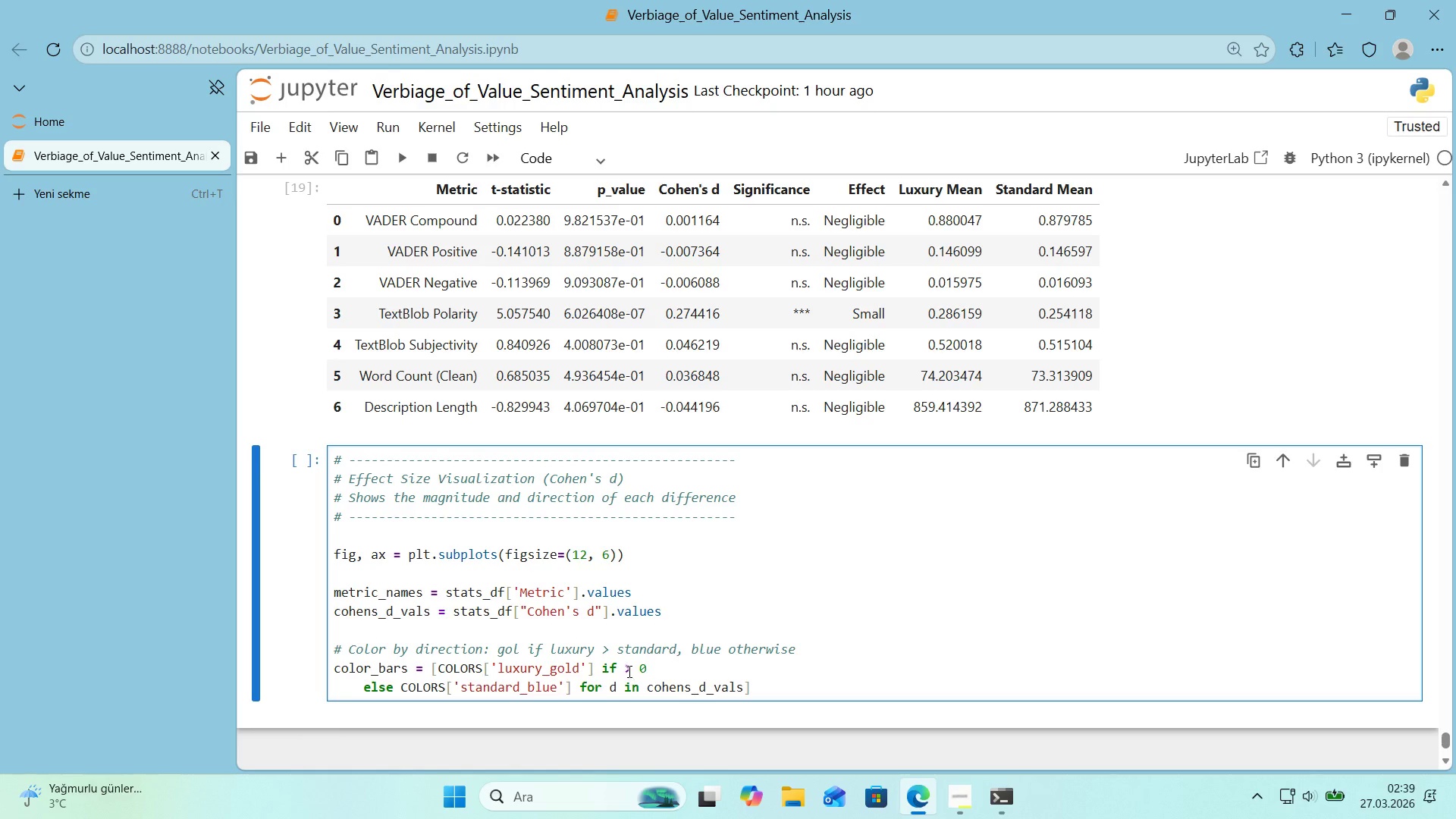 
left_click([623, 669])
 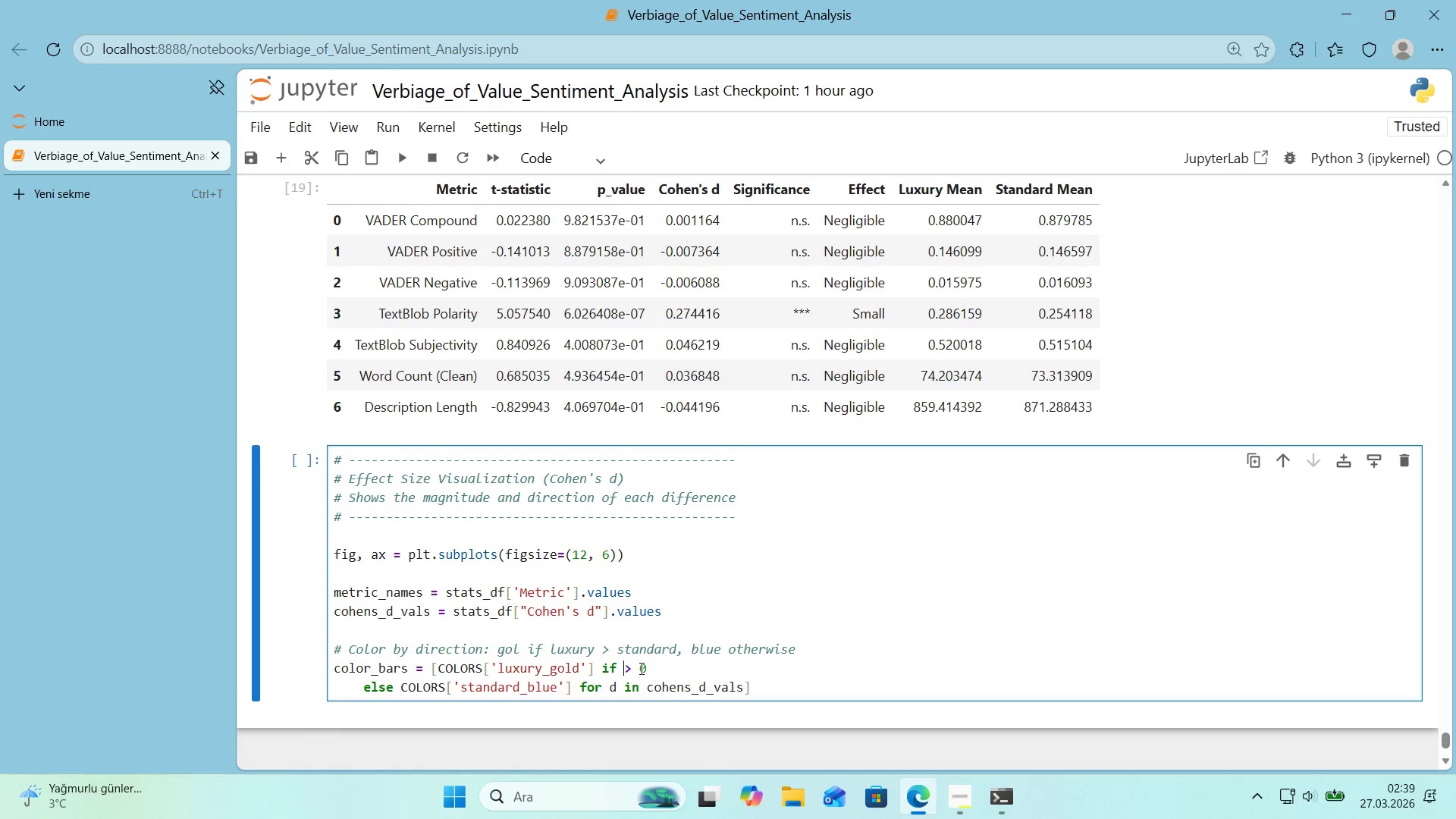 
key(D)
 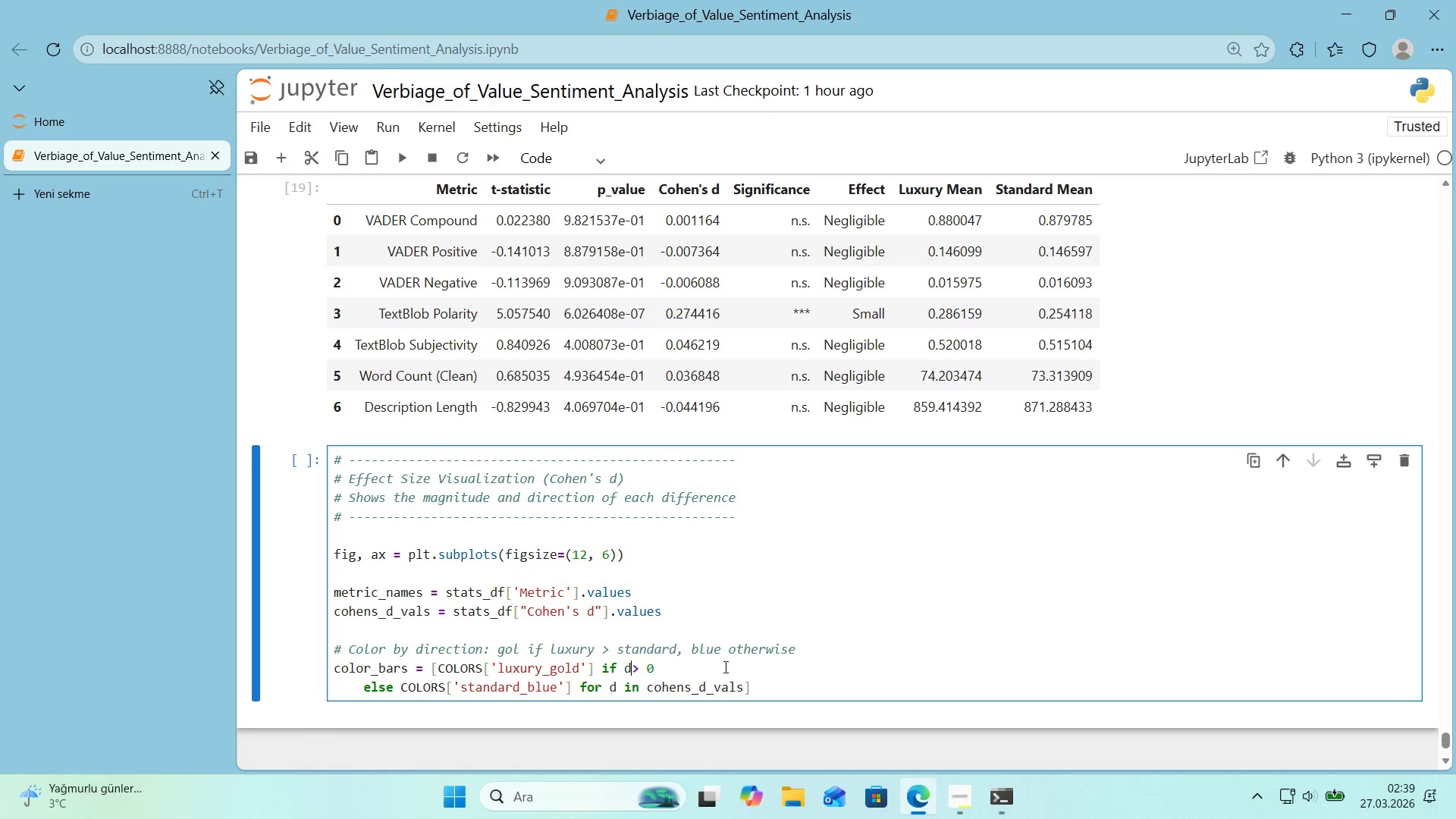 
key(Space)
 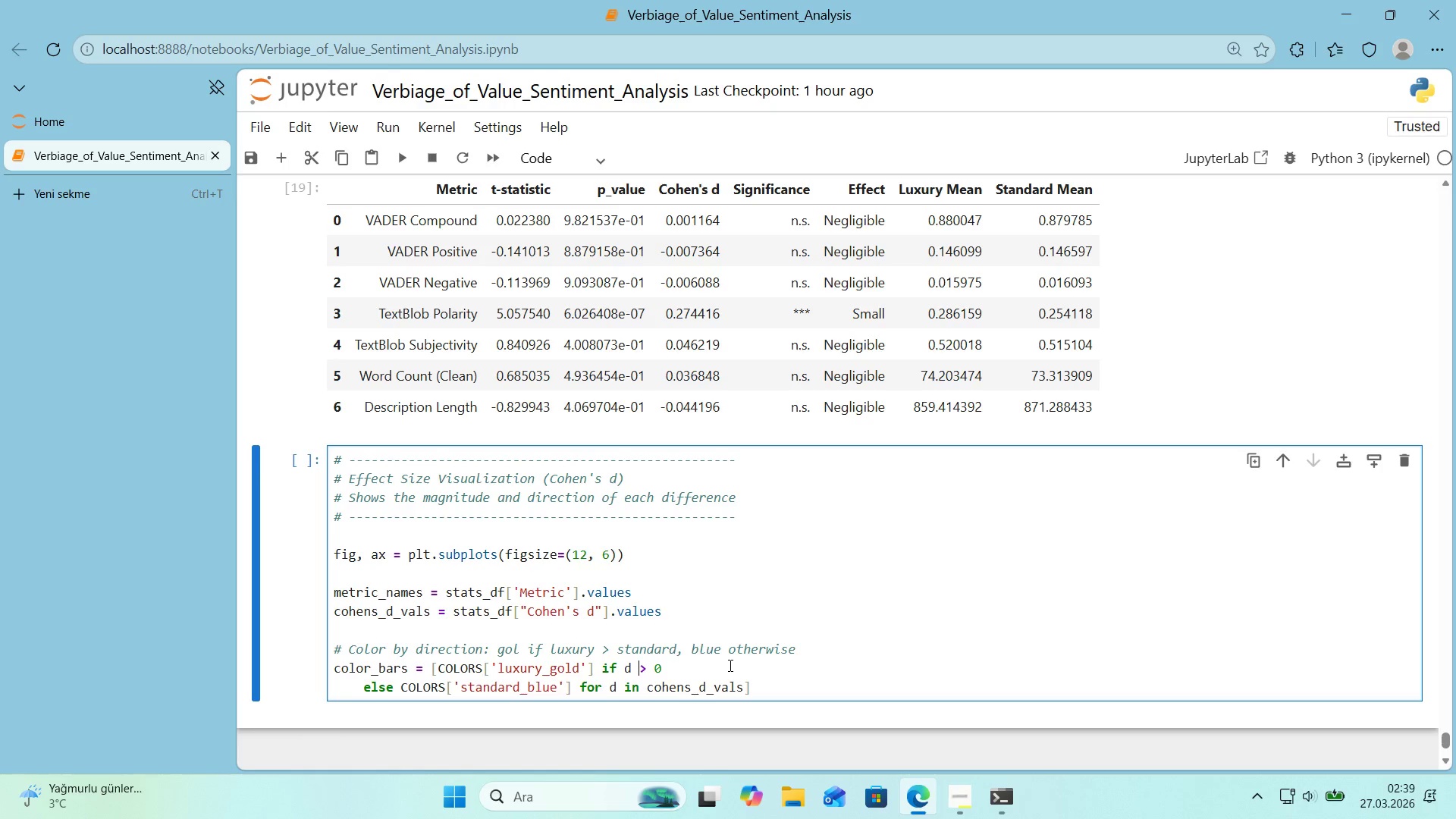 
left_click([729, 665])
 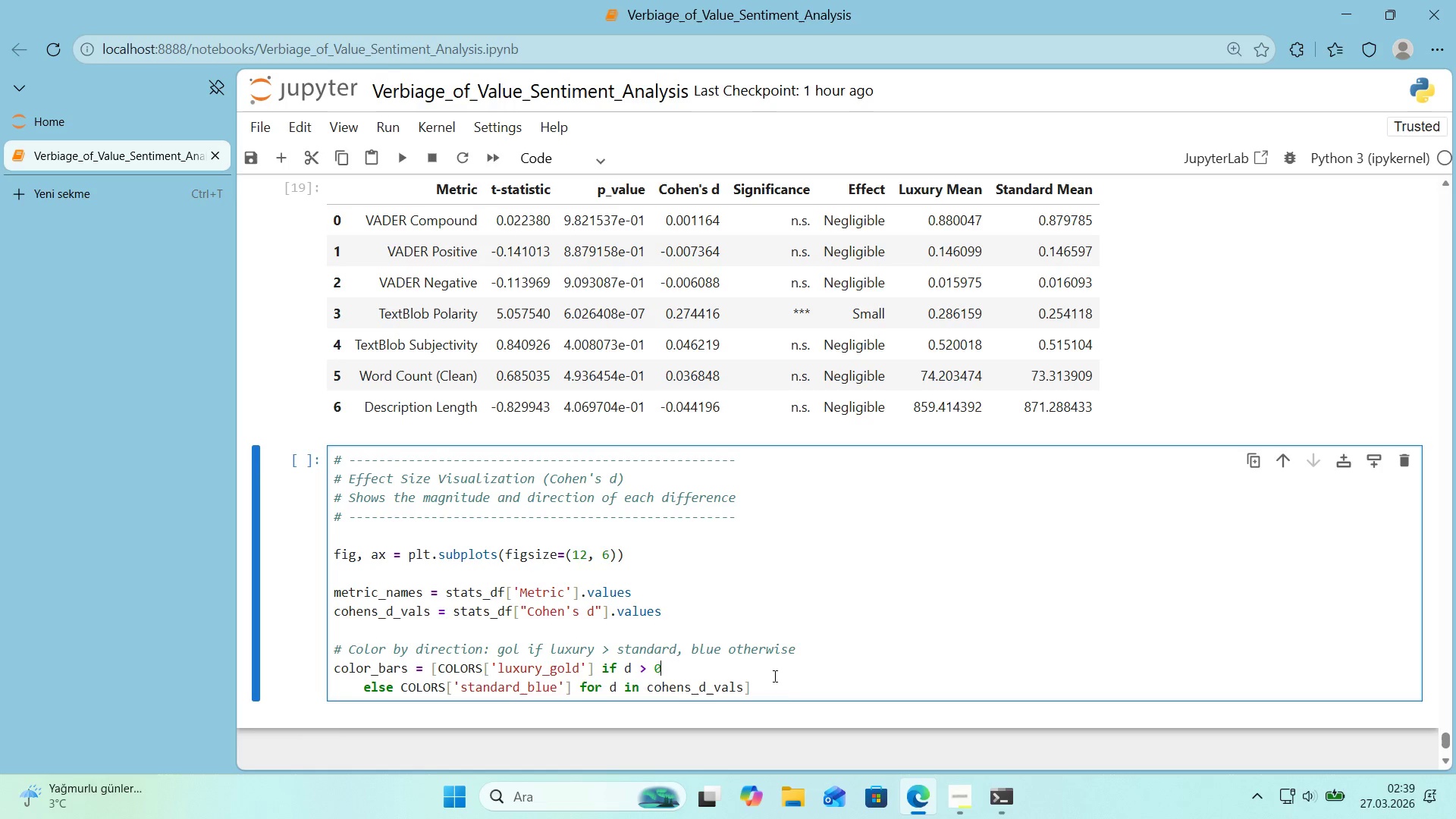 
left_click([795, 694])
 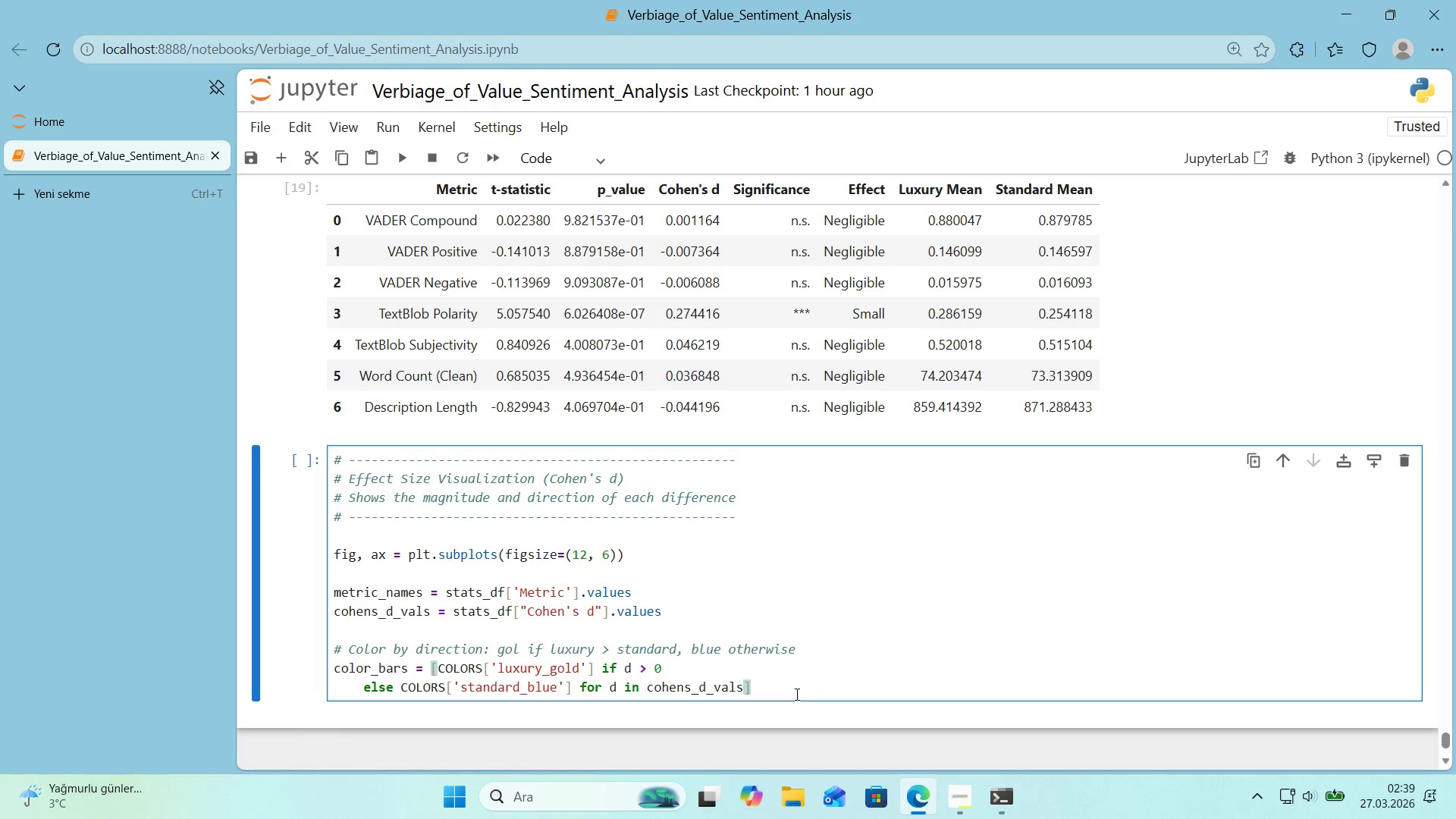 
key(Enter)
 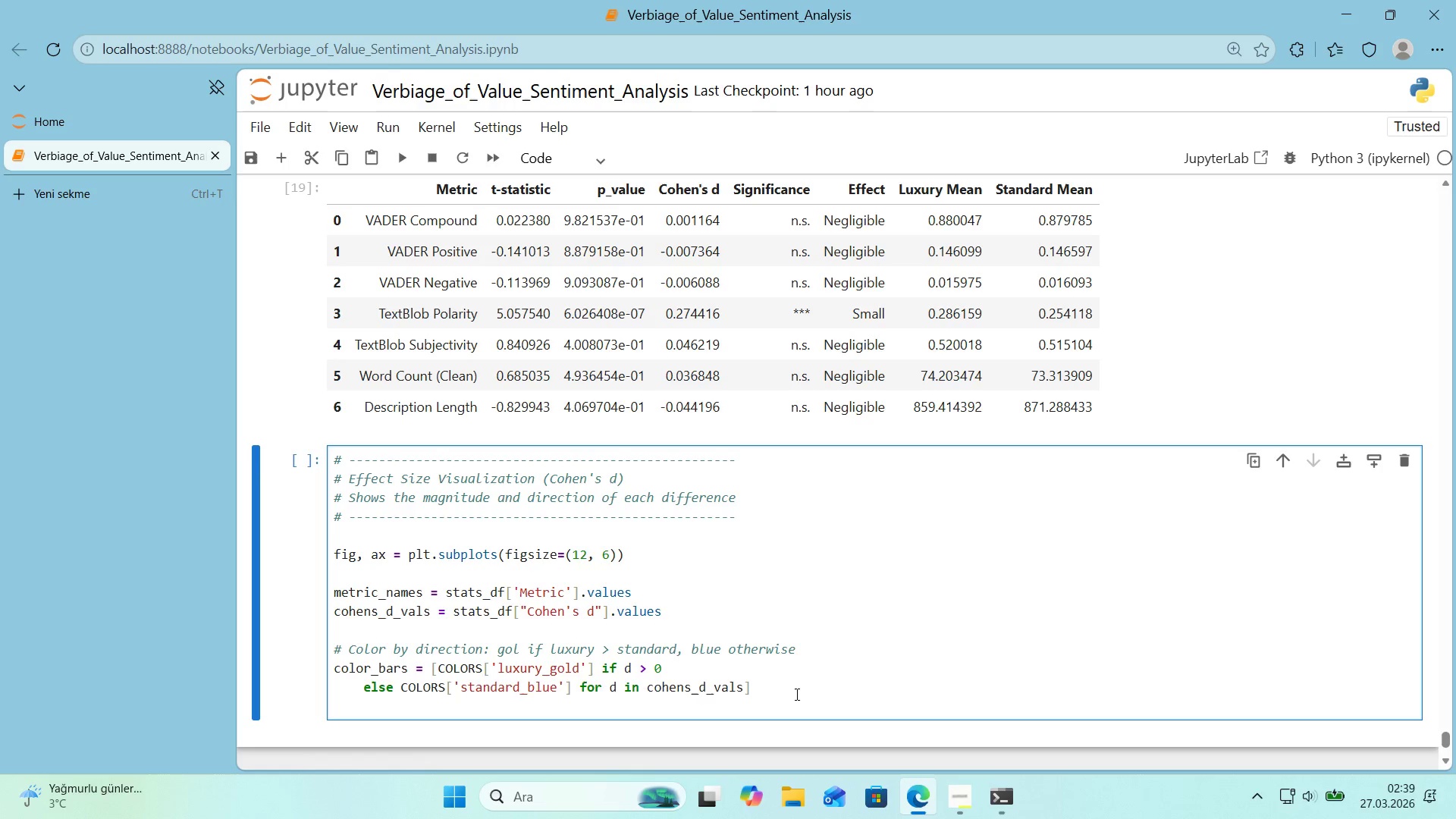 
key(Enter)
 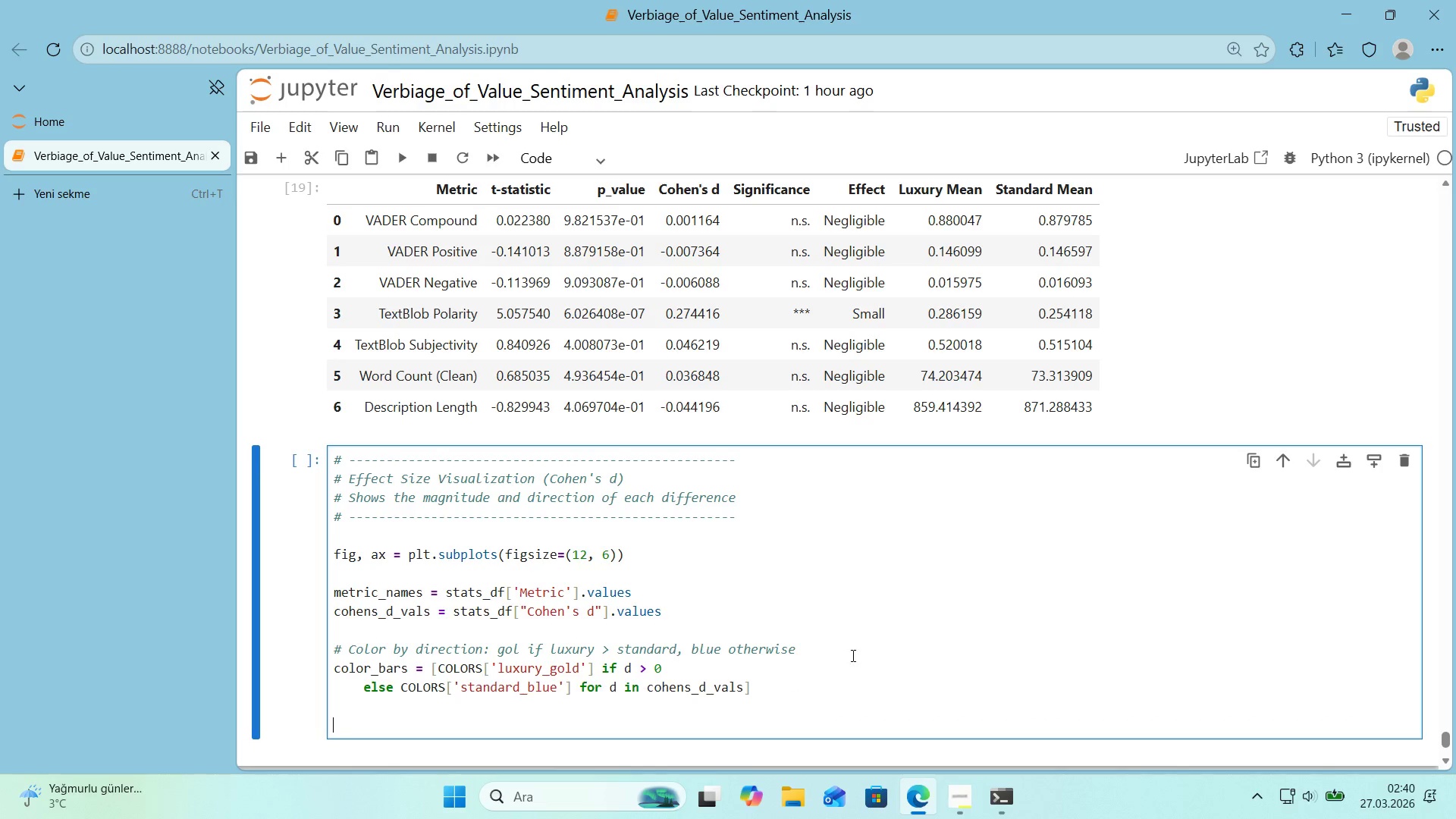 
scroll: coordinate [891, 638], scroll_direction: down, amount: 1.0
 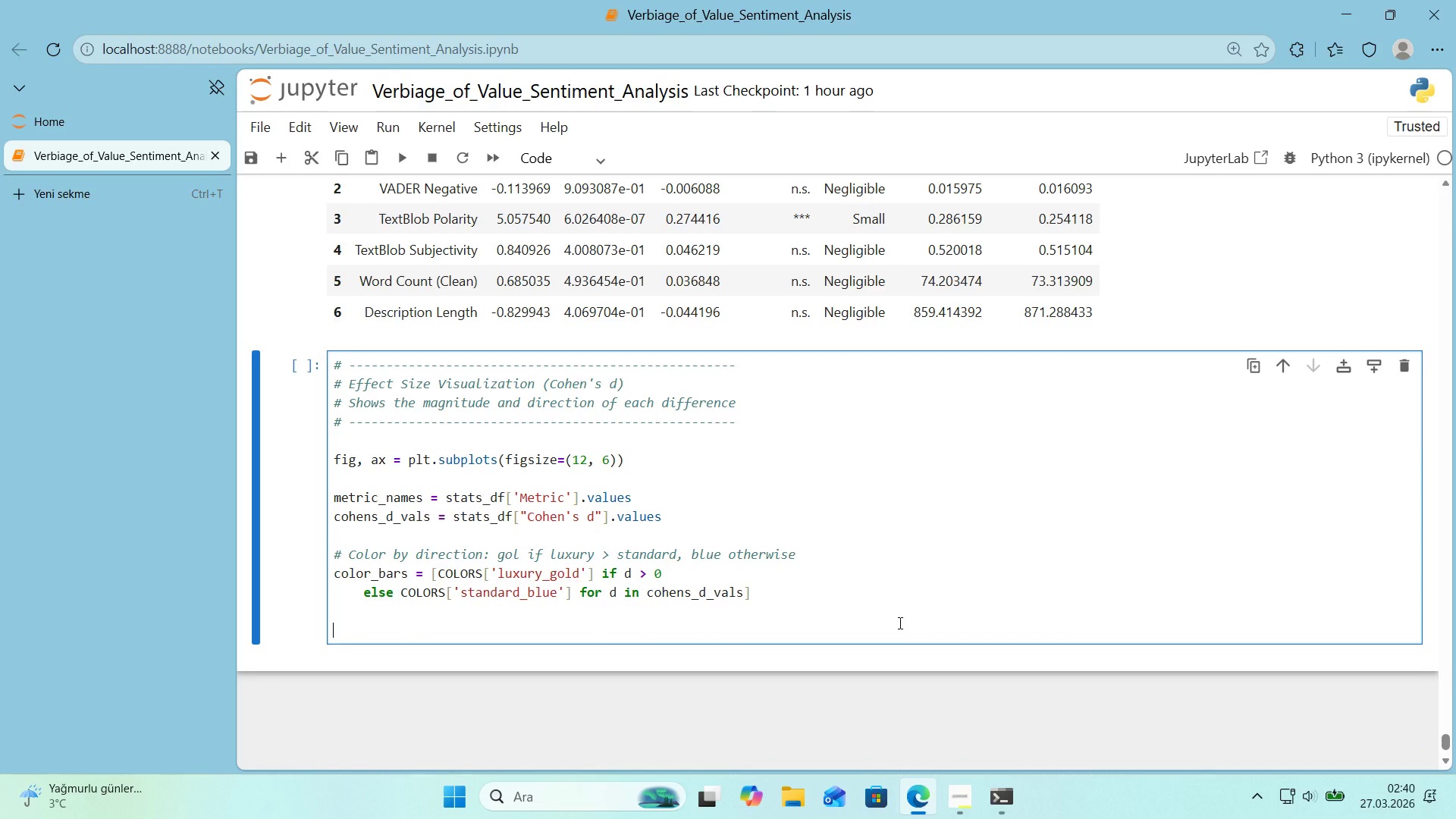 
type(bars)
 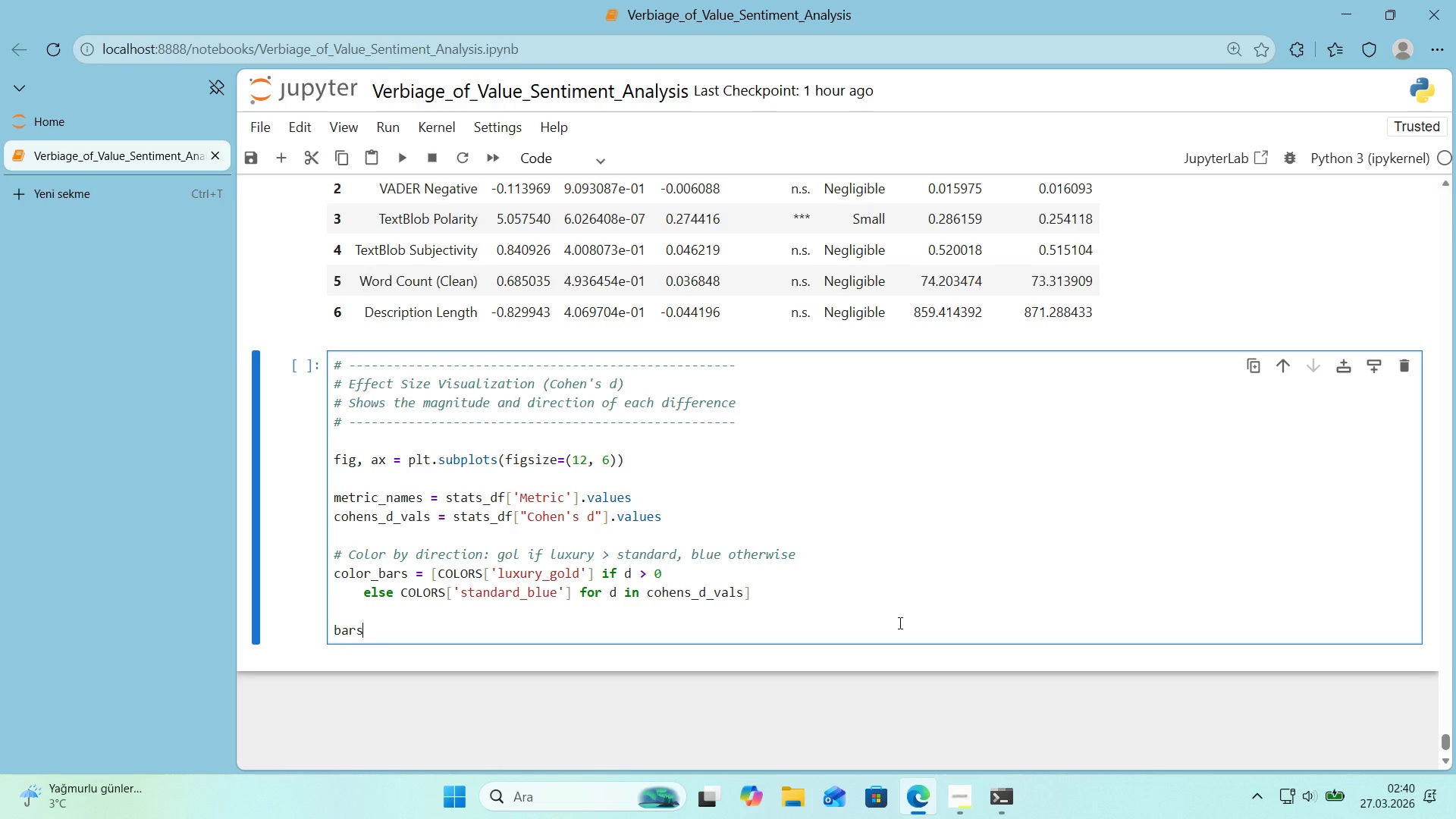 
wait(19.67)
 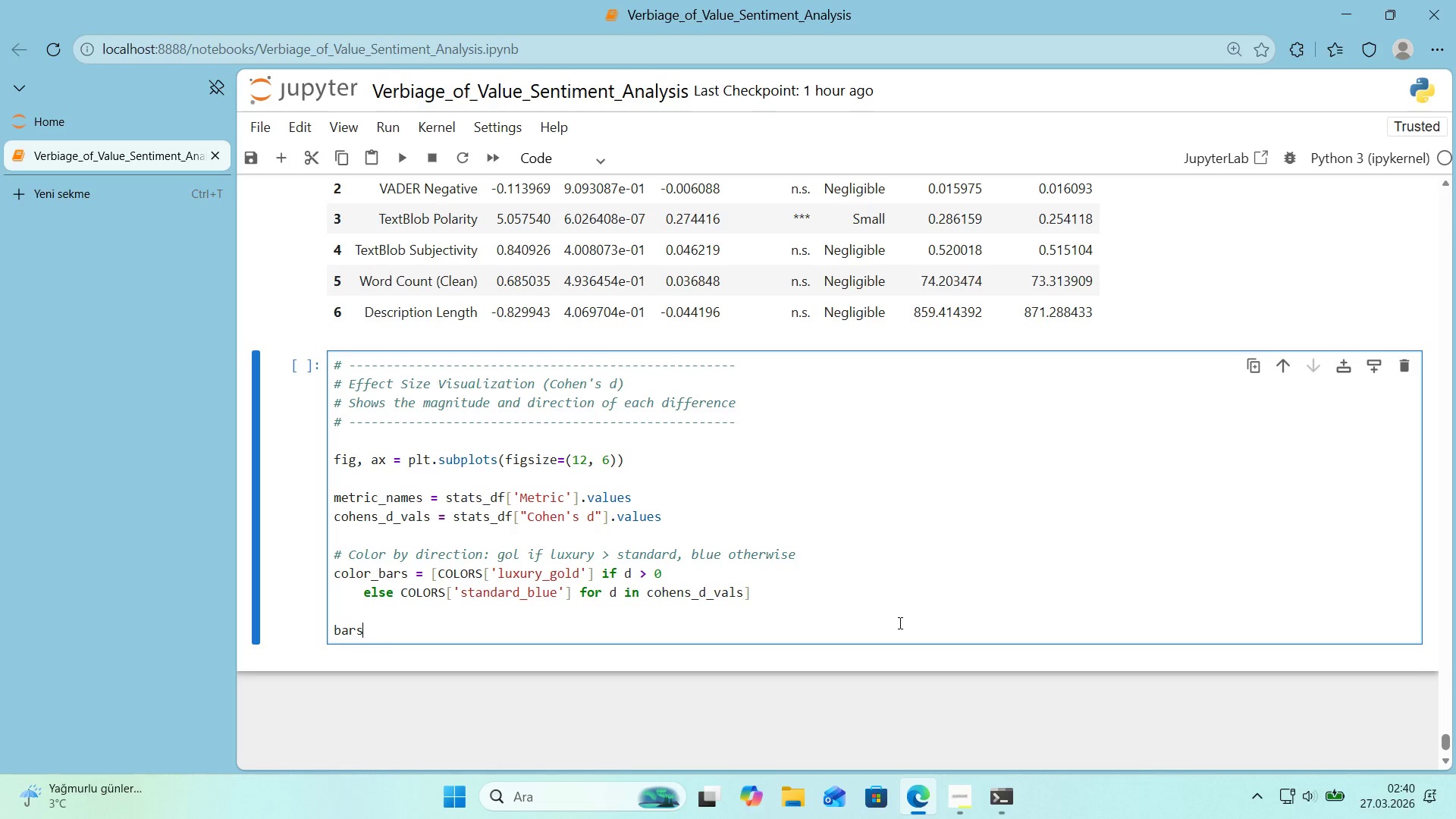 
type( ) ax.barh*()
 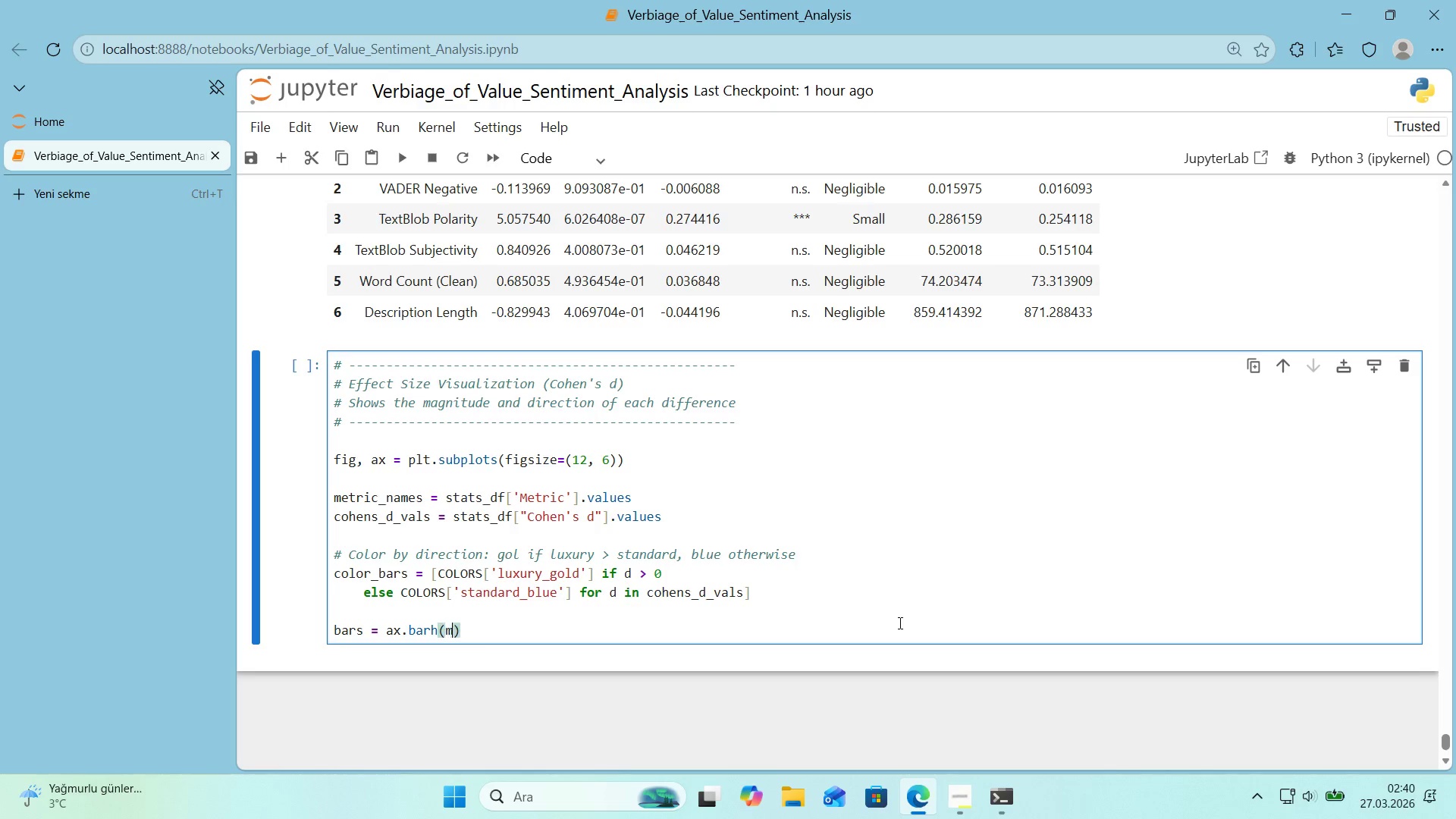 
 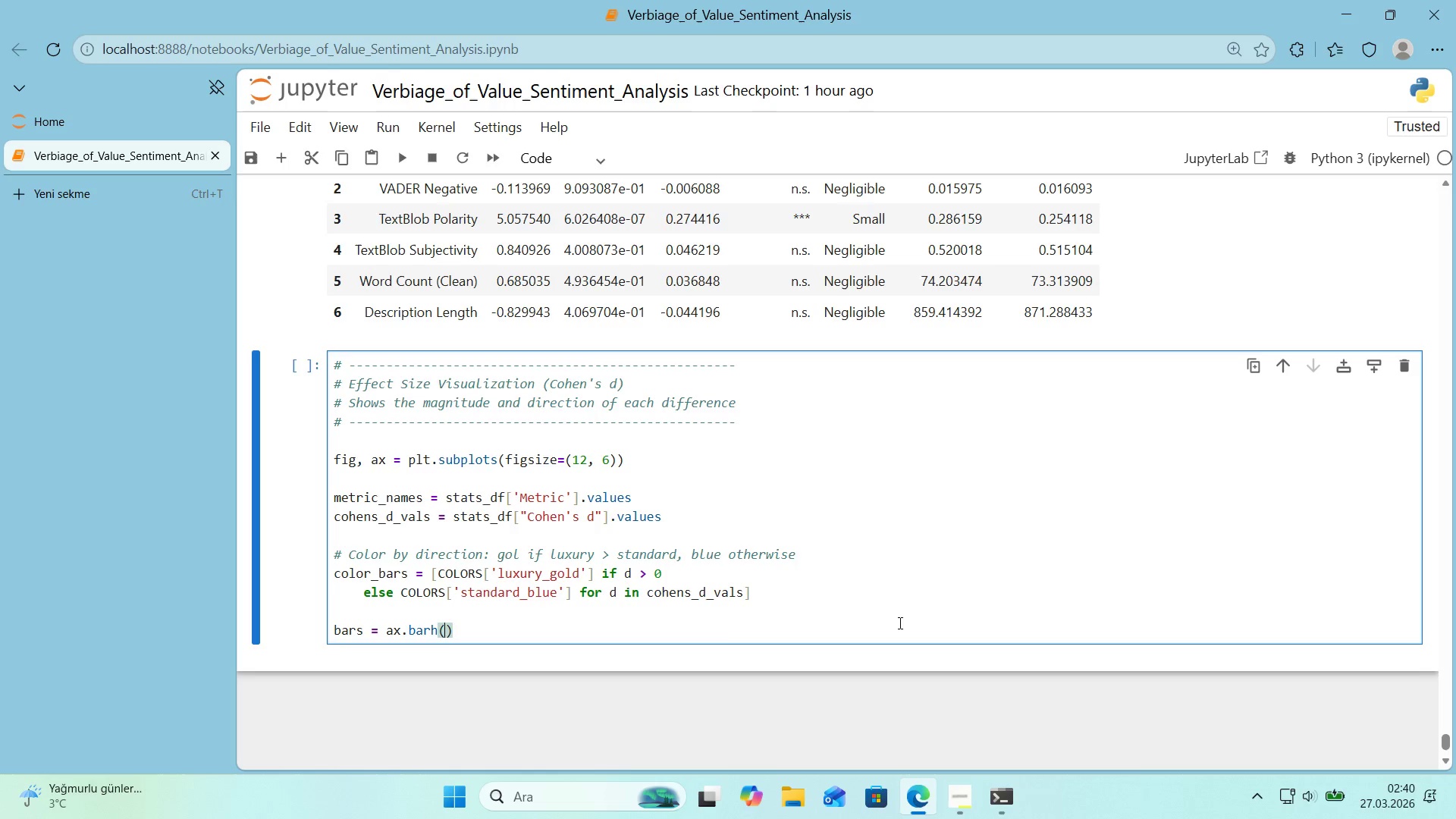 
key(ArrowLeft)
 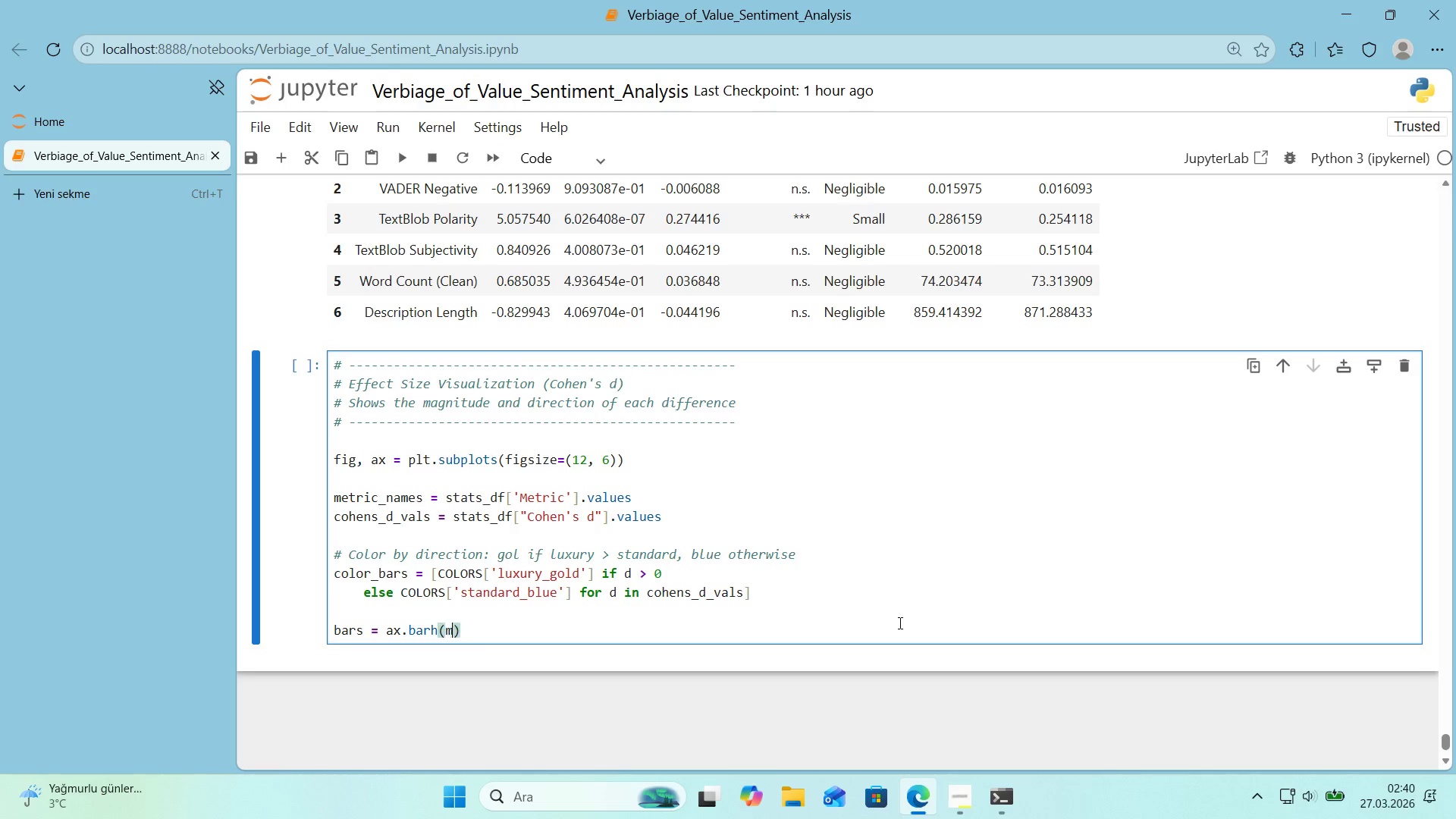 
type(metr'c_names)
 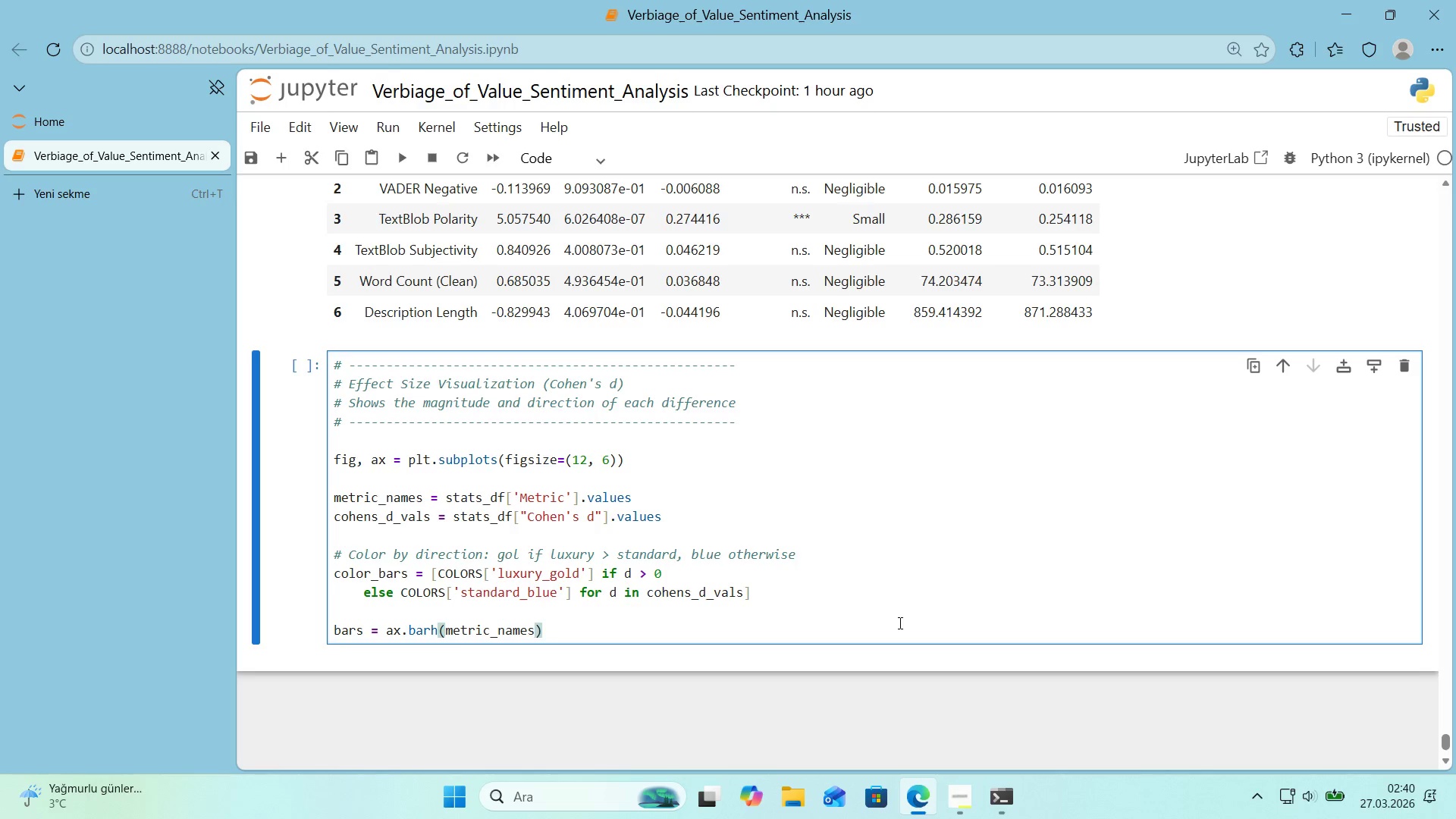 
key(Alt+Control+8)
 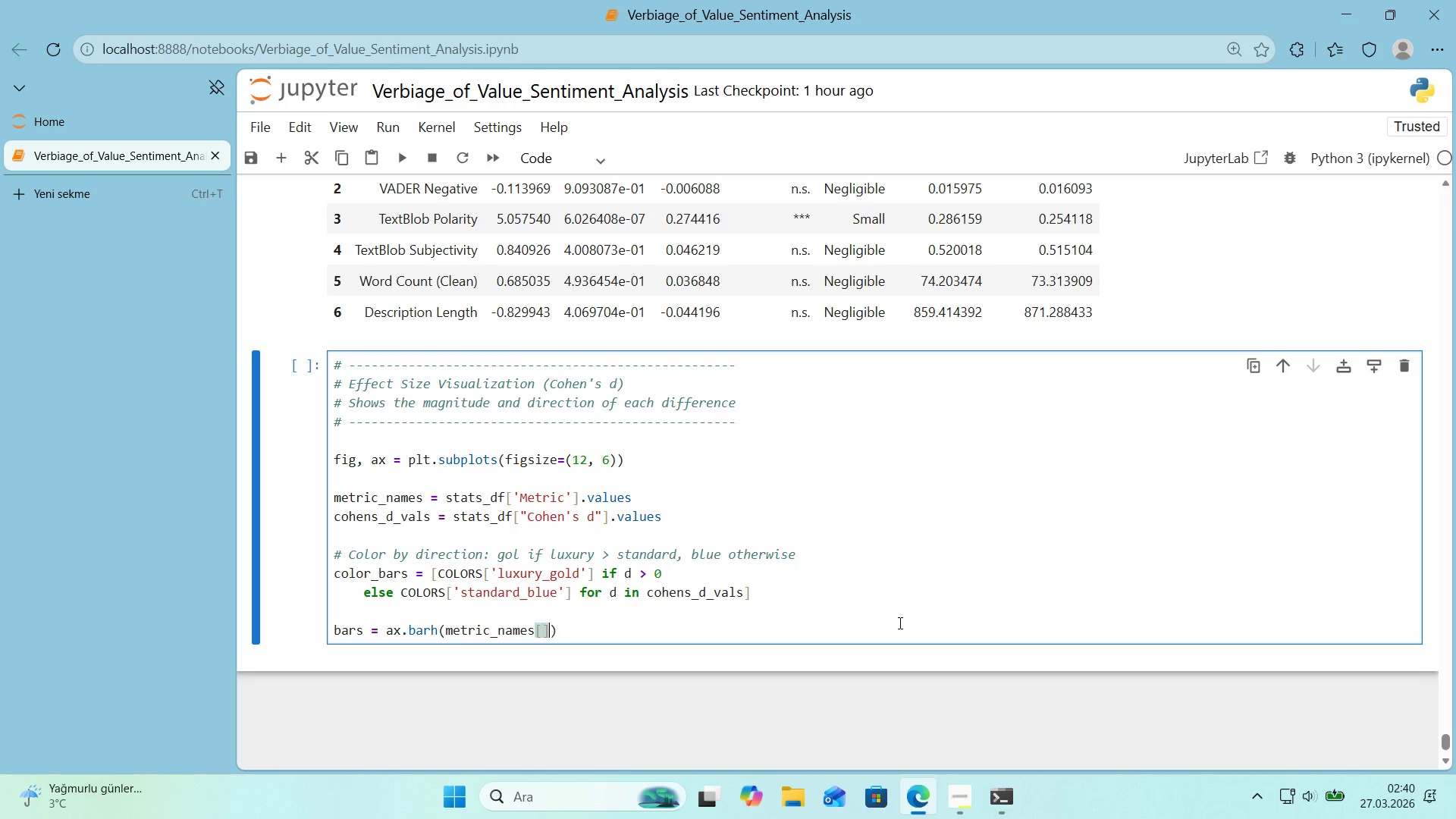 
key(Alt+Control+9)
 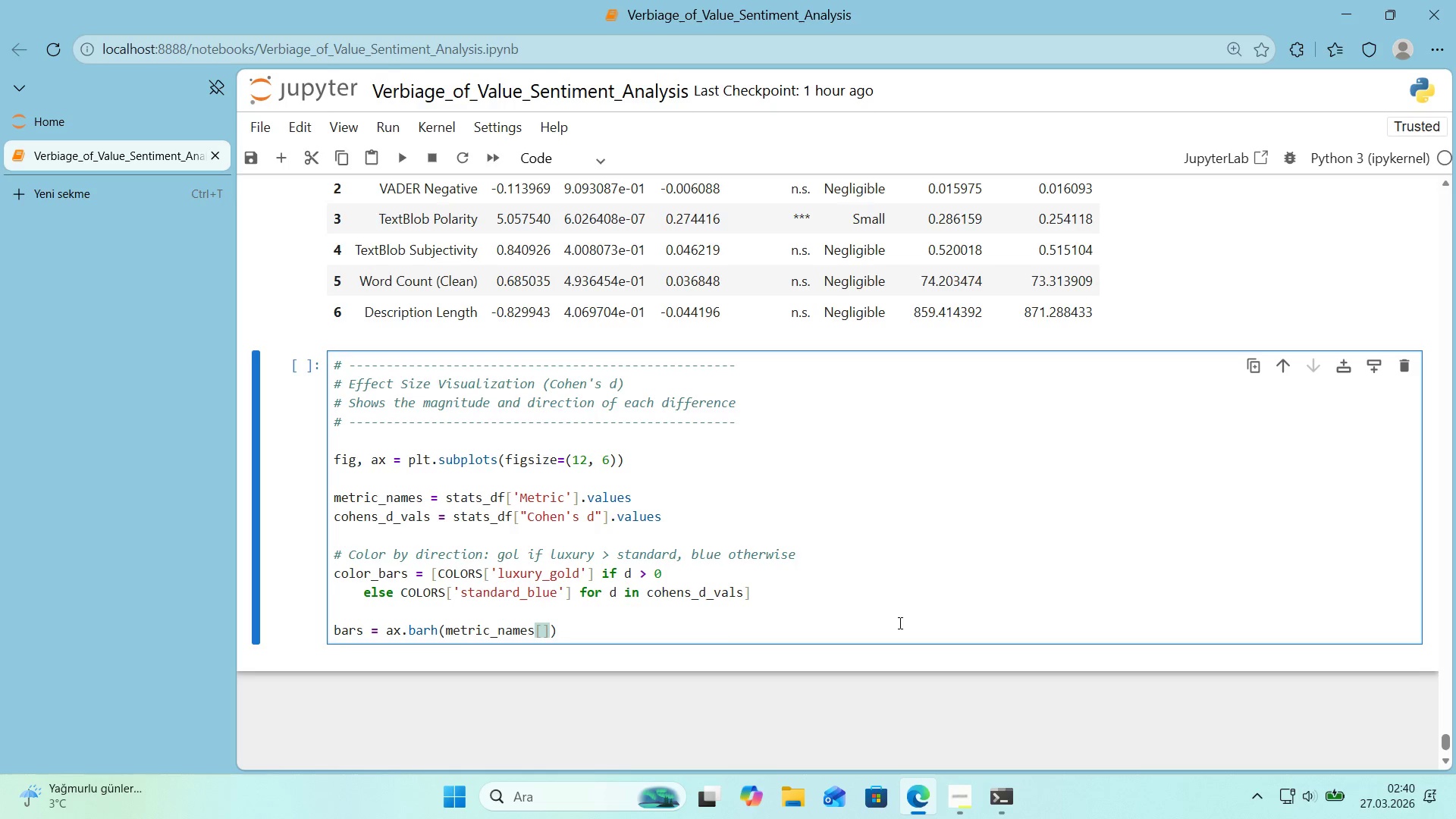 
key(ArrowLeft)
 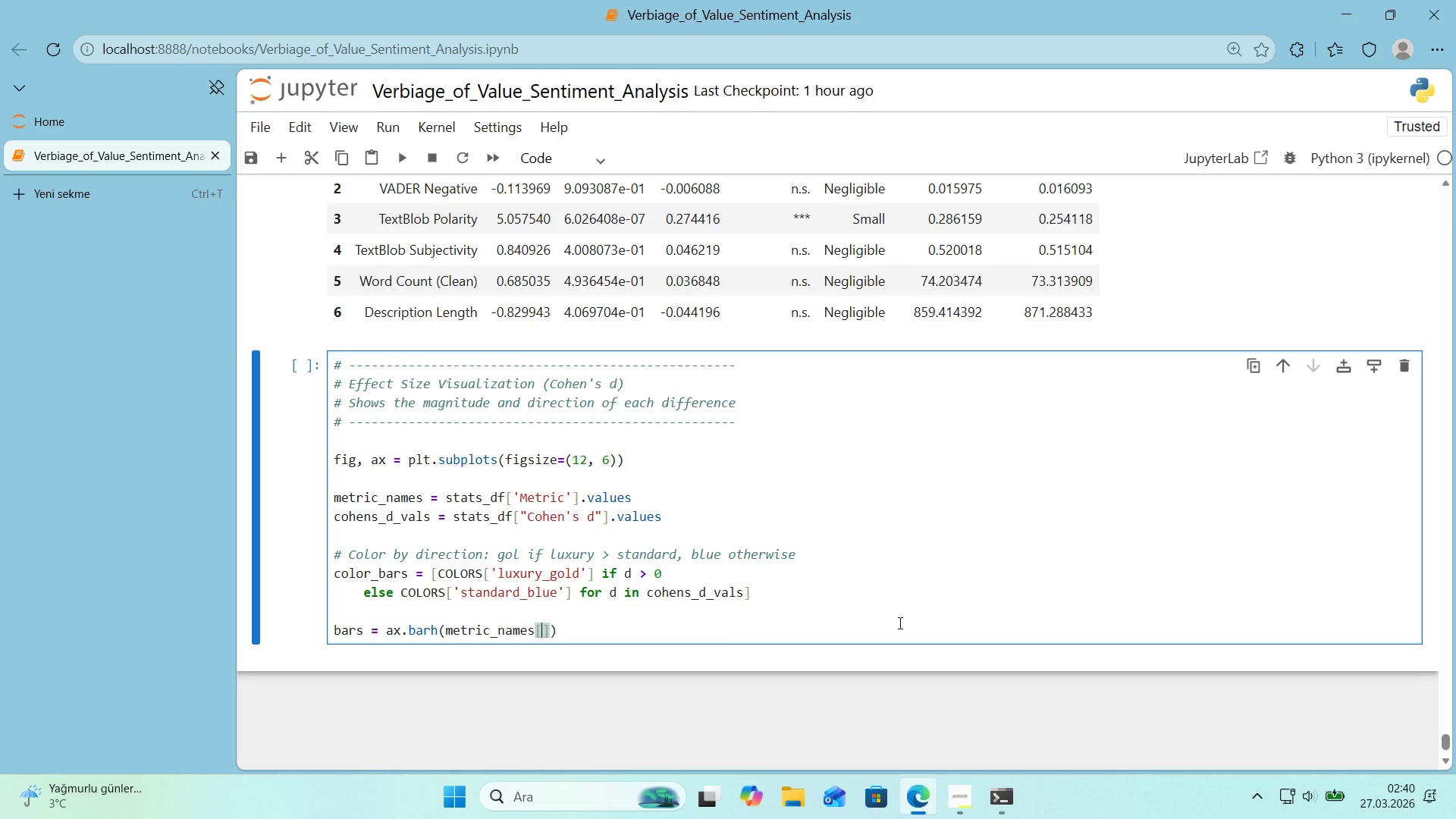 
key(Shift+Period)
 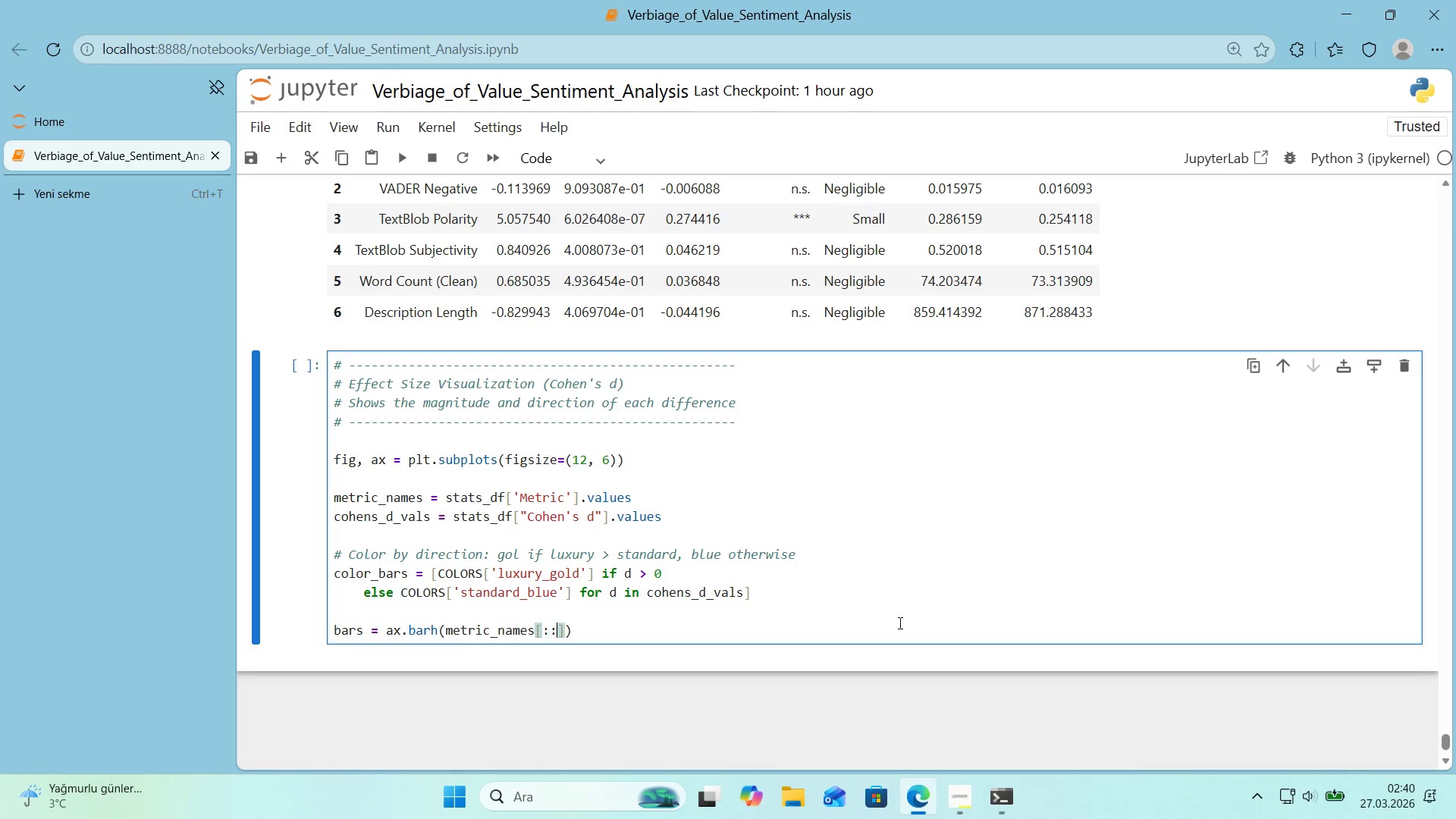 
key(Shift+Period)
 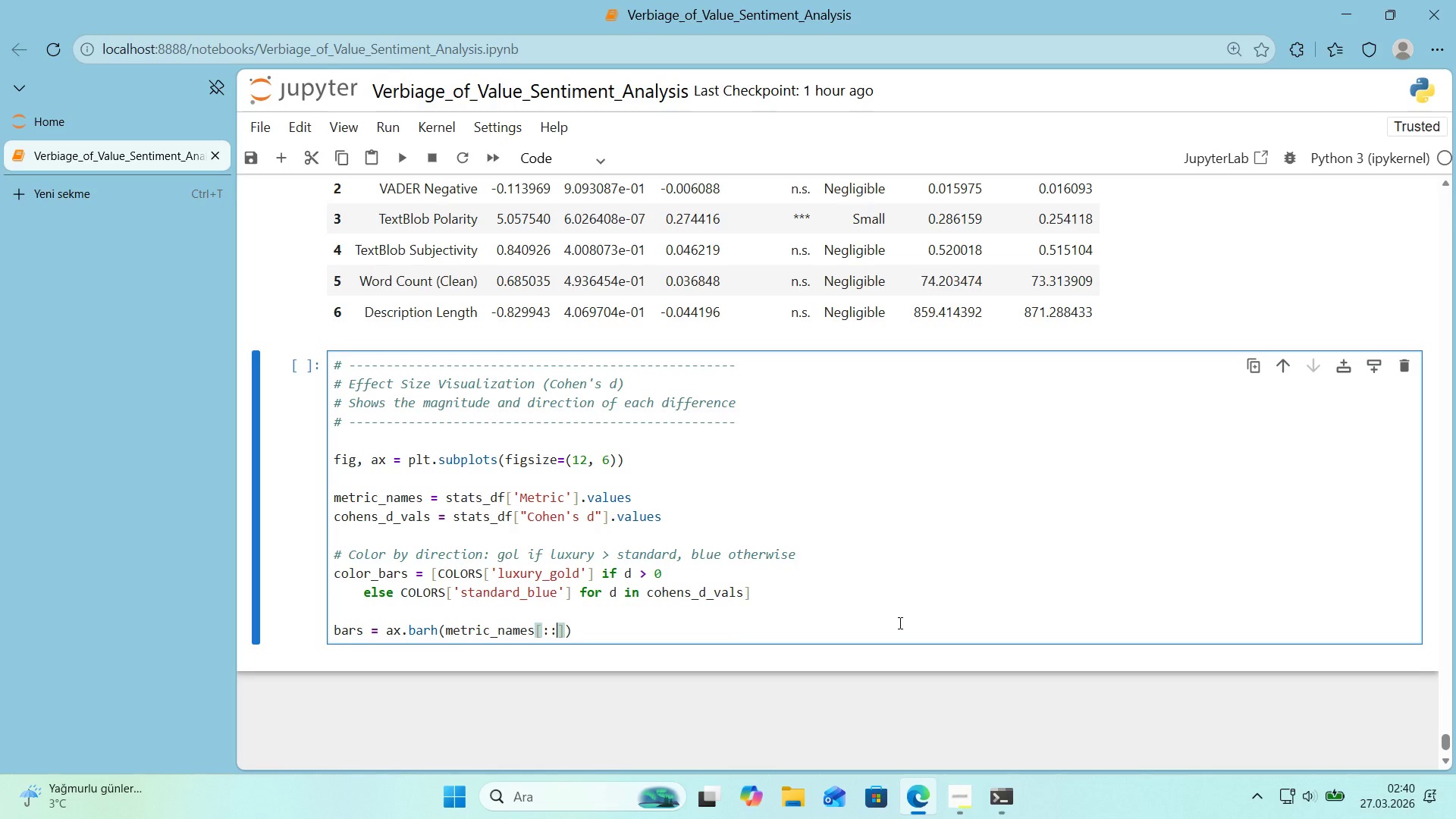 
key(NumpadSubtract)
 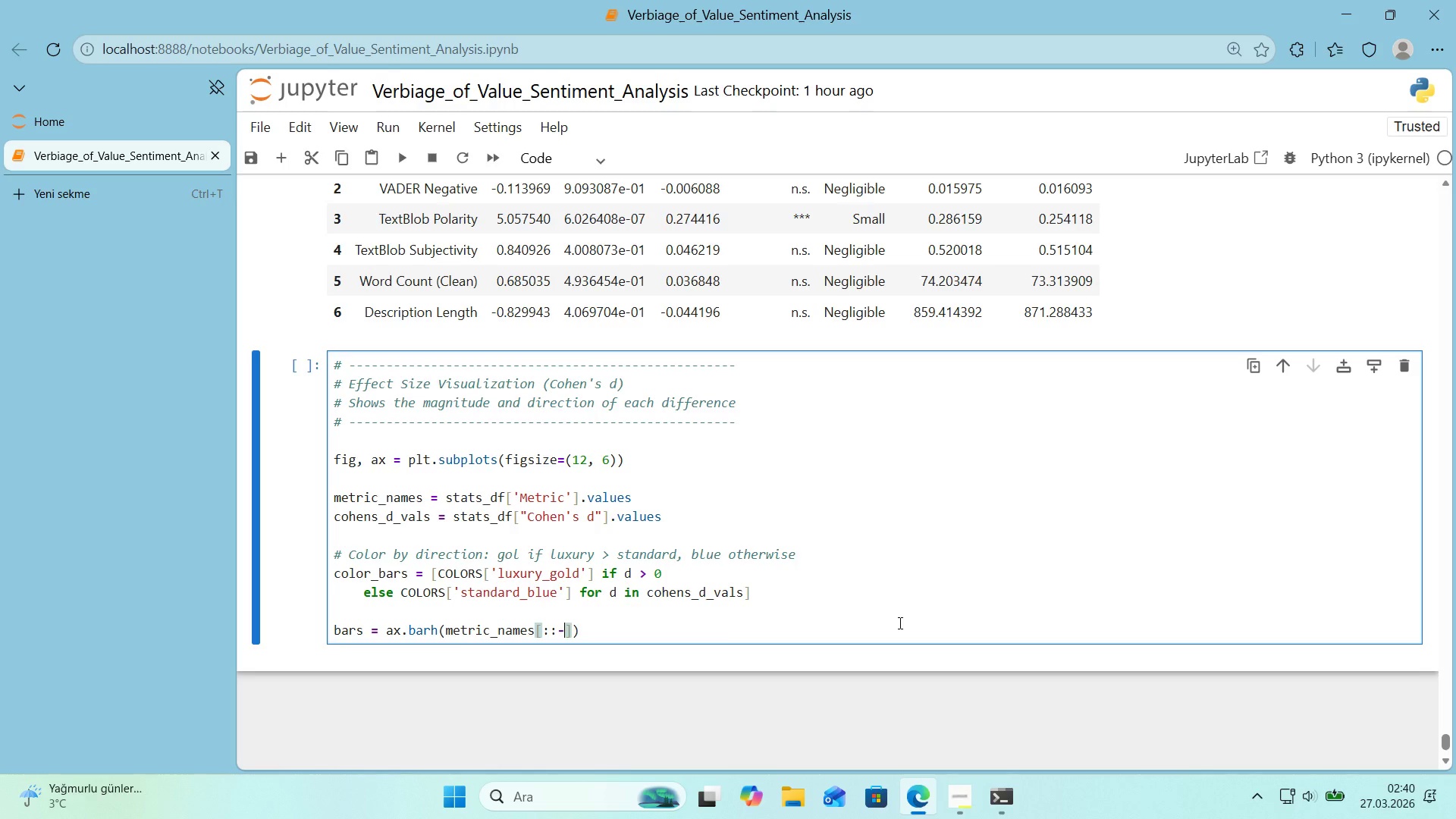 
key(ArrowUp)
 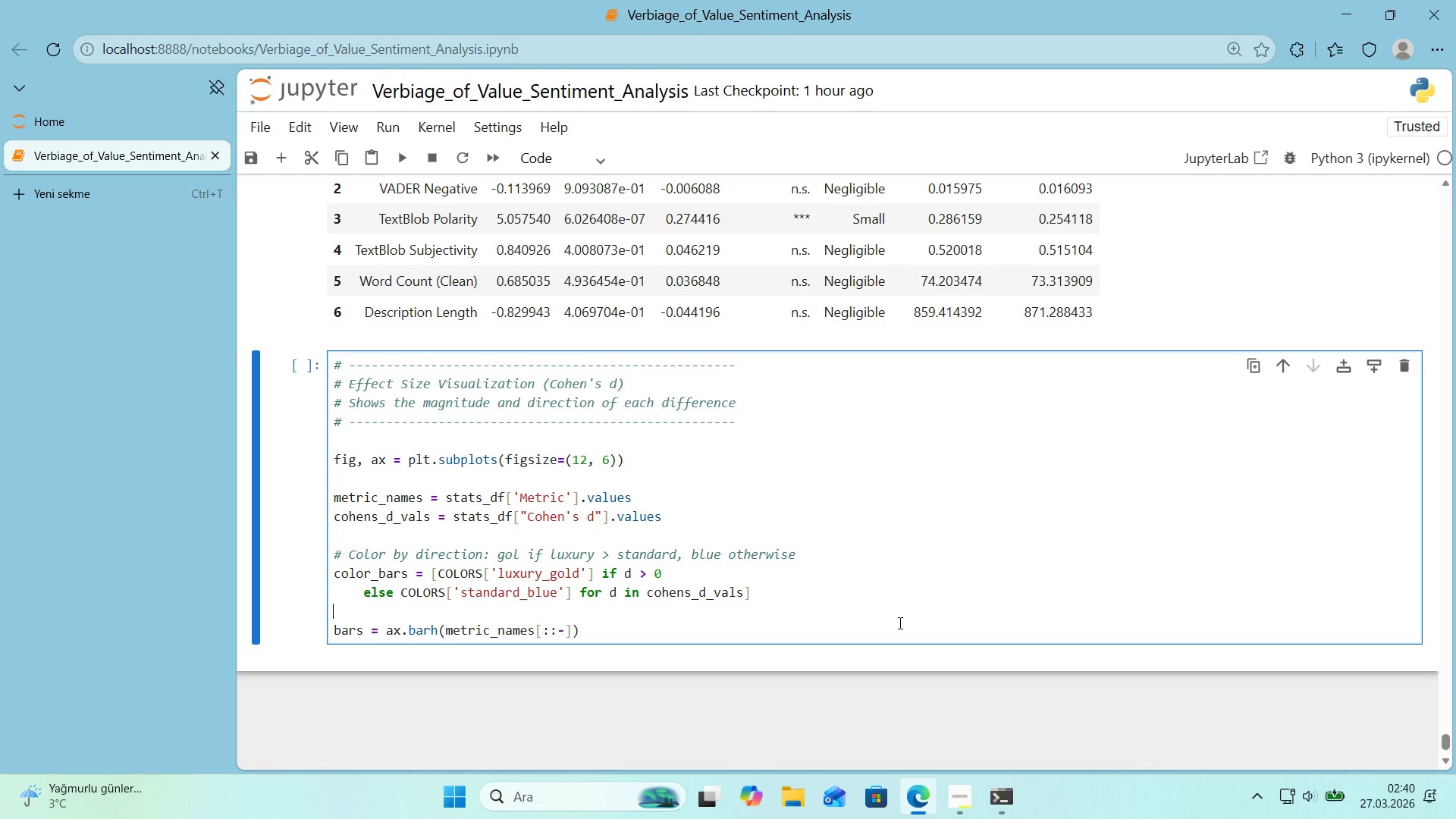 
key(ArrowRight)
 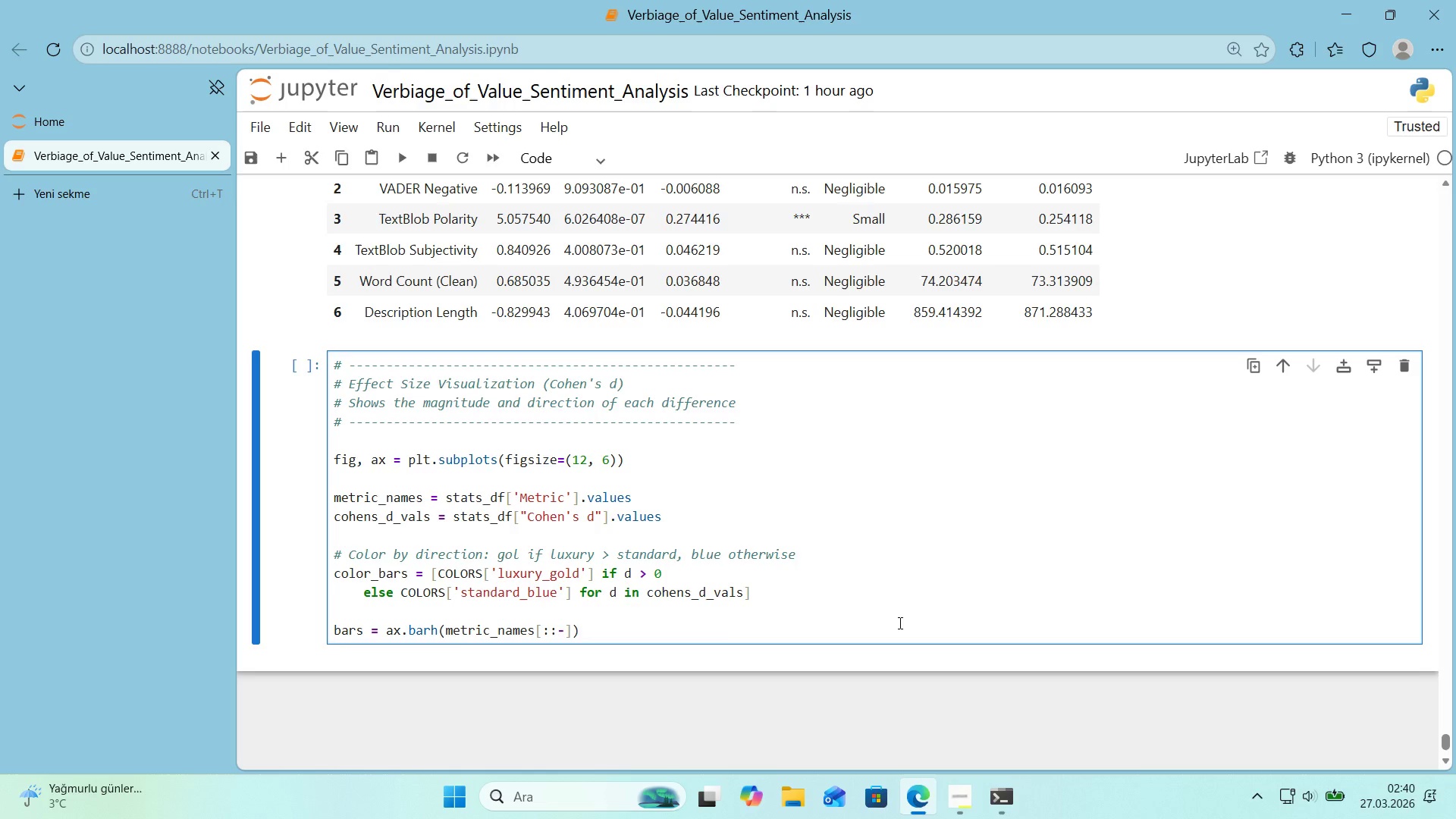 
key(ArrowLeft)
 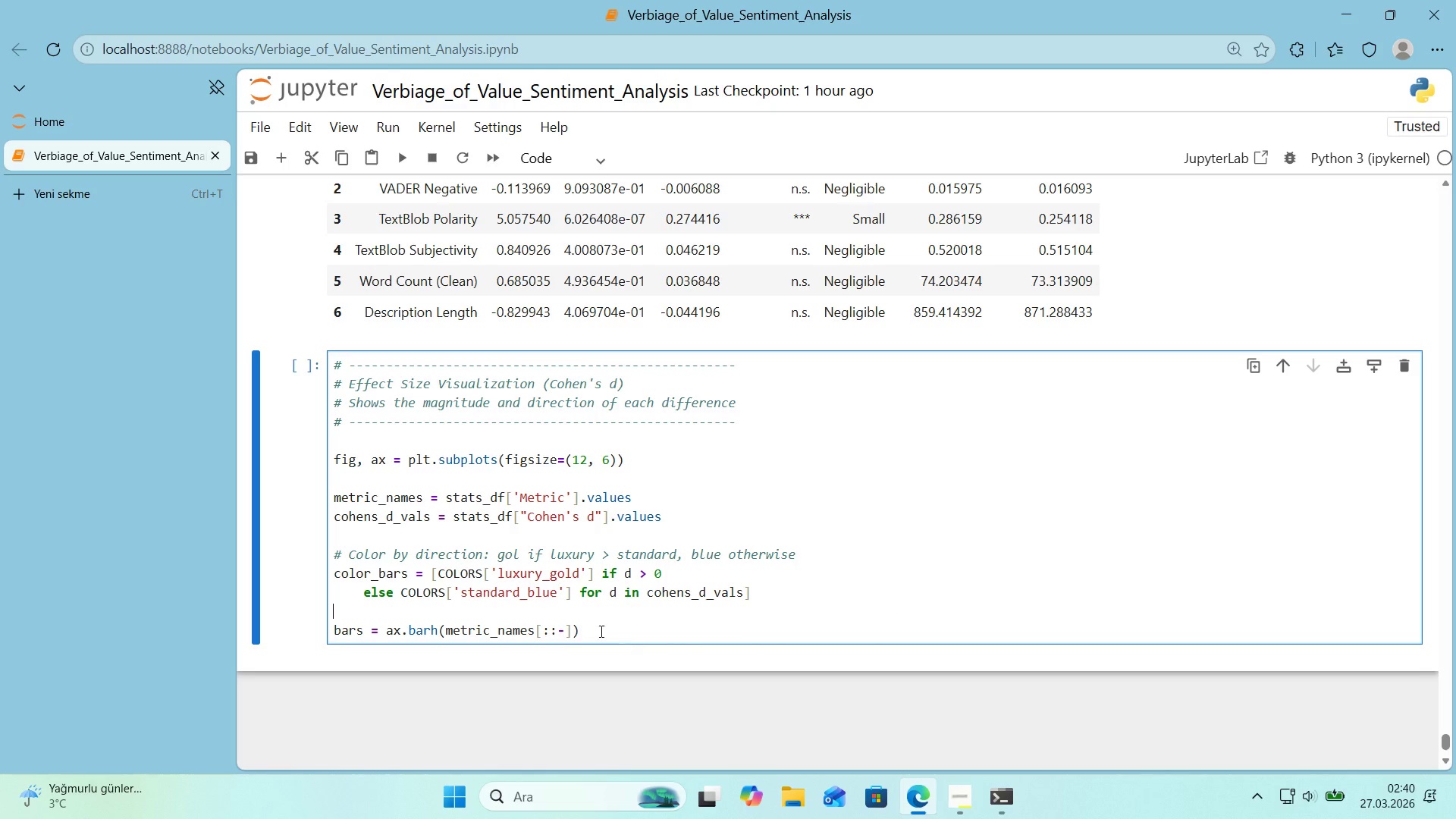 
left_click([566, 627])
 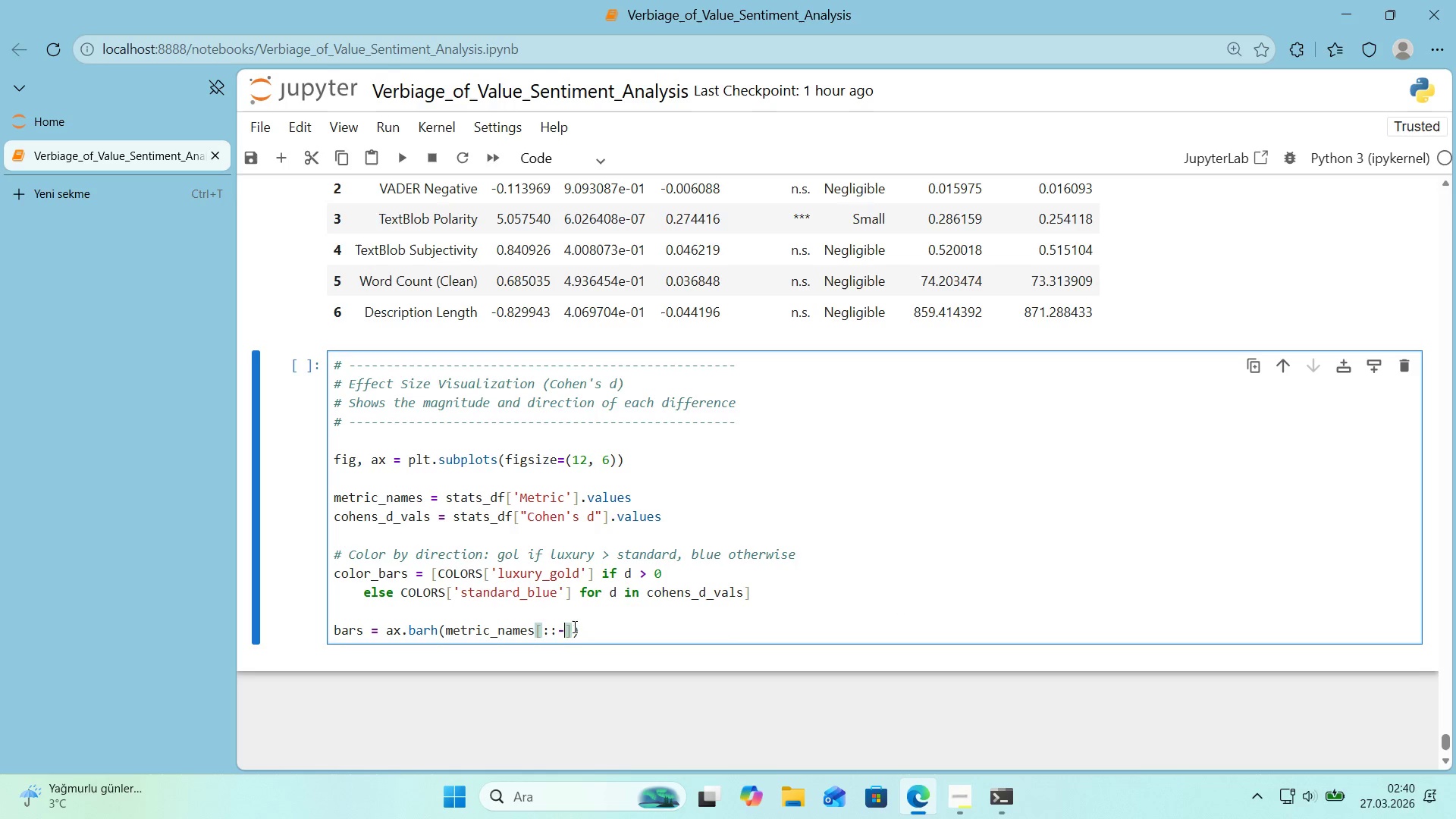 
key(1)
 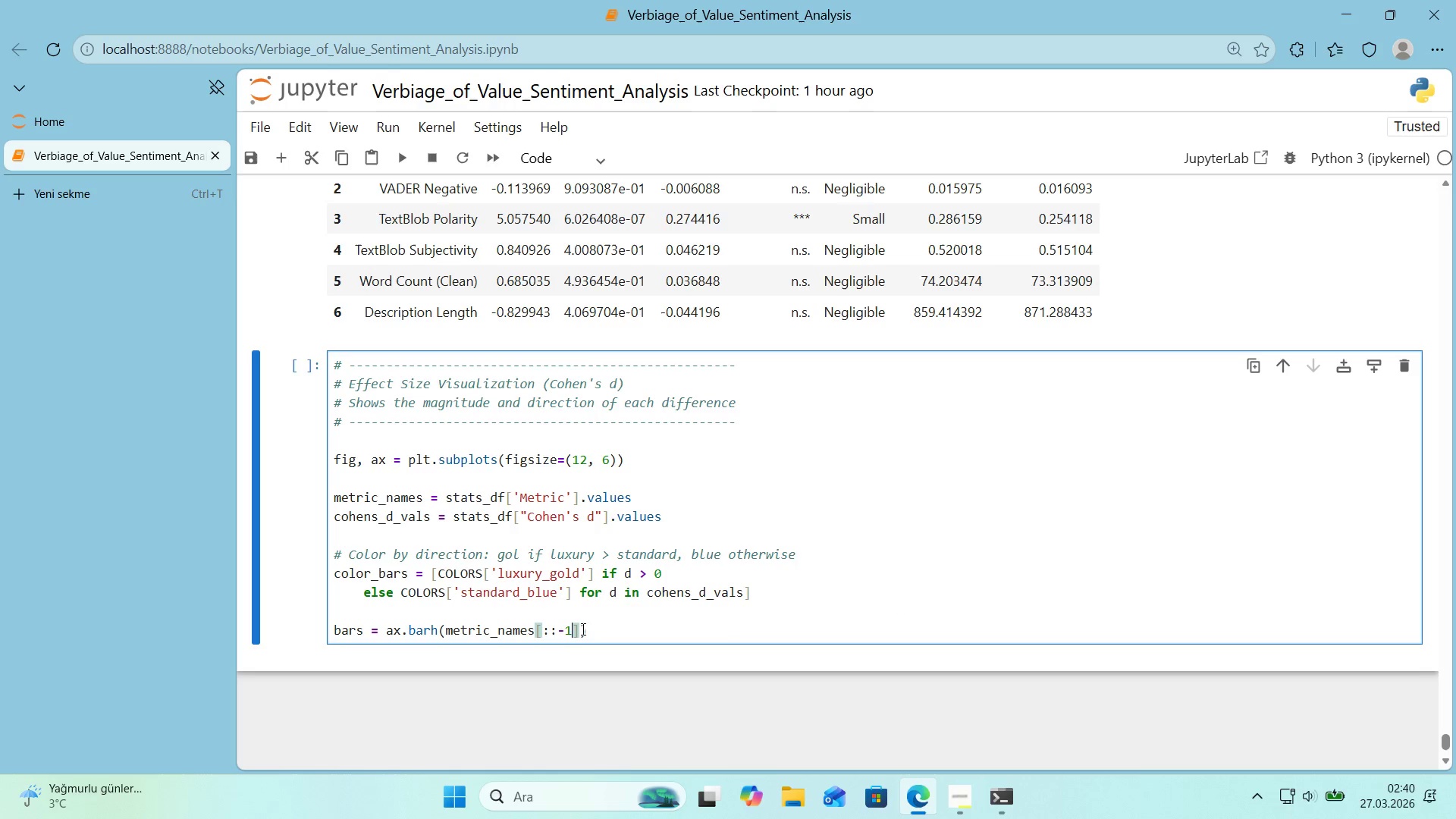 
left_click([582, 630])
 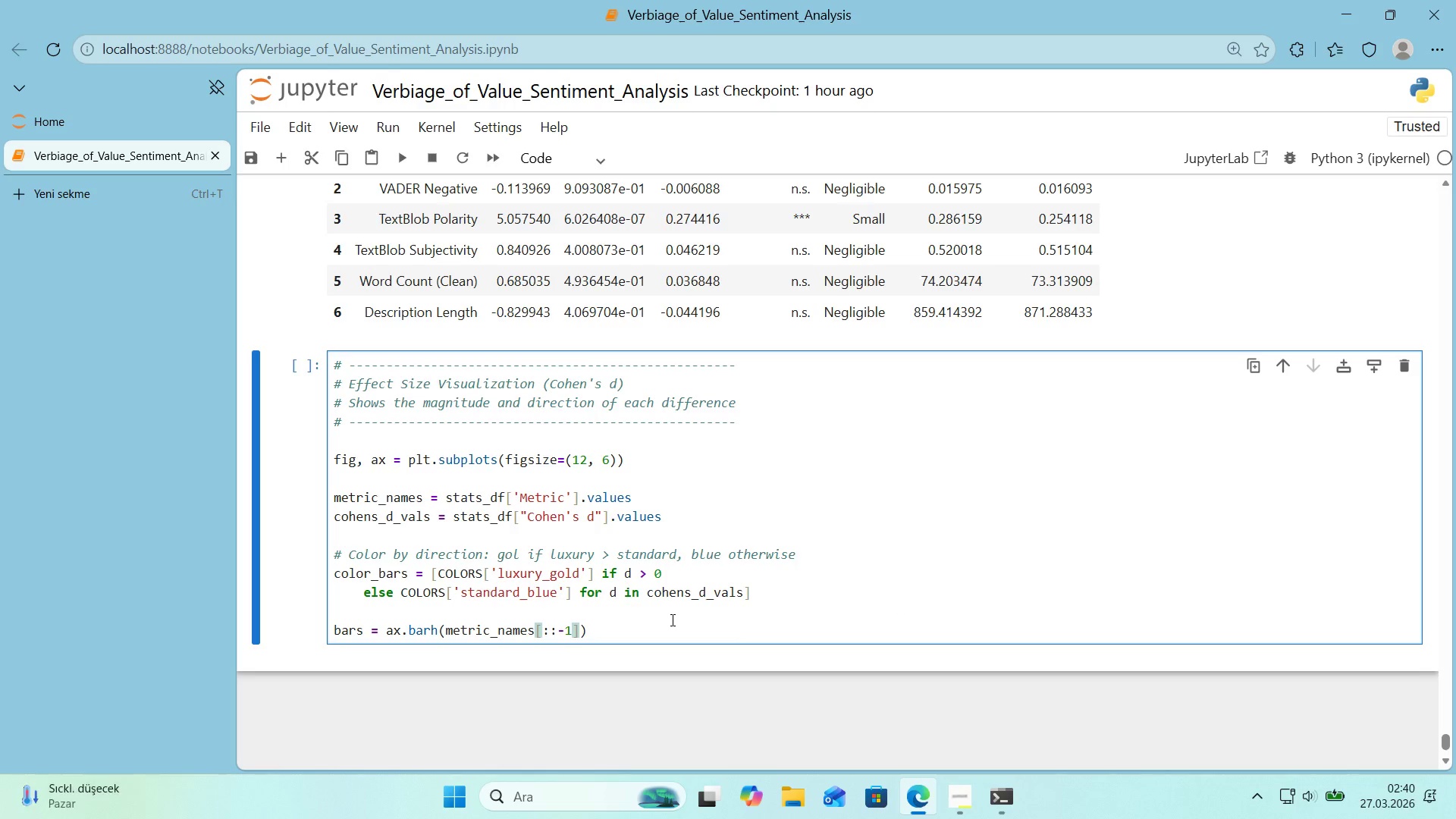 
type(, cohens_d_vals)
 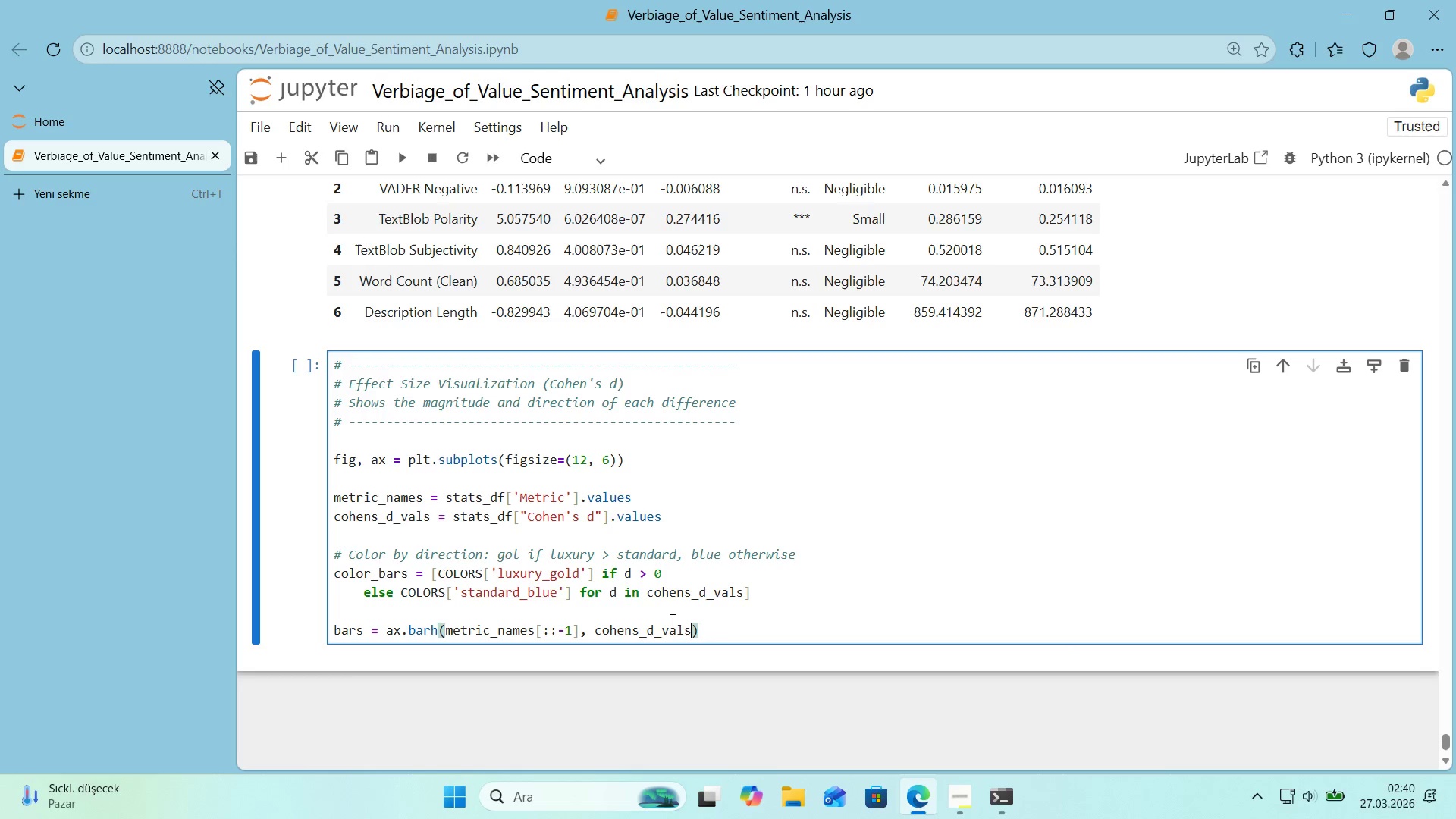 
key(Alt+Control+8)
 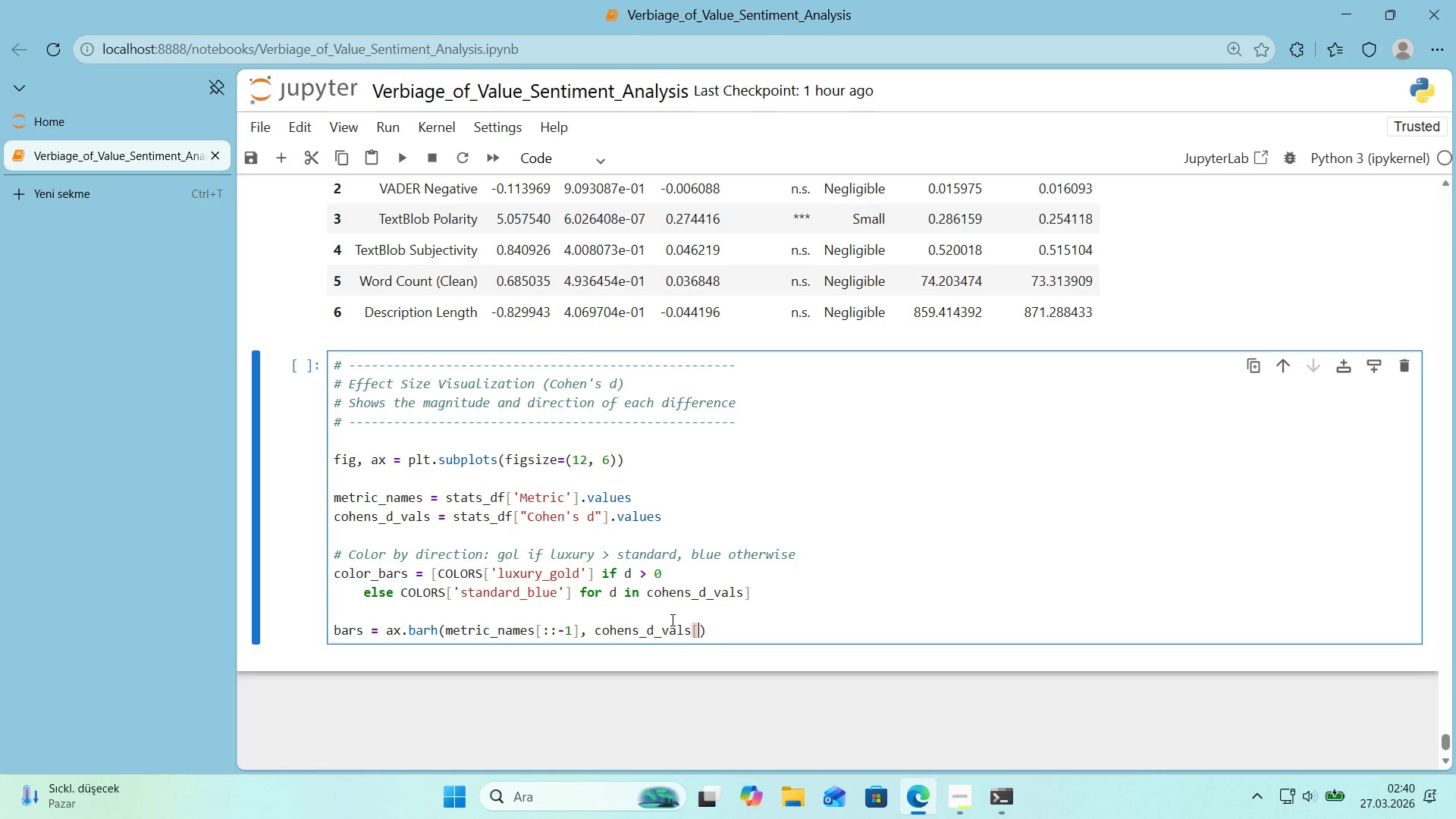 
key(Alt+Control+9)
 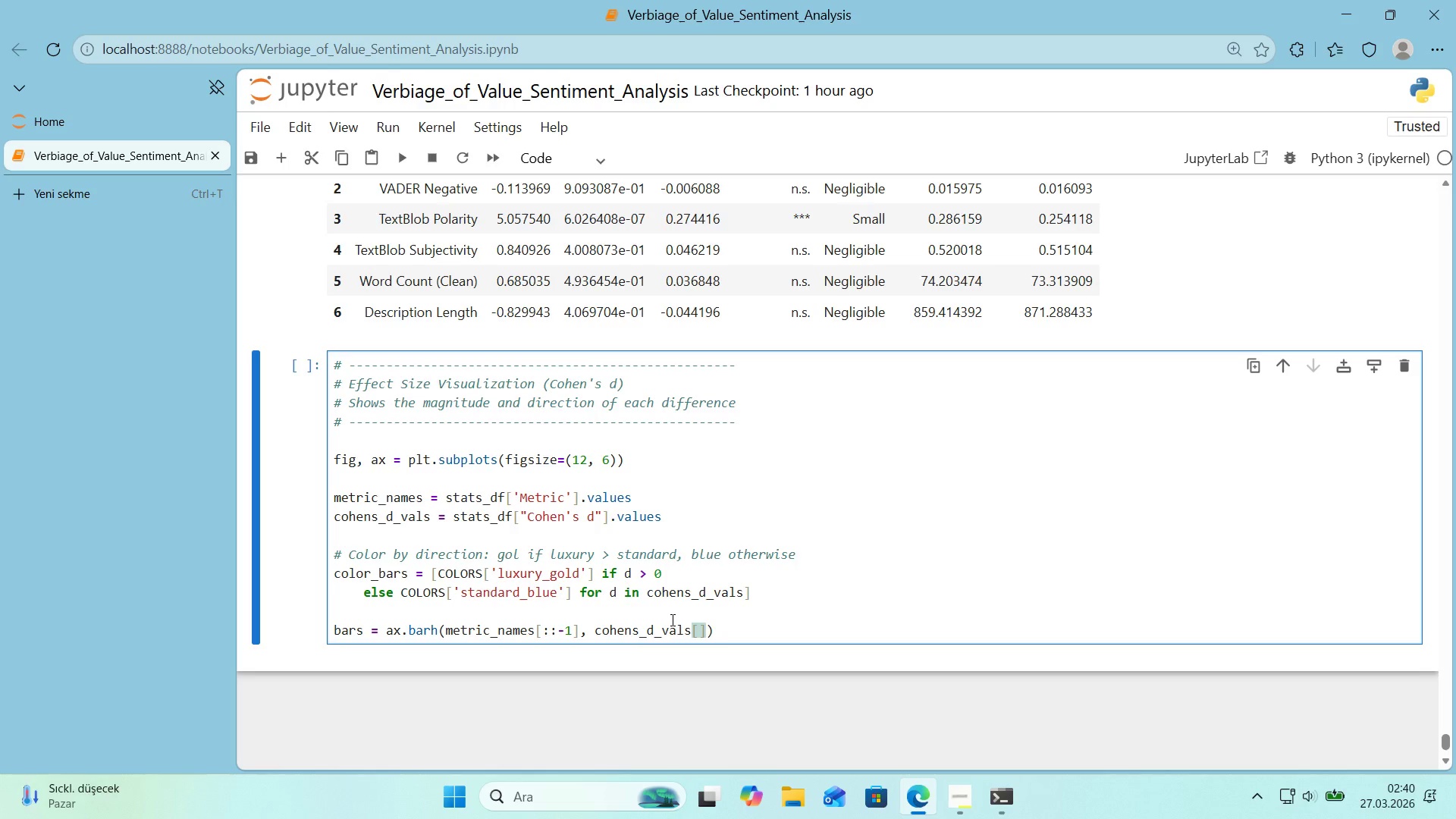 
key(ArrowLeft)
 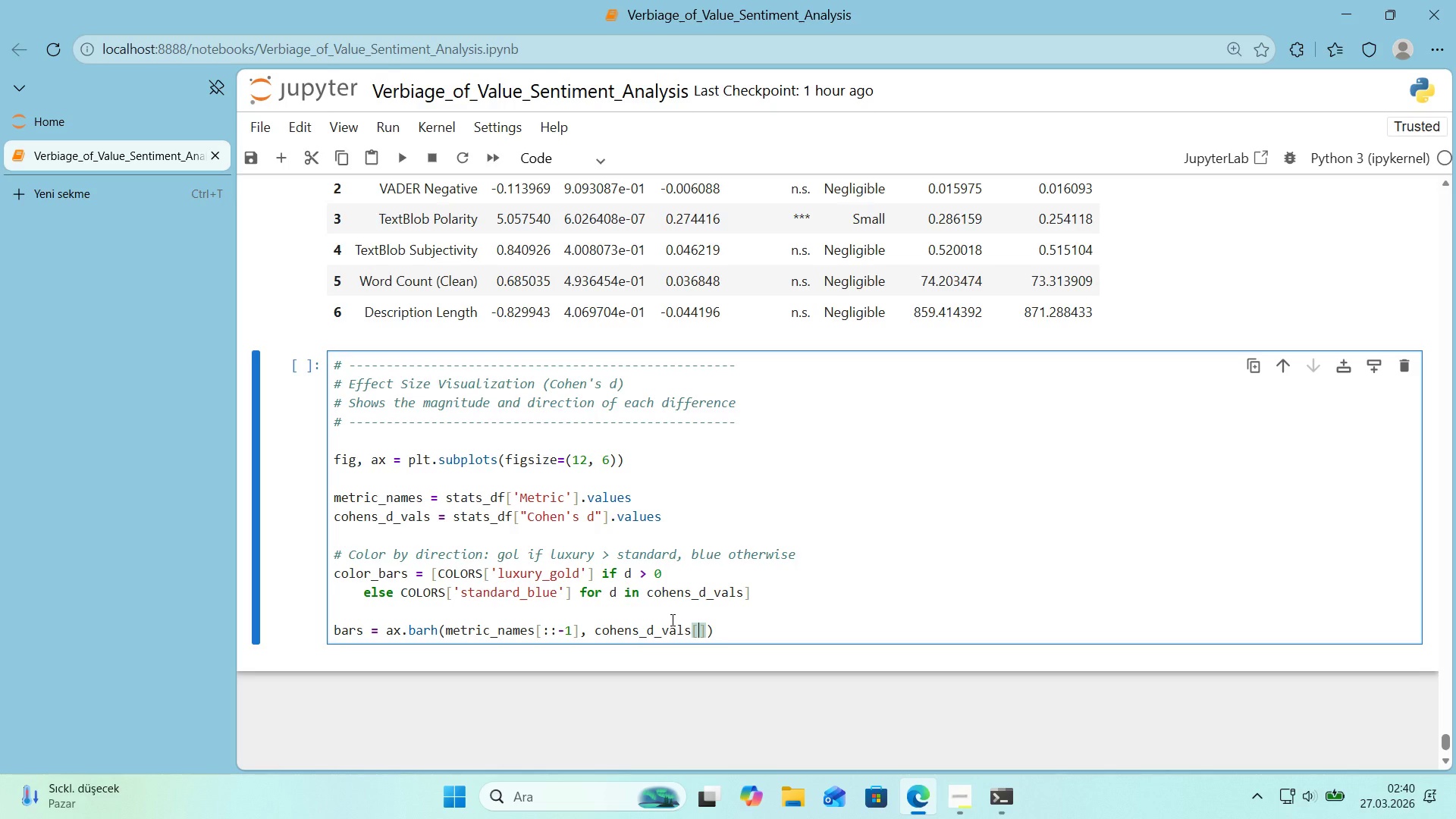 
key(Shift+Period)
 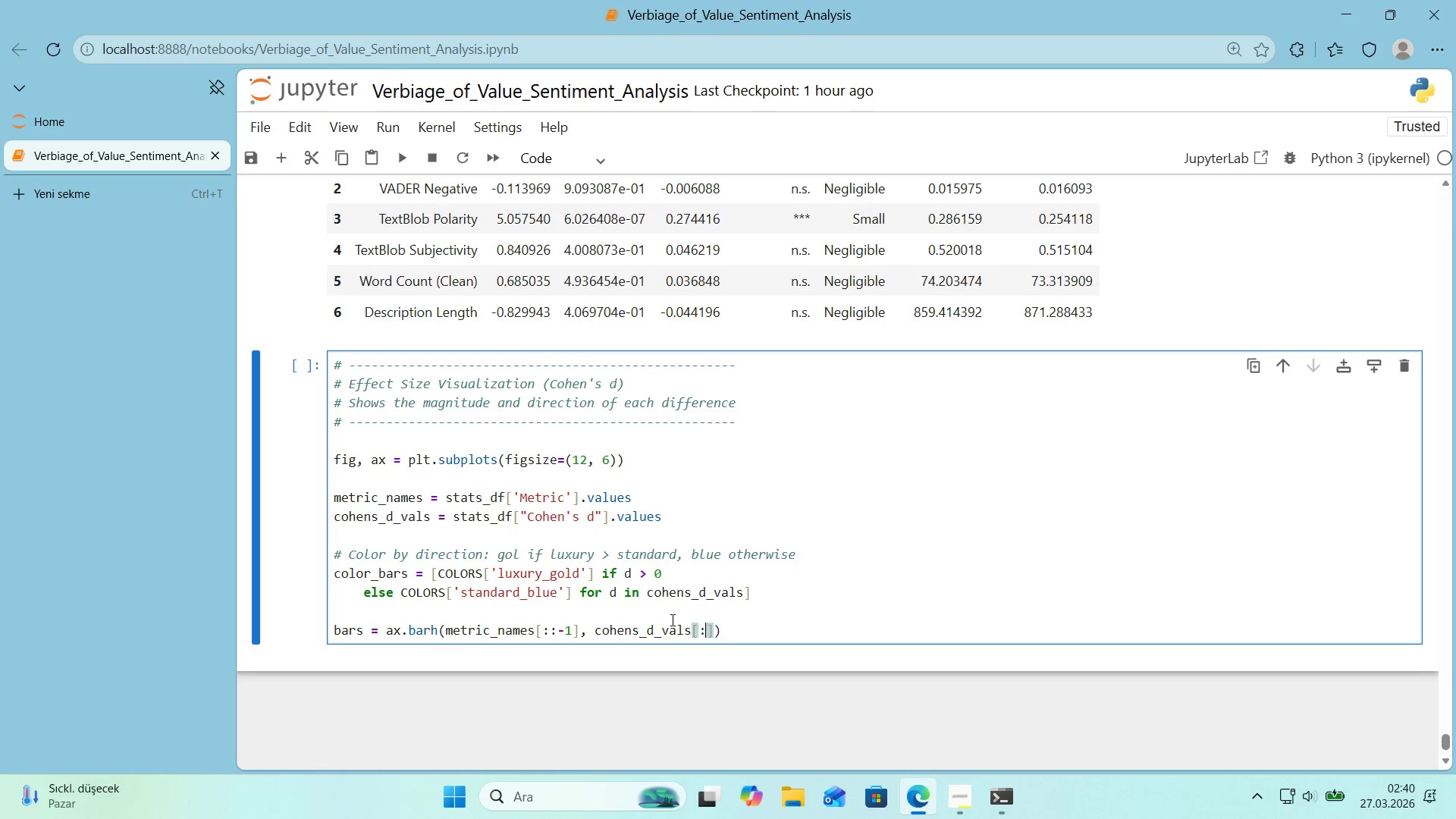 
key(Shift+Period)
 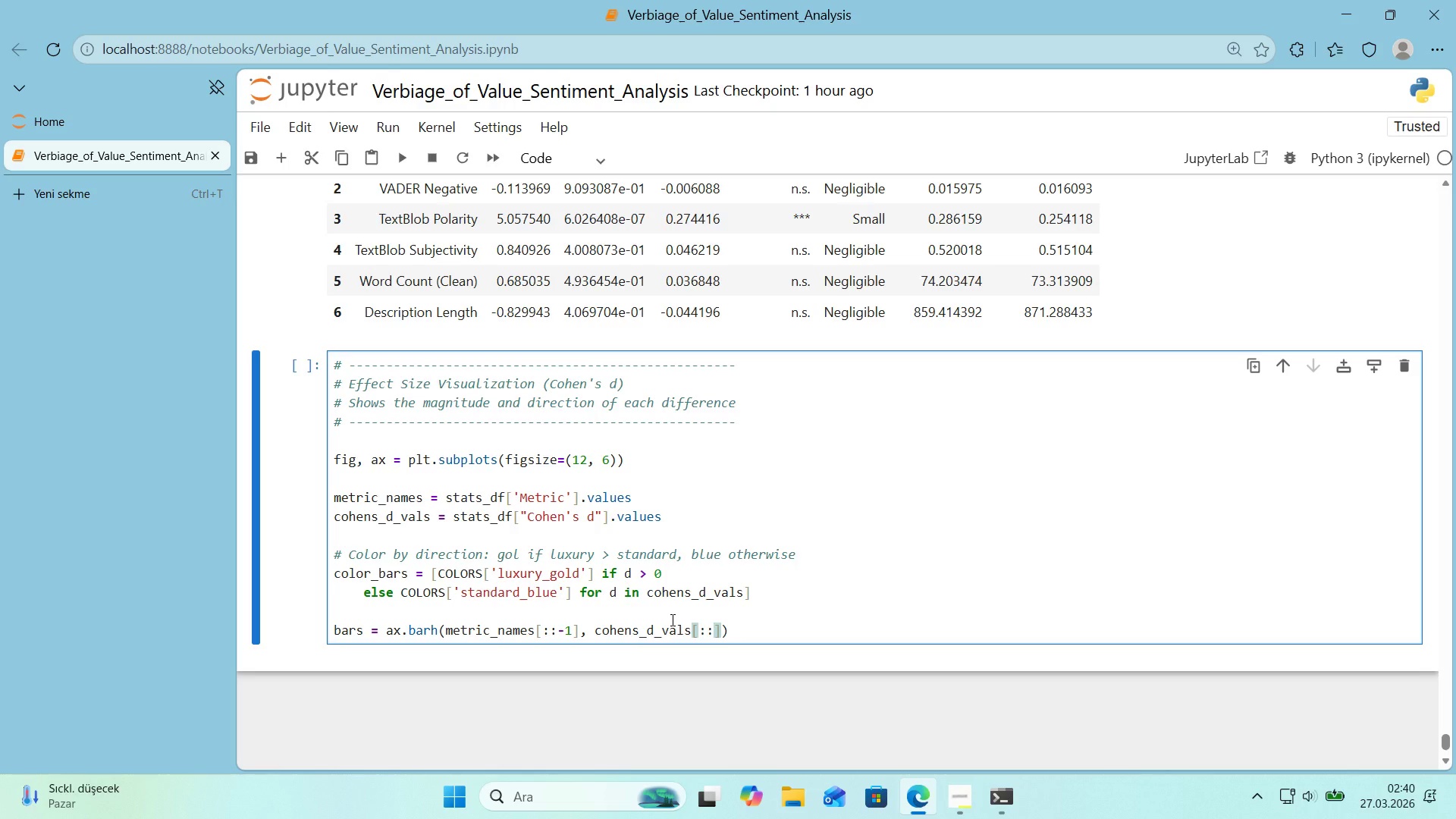 
key(NumpadSubtract)
 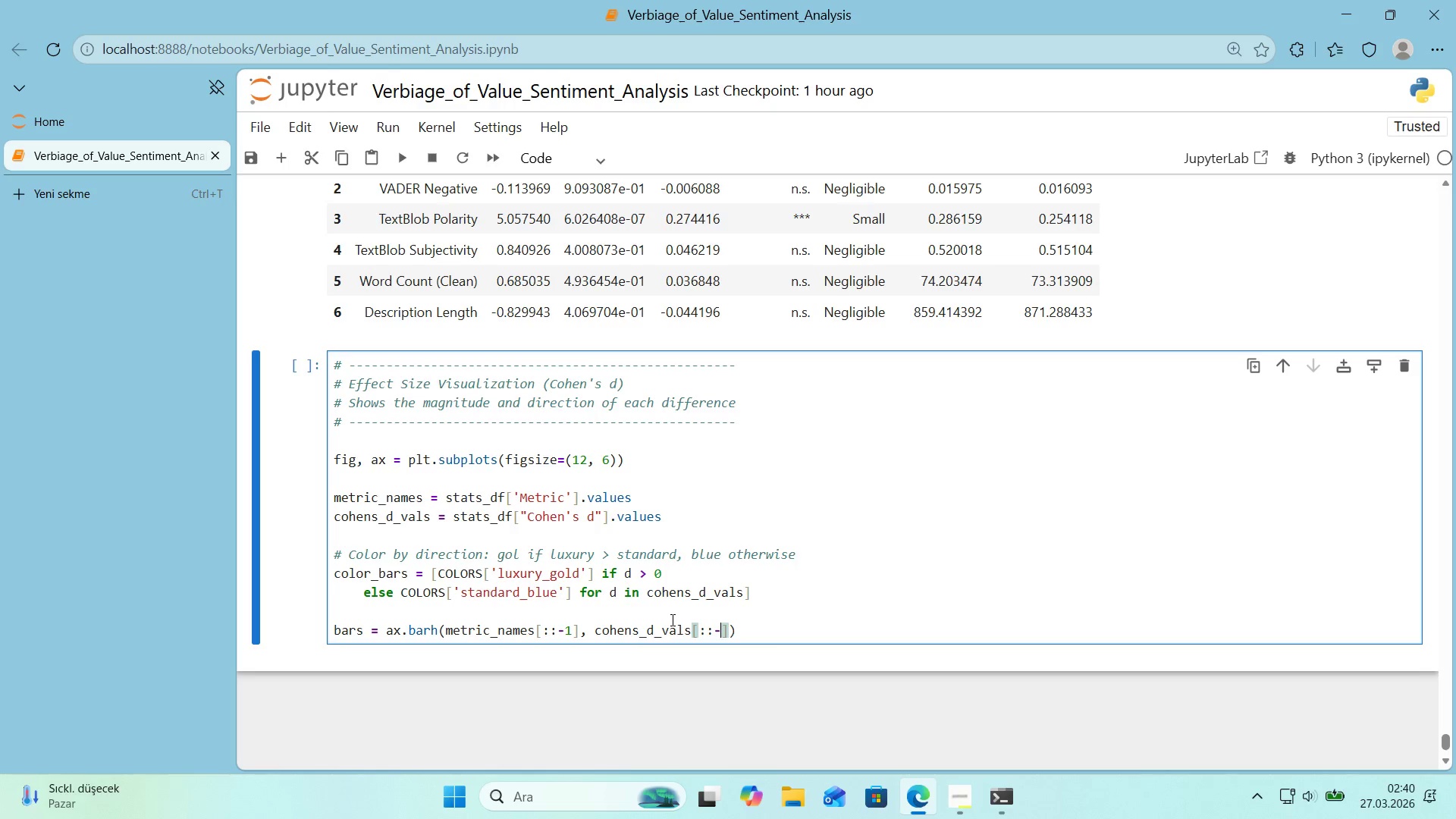 
key(1)
 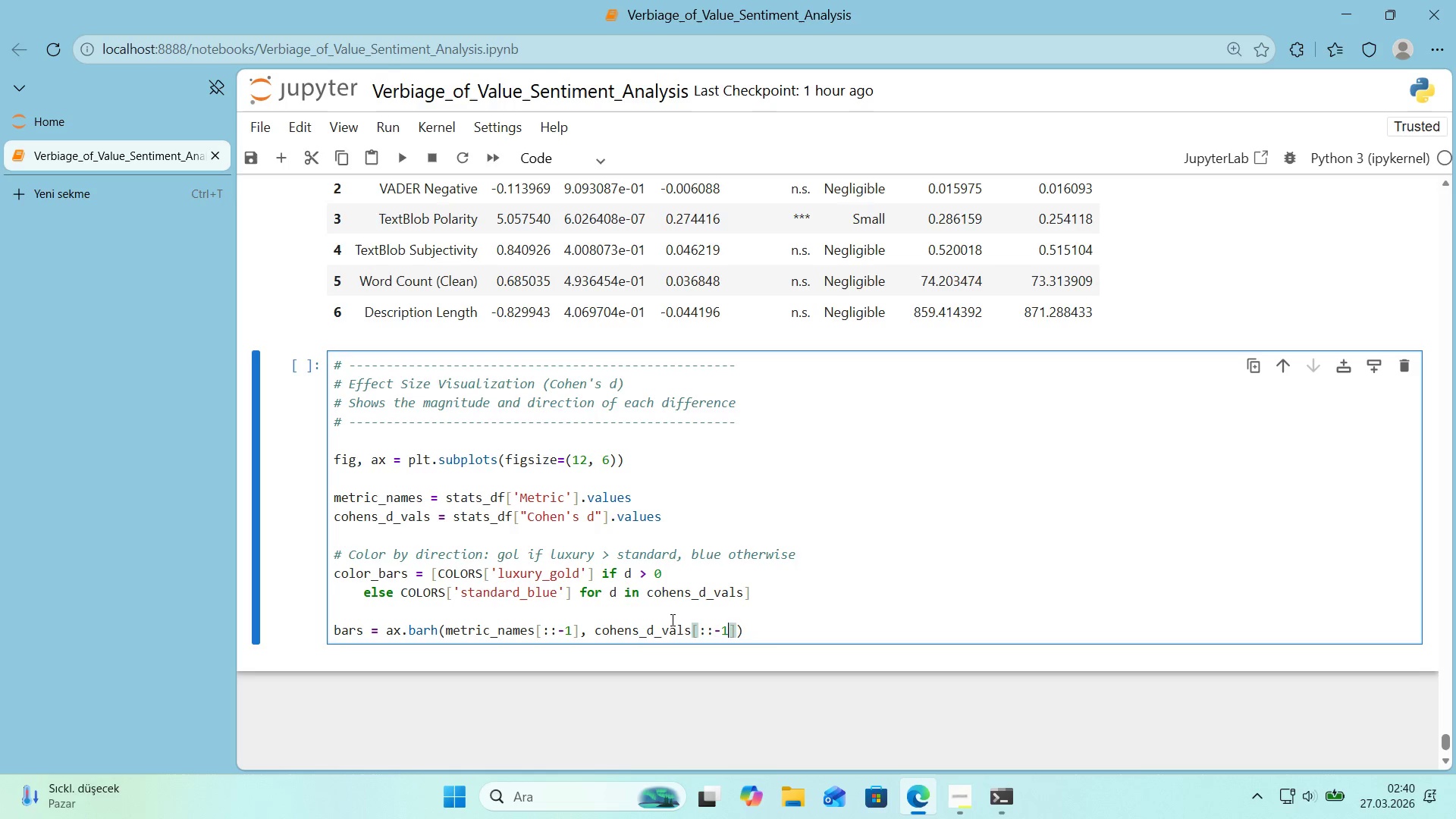 
key(ArrowRight)
 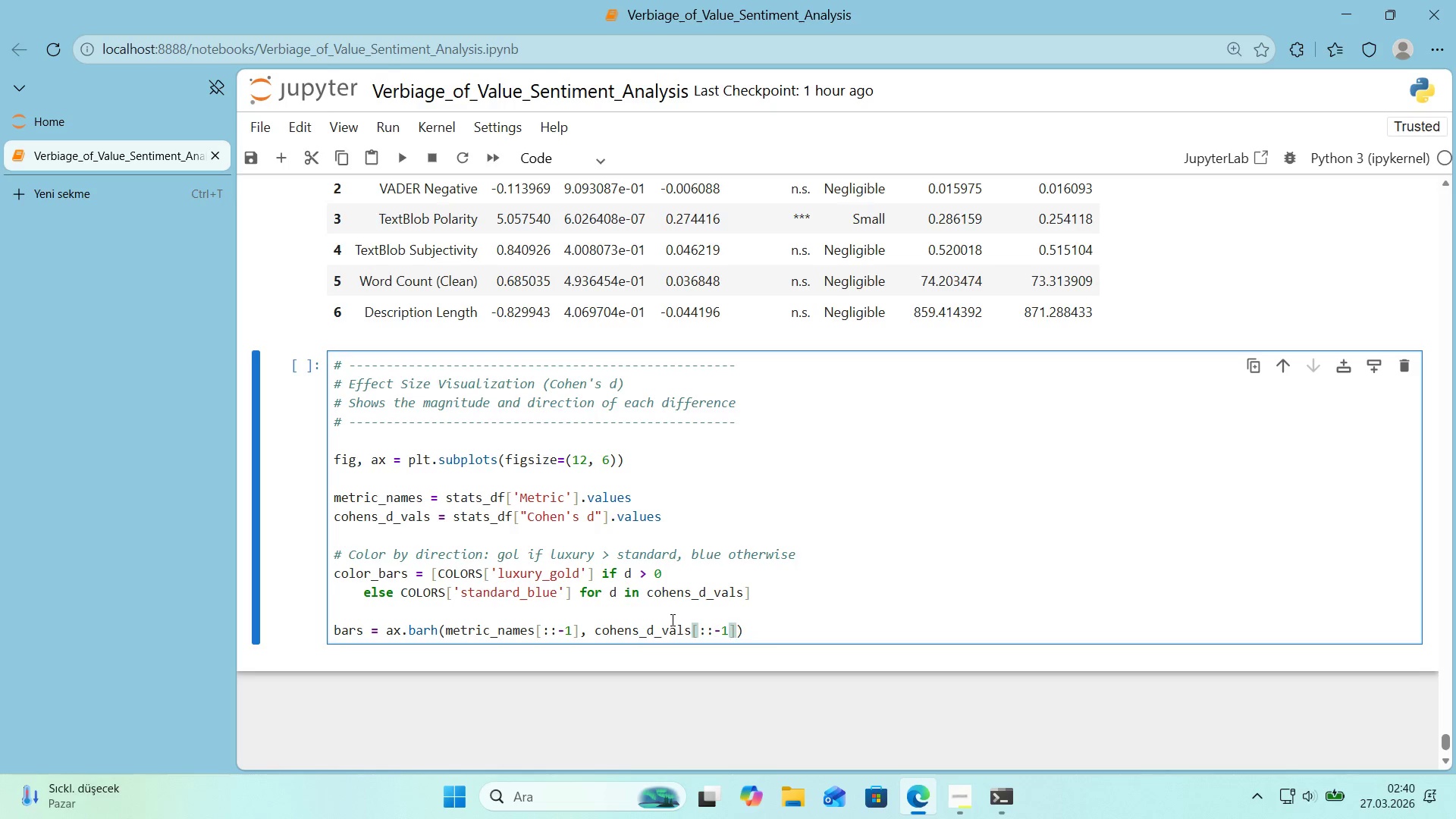 
key(ArrowRight)
 